 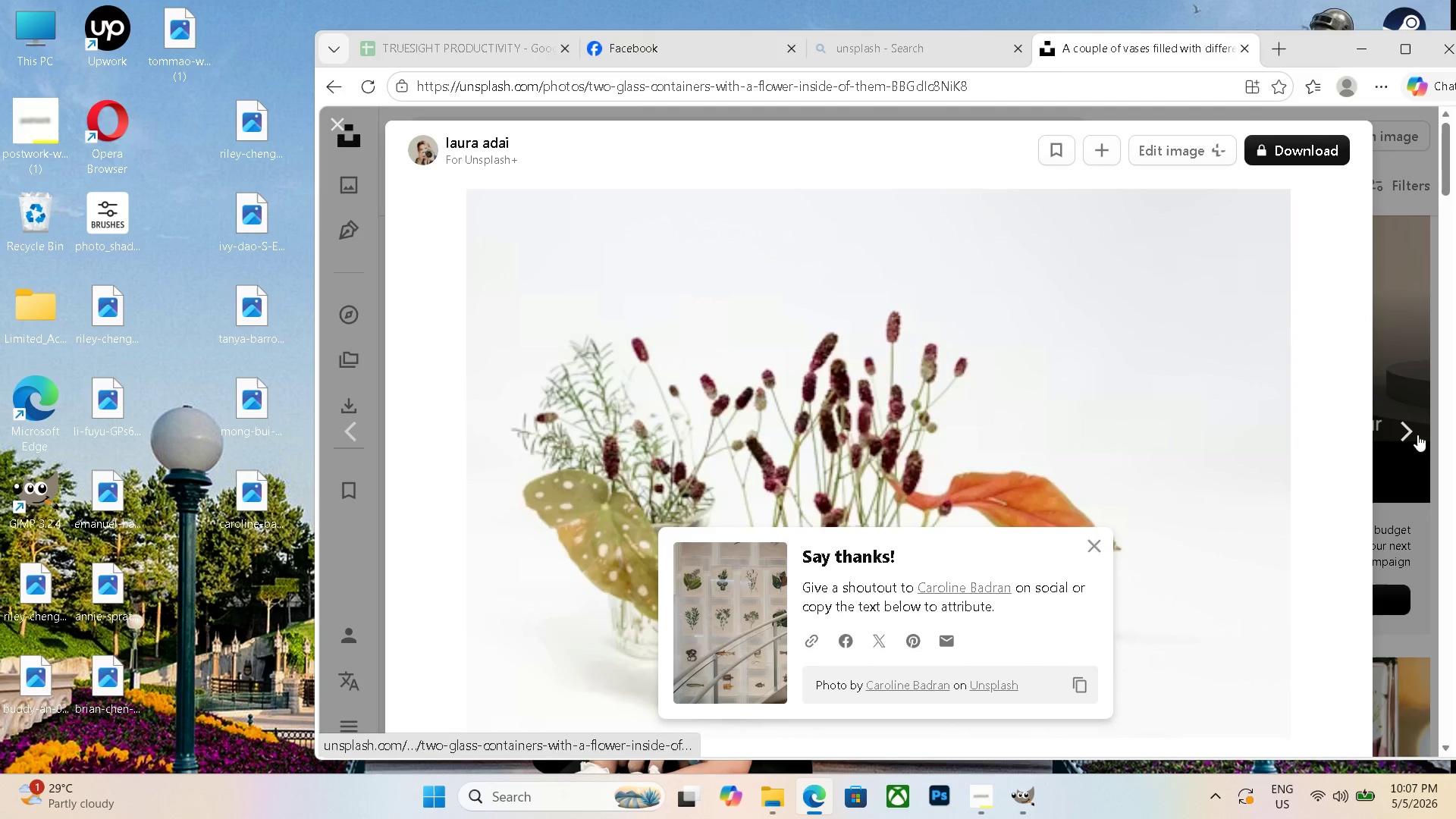 
left_click_drag(start_coordinate=[1171, 189], to_coordinate=[217, 579])
 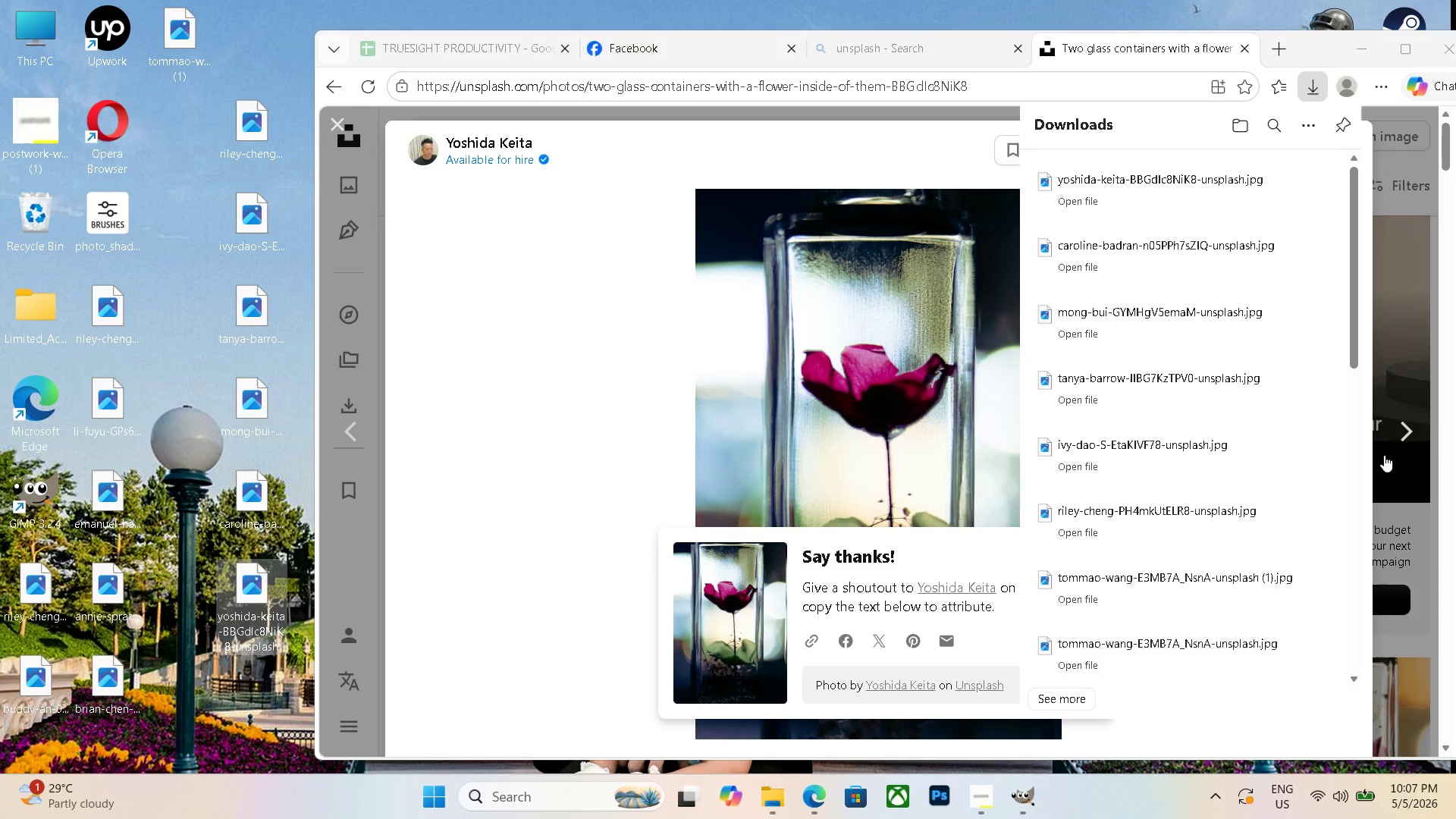 
left_click([1410, 444])
 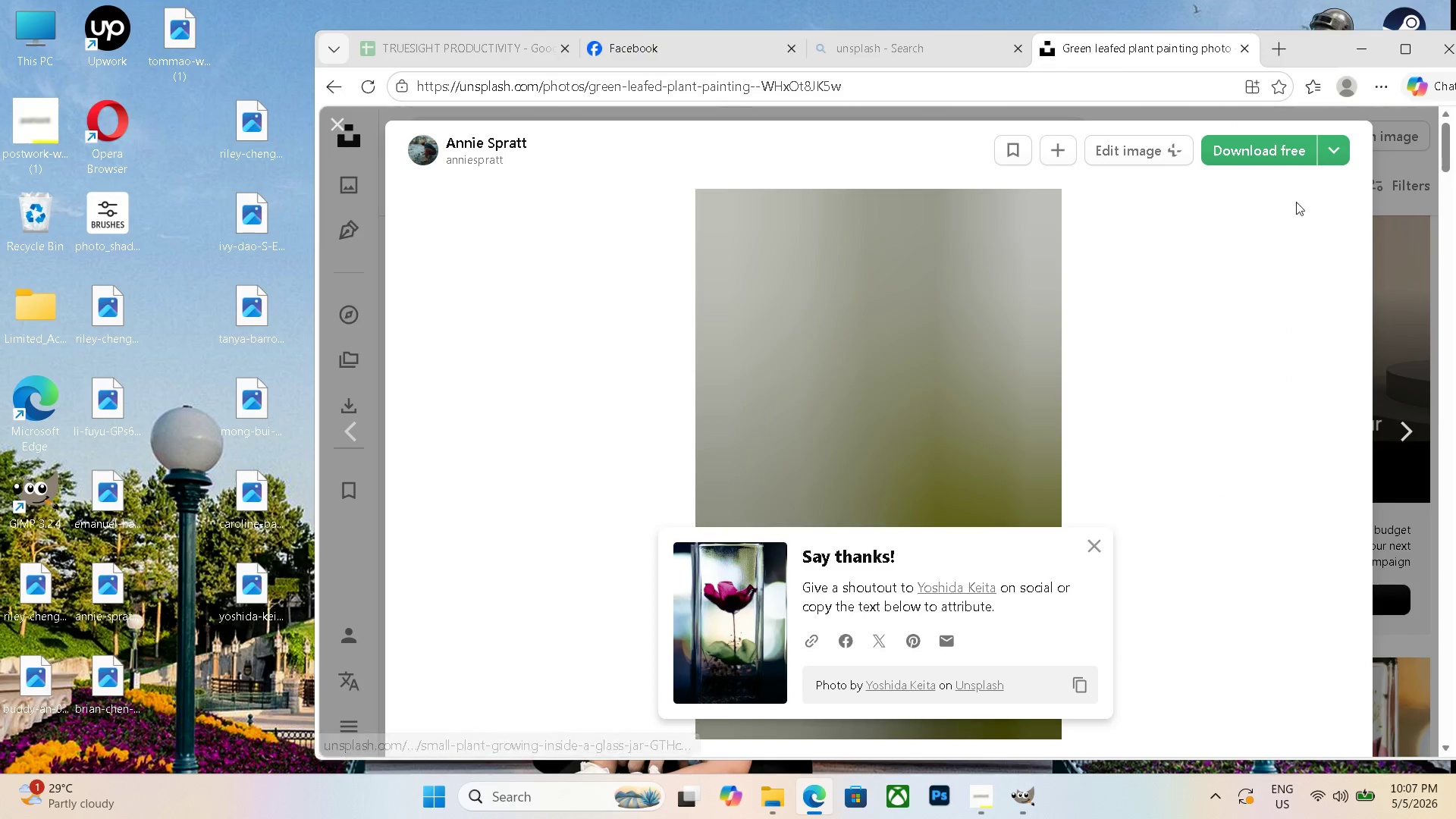 
left_click([1282, 152])
 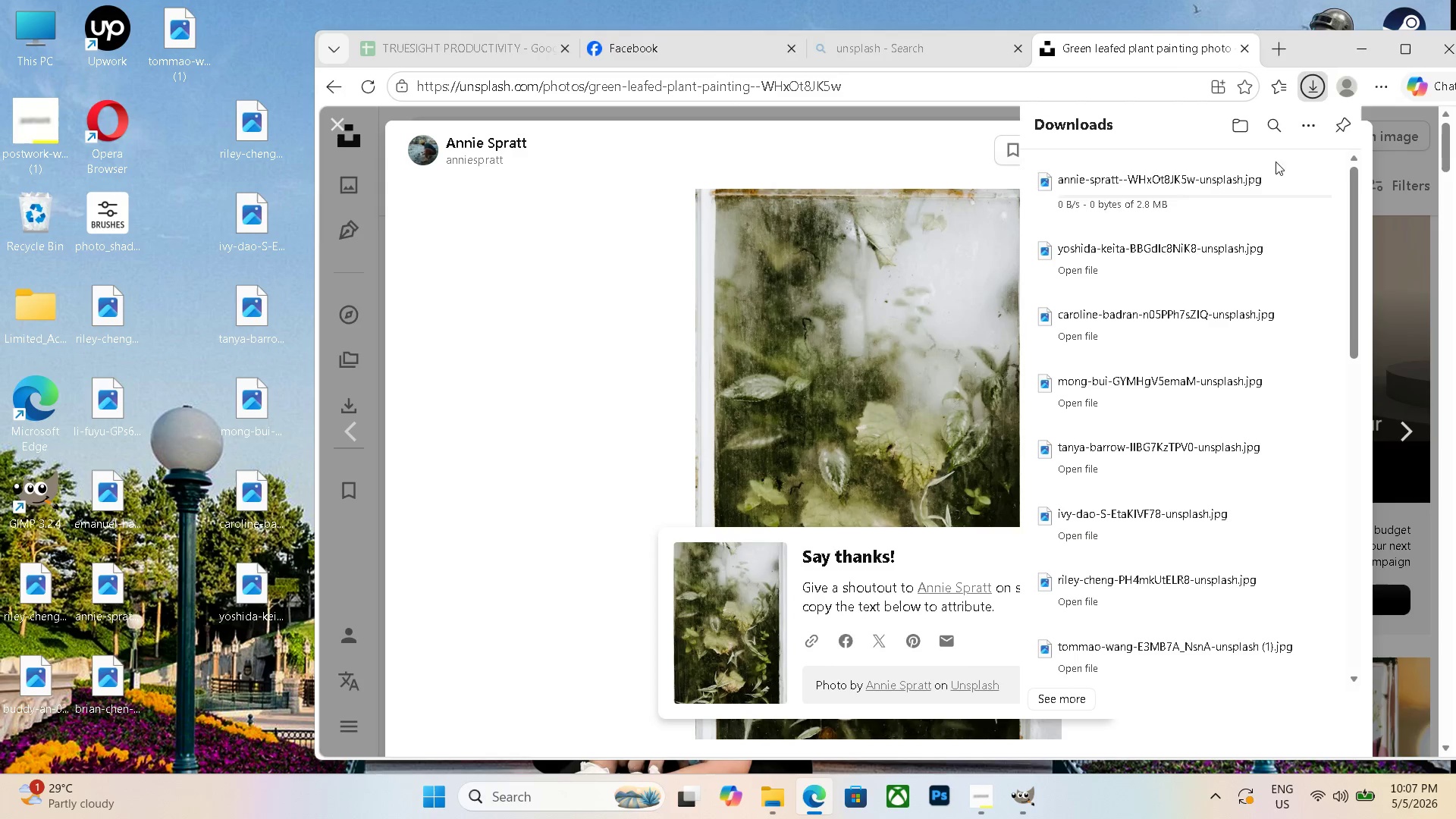 
left_click_drag(start_coordinate=[1238, 202], to_coordinate=[218, 653])
 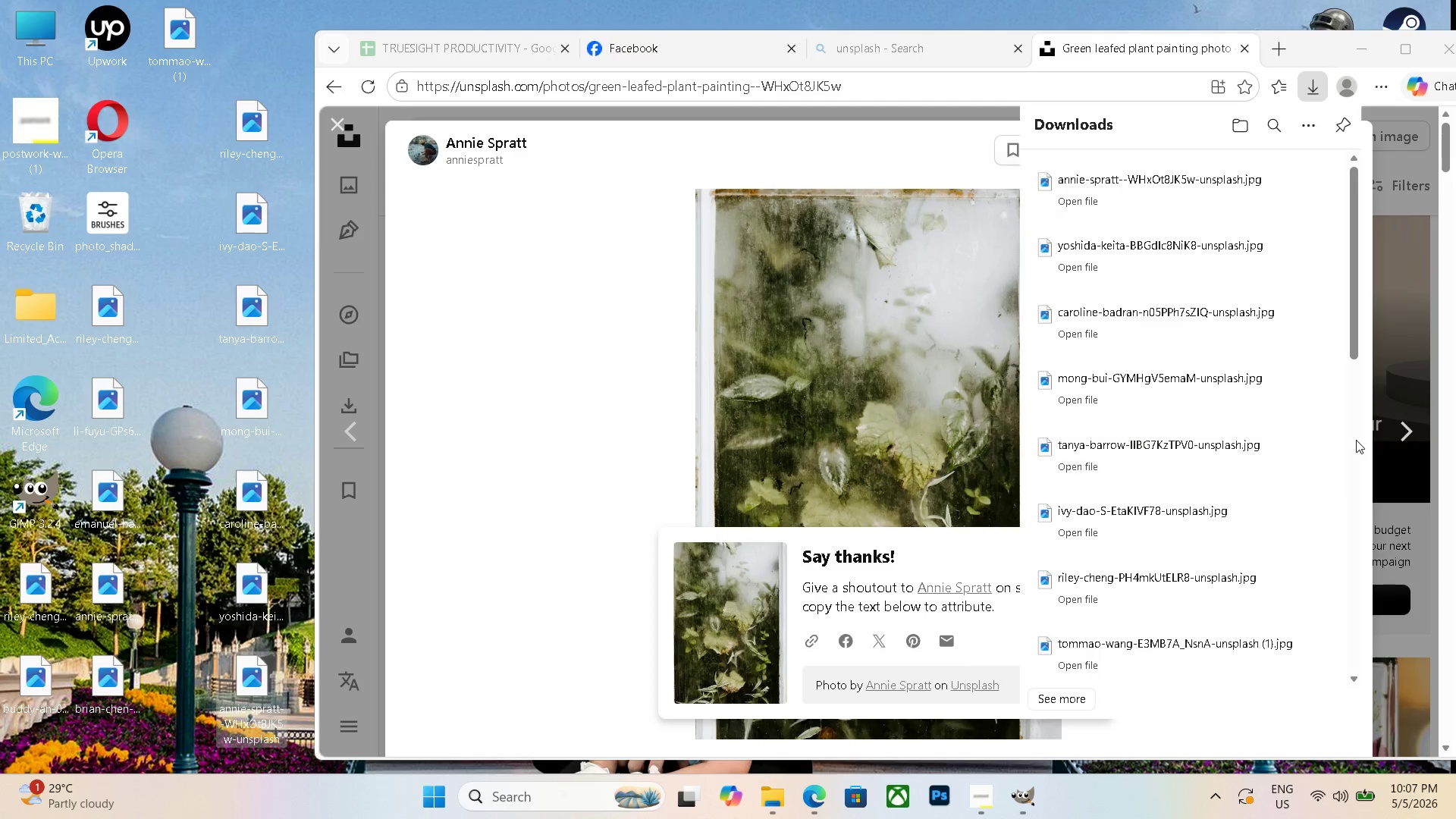 
left_click([1401, 425])
 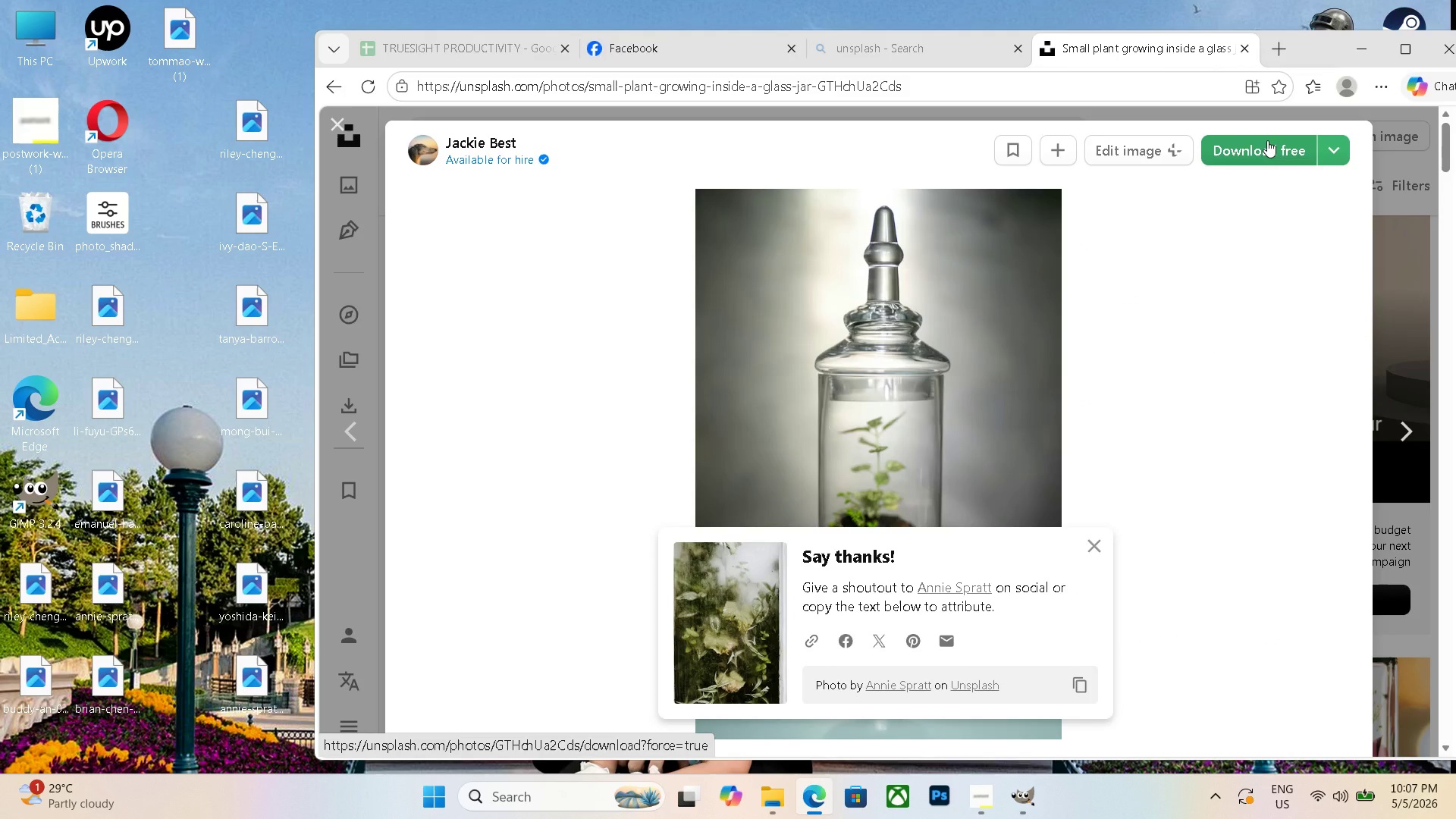 
wait(5.22)
 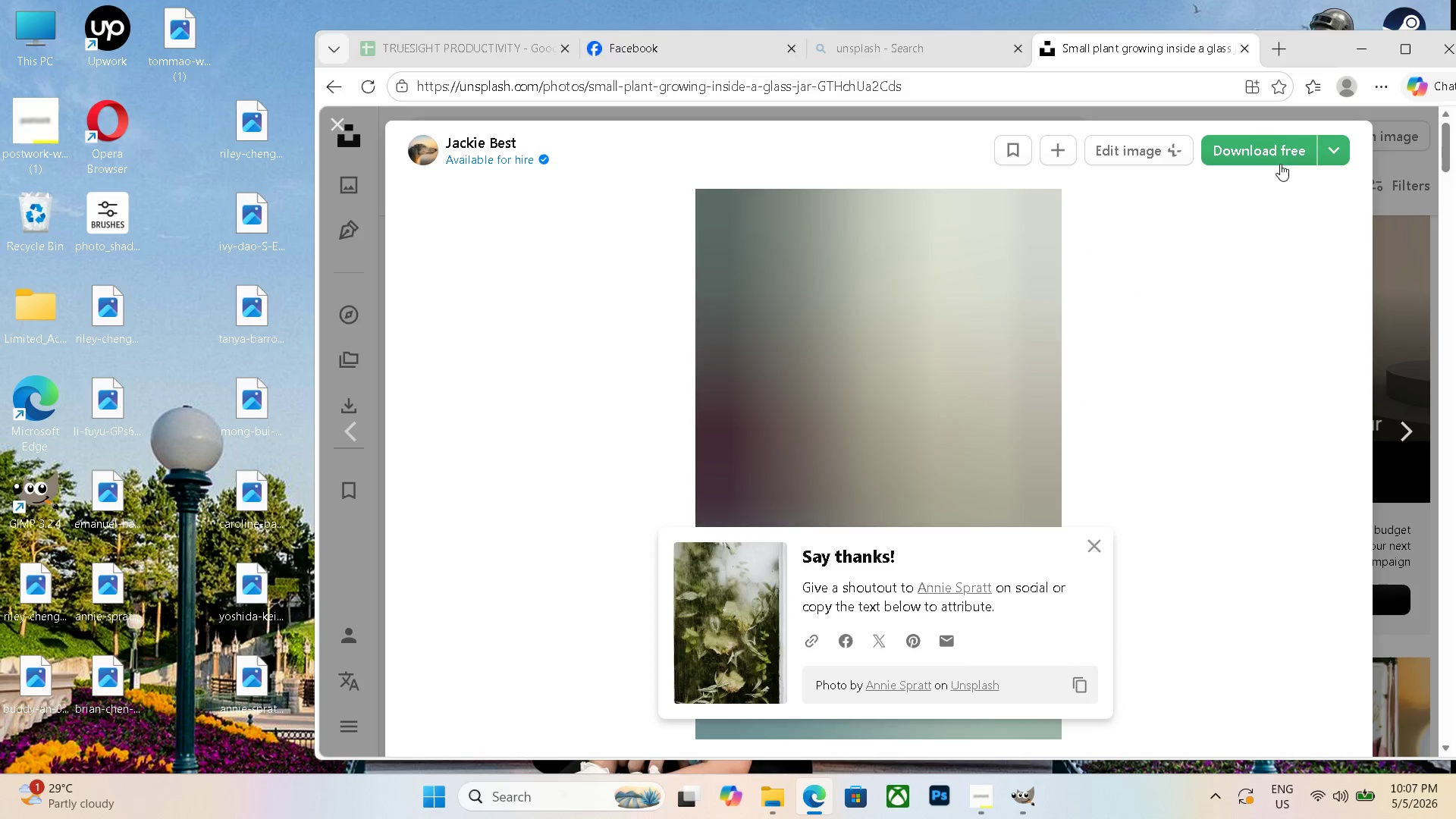 
left_click([1267, 140])
 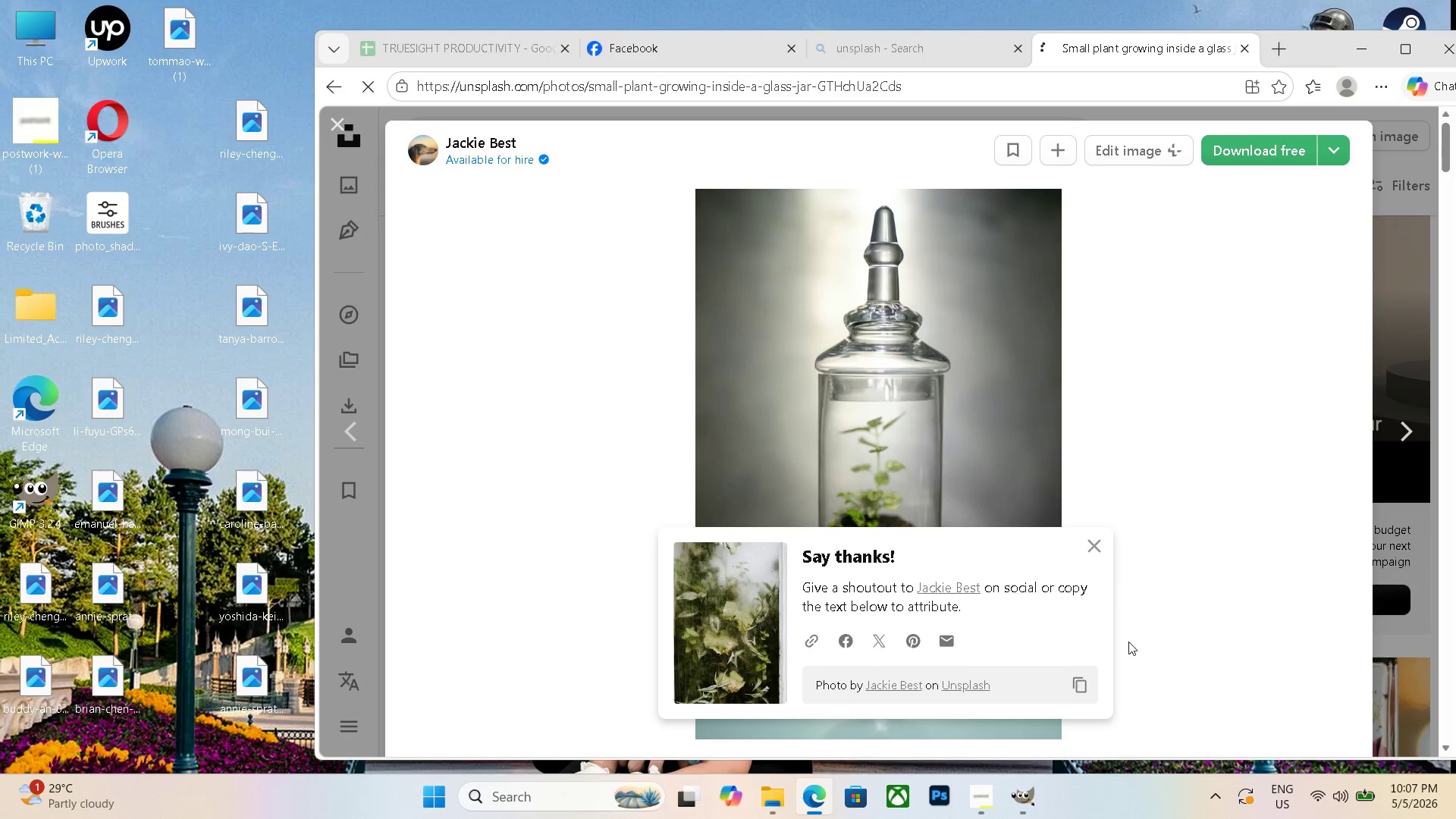 
left_click([1098, 549])
 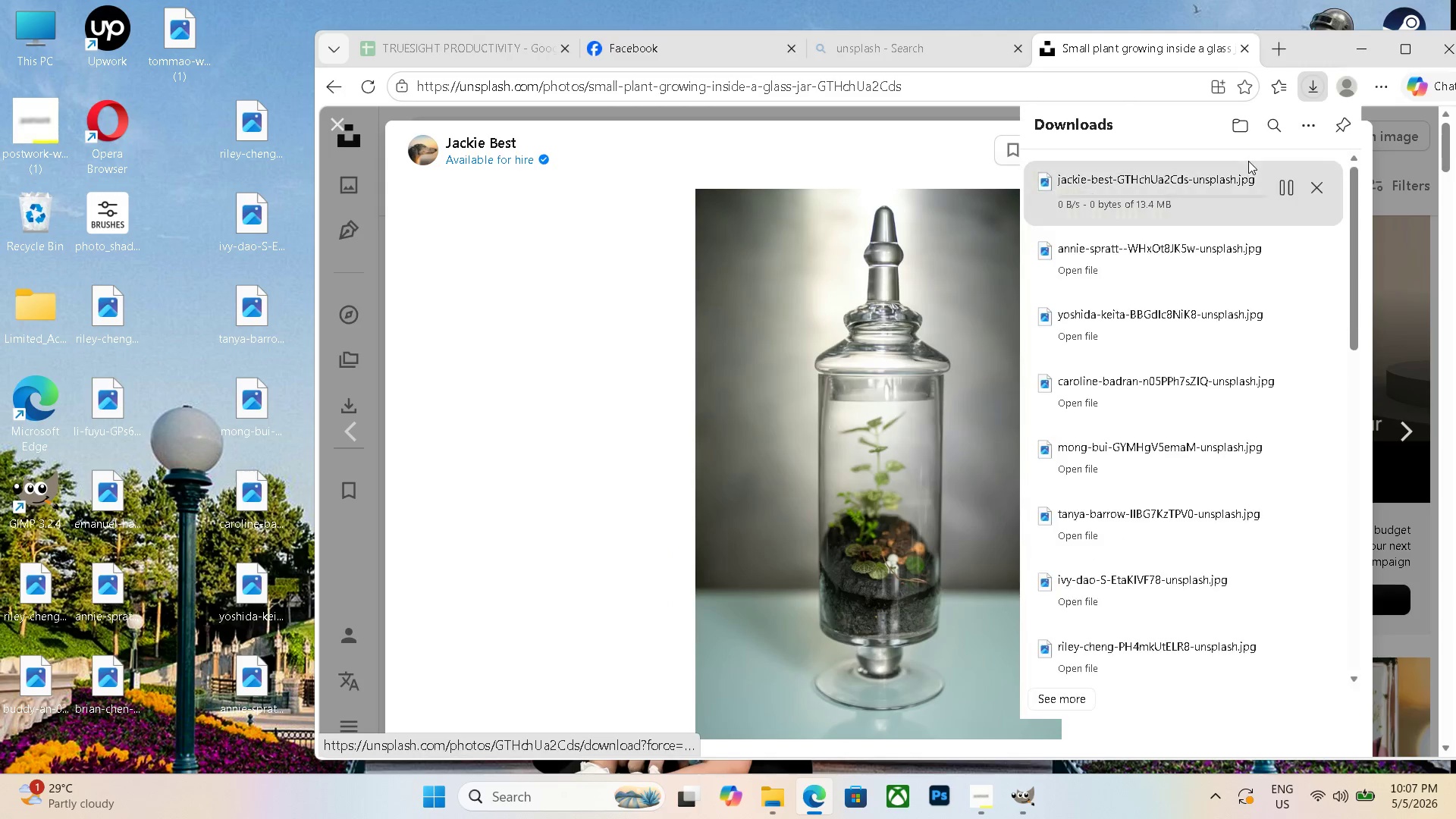 
left_click_drag(start_coordinate=[946, 413], to_coordinate=[993, 402])
 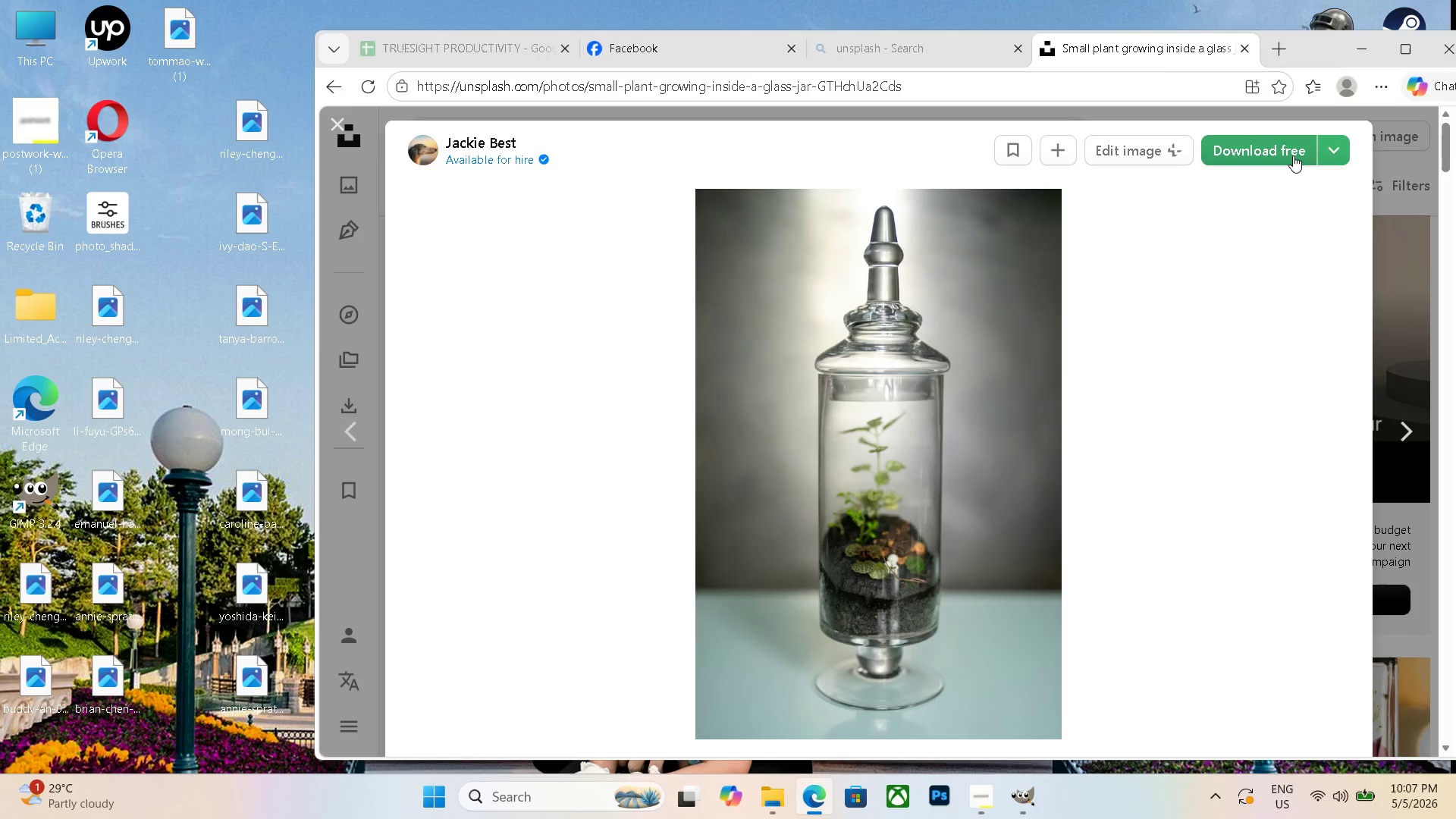 
left_click([1293, 155])
 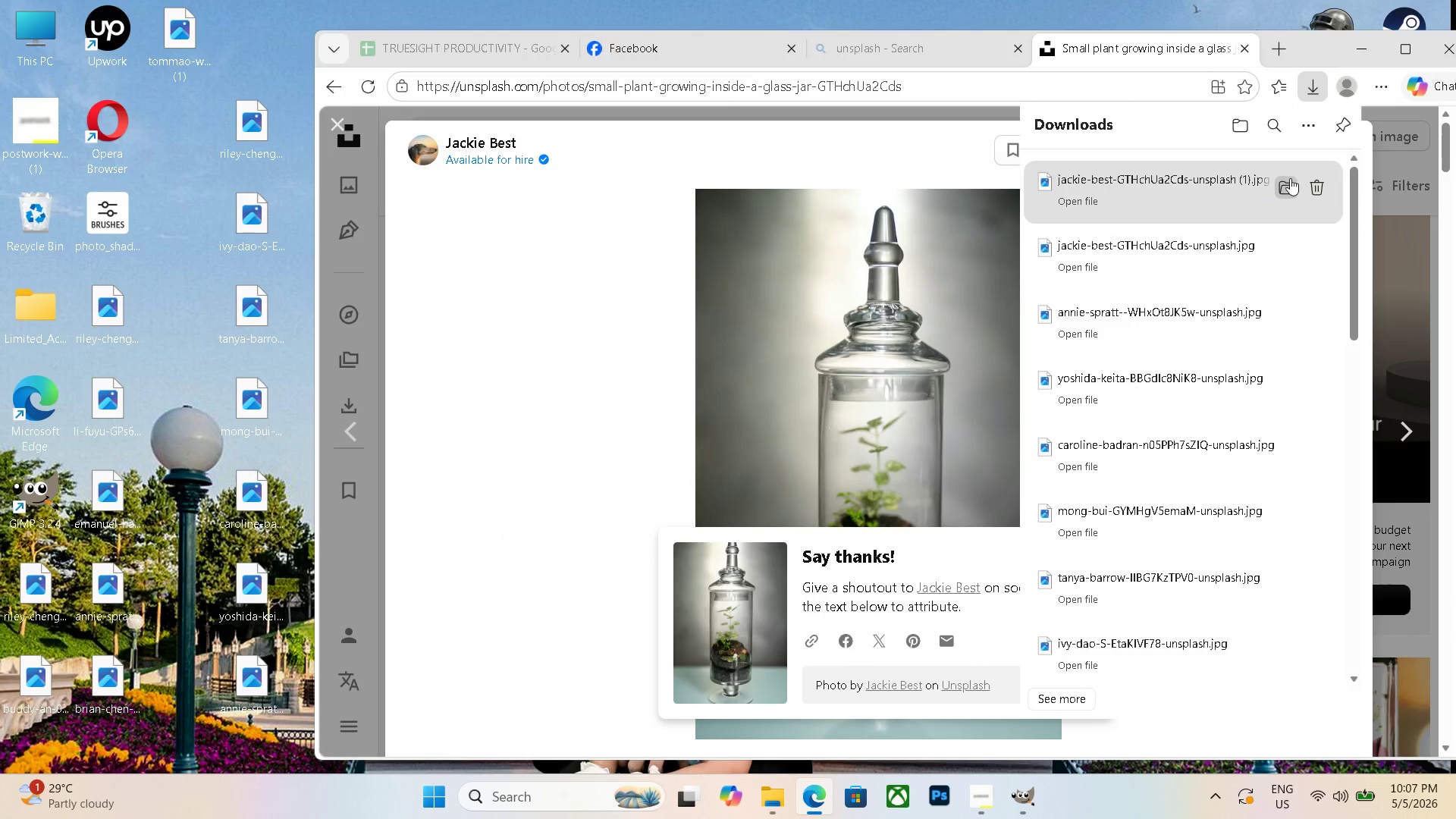 
left_click_drag(start_coordinate=[1259, 187], to_coordinate=[172, 315])
 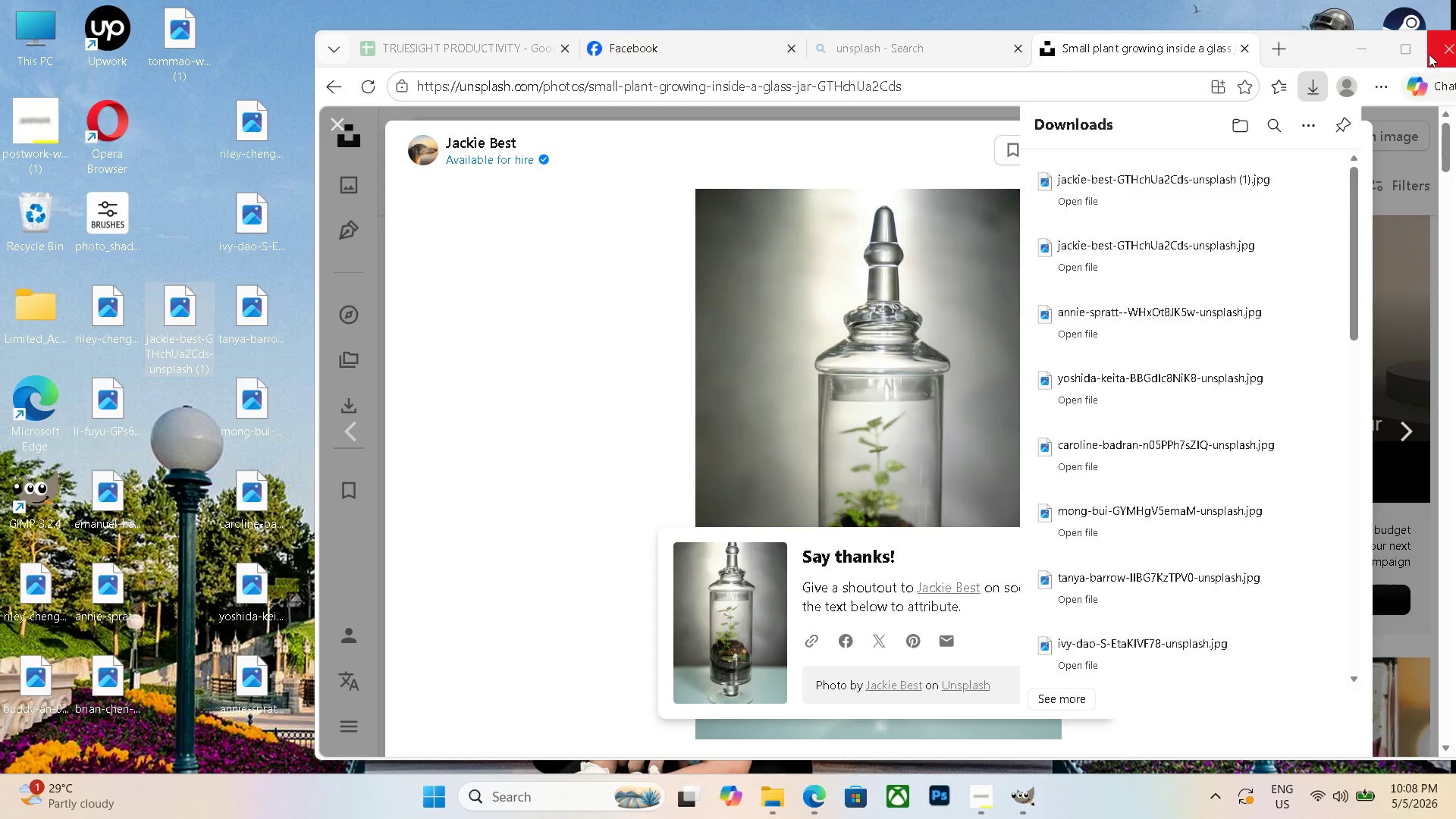 
left_click([1363, 51])
 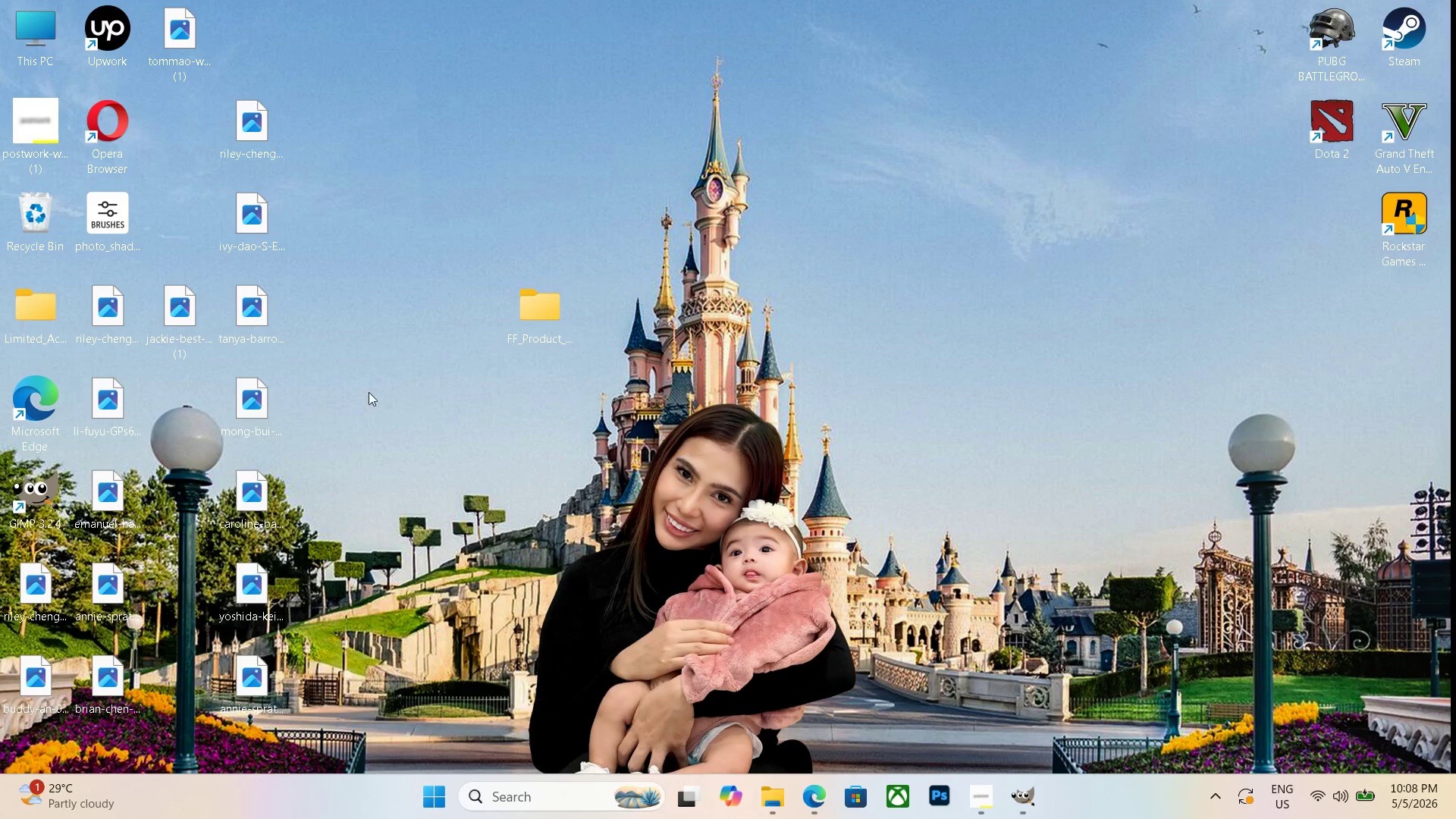 
left_click_drag(start_coordinate=[184, 307], to_coordinate=[165, 113])
 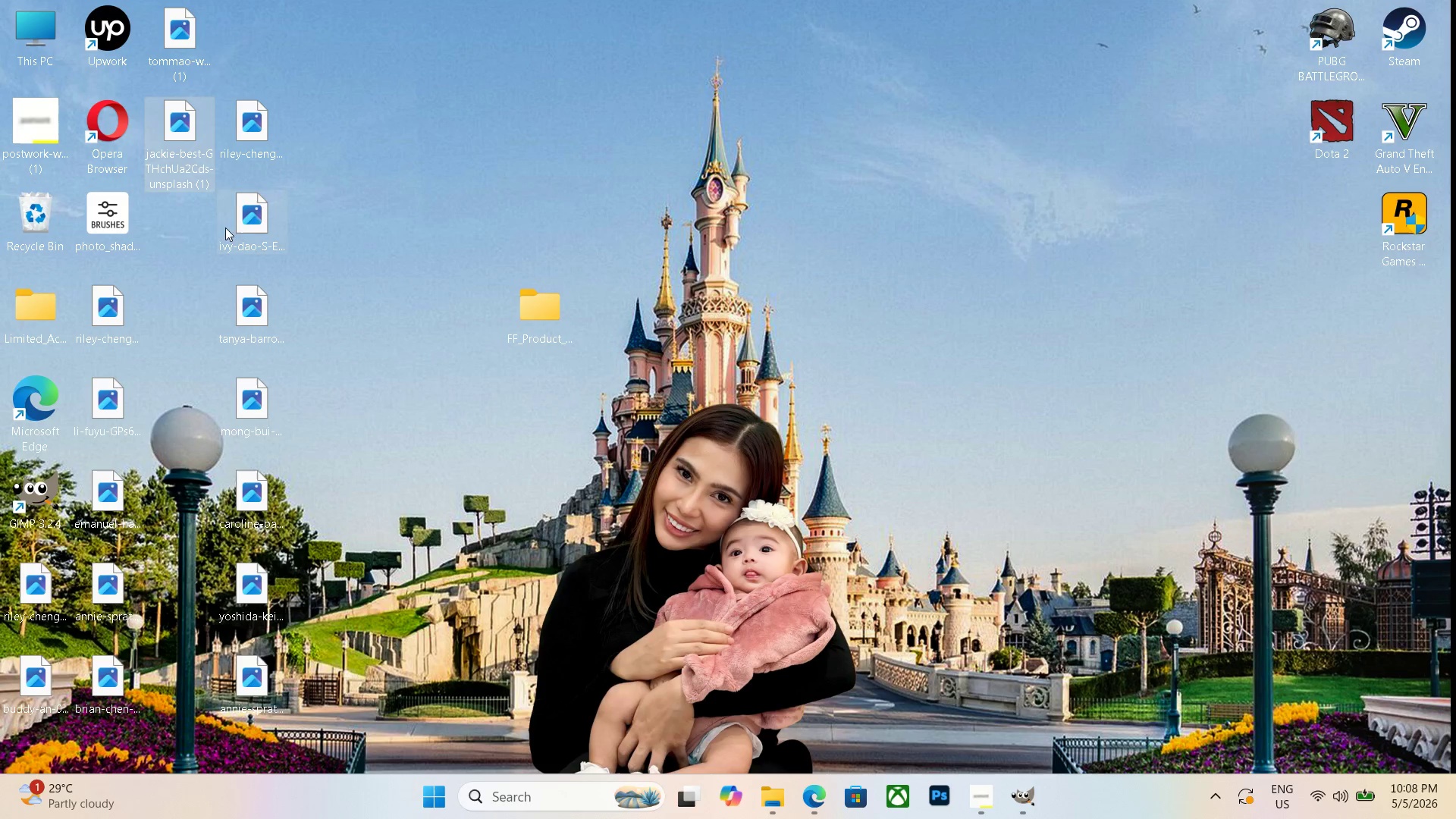 
left_click_drag(start_coordinate=[249, 228], to_coordinate=[192, 241])
 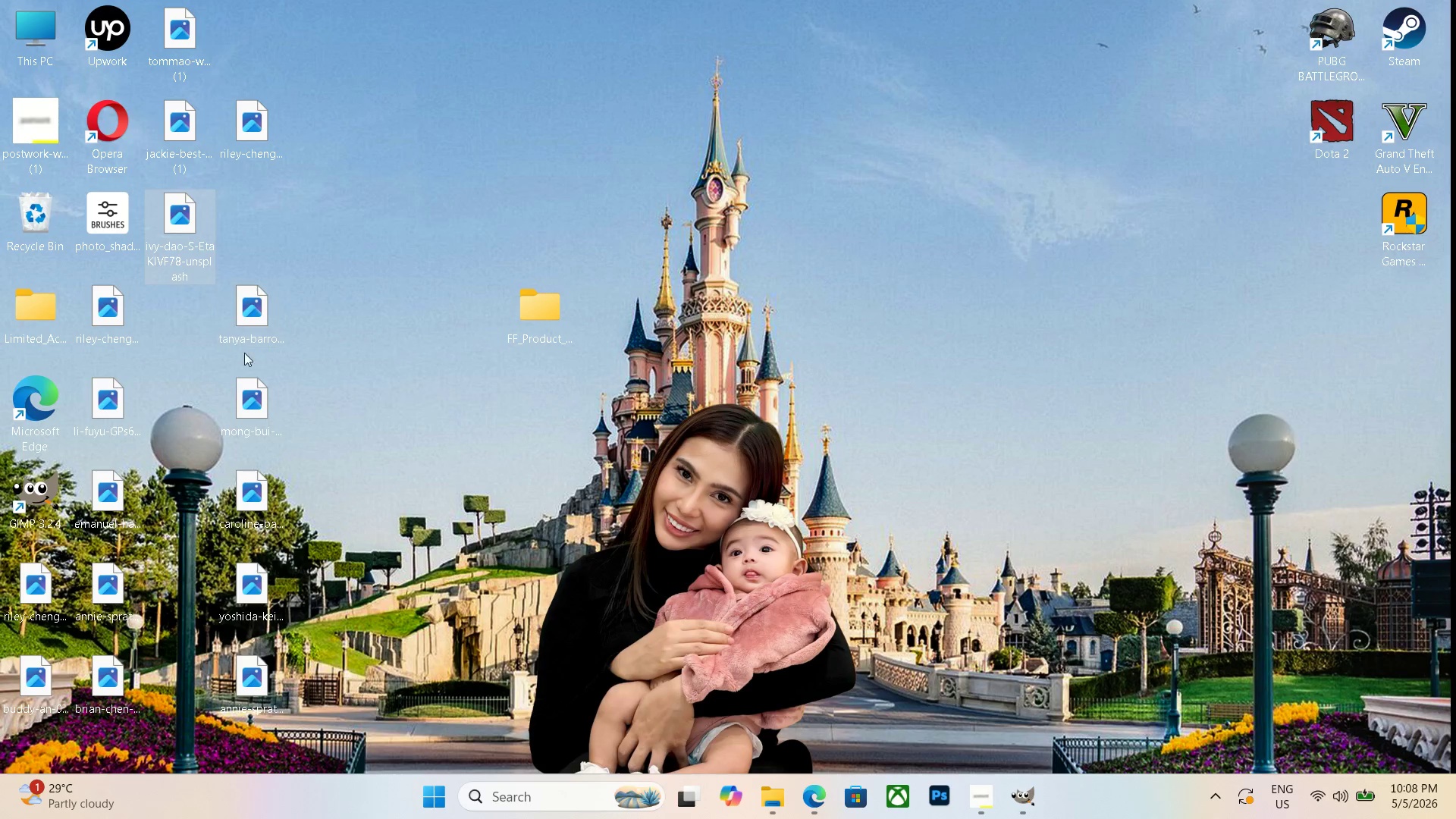 
left_click_drag(start_coordinate=[256, 358], to_coordinate=[189, 356])
 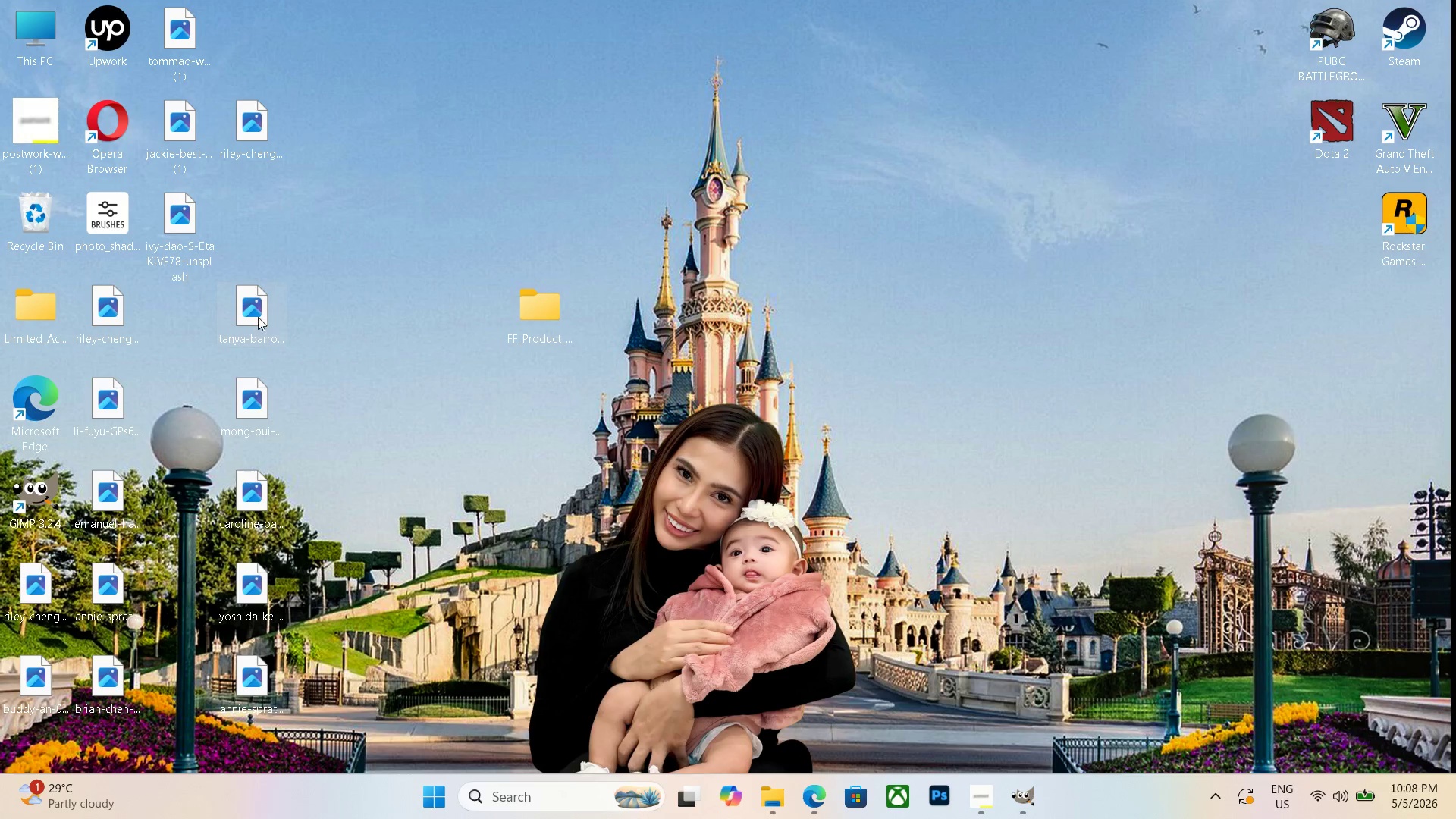 
left_click_drag(start_coordinate=[259, 315], to_coordinate=[195, 318])
 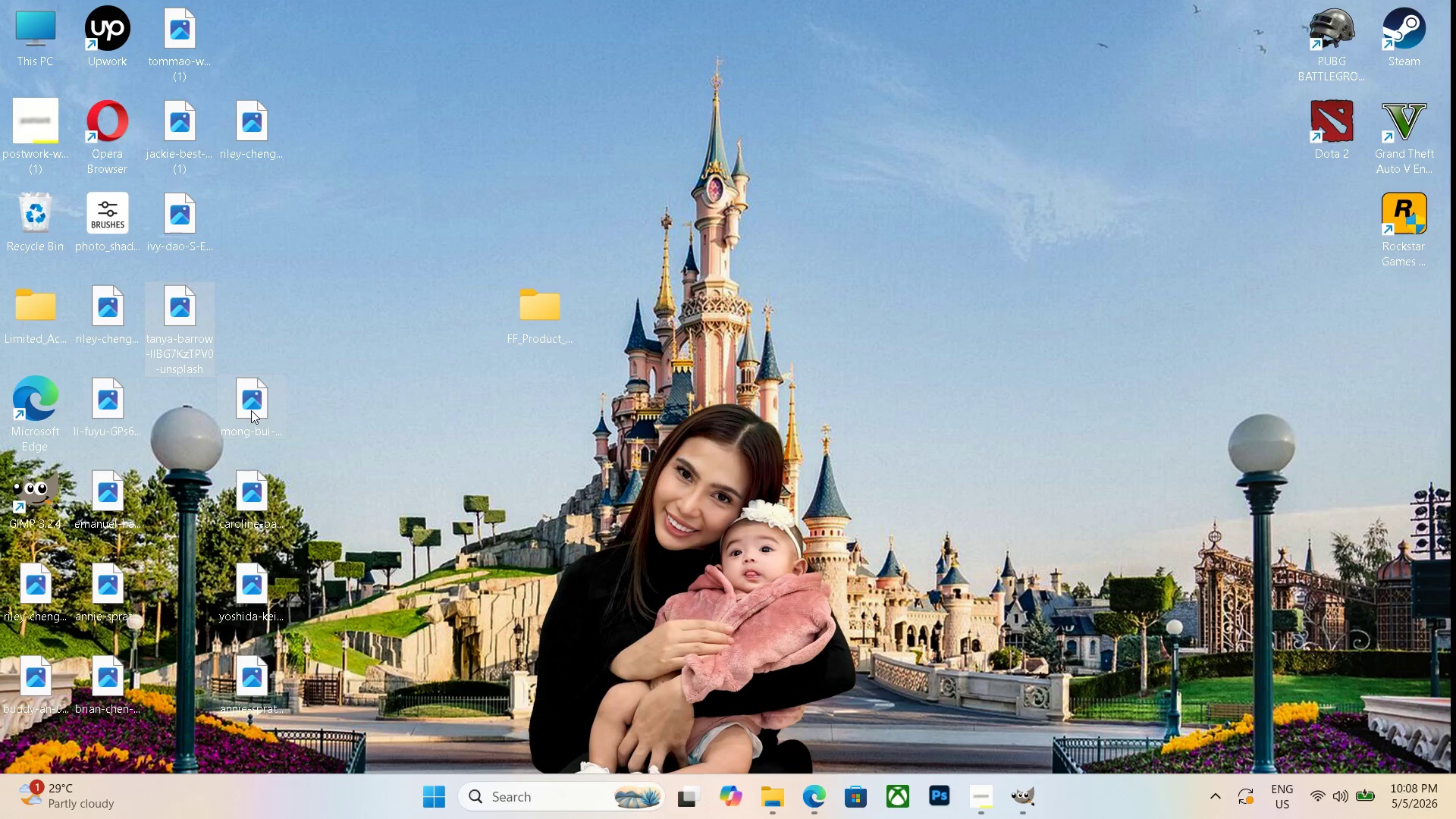 
left_click_drag(start_coordinate=[253, 410], to_coordinate=[180, 419])
 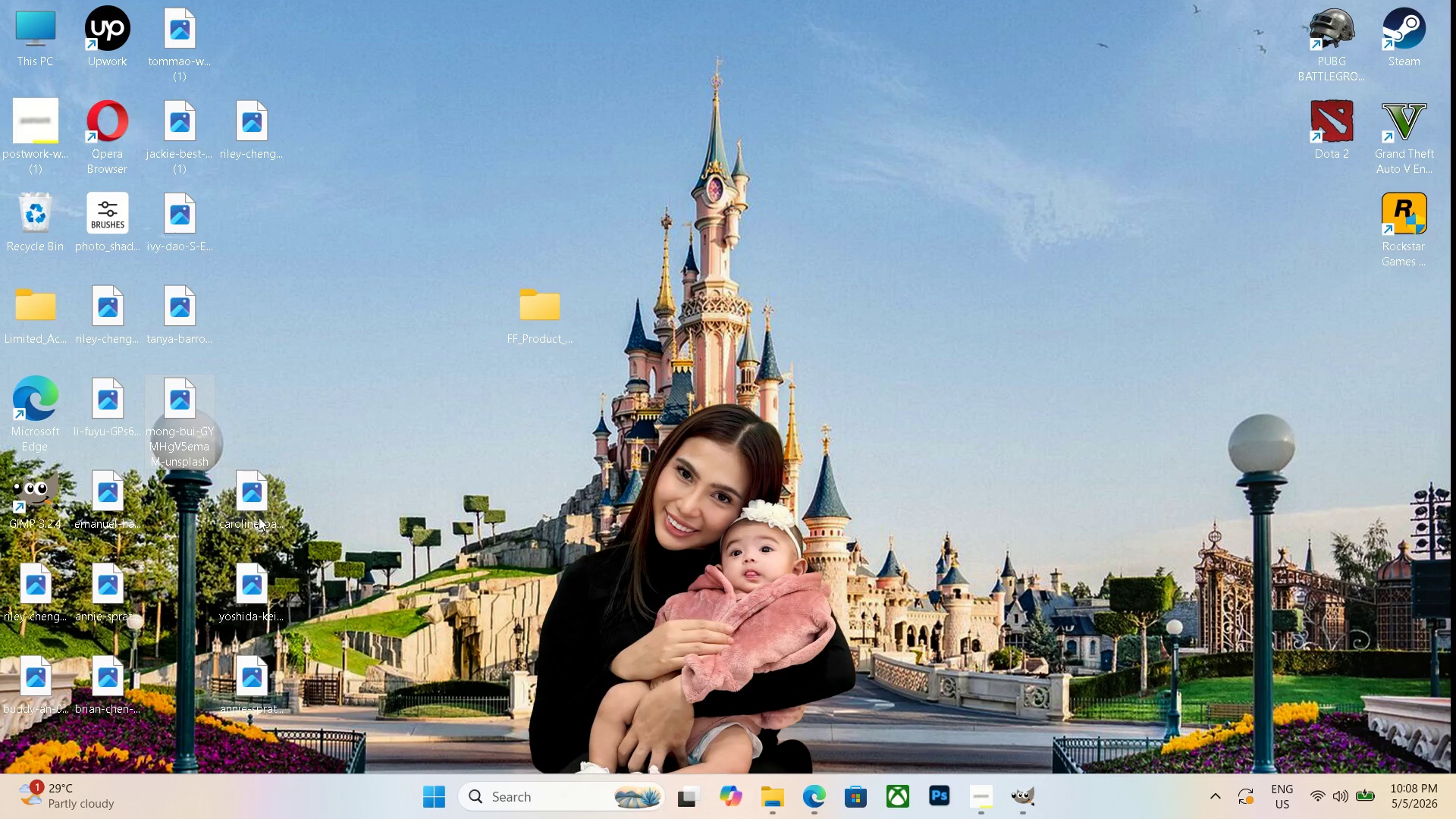 
left_click_drag(start_coordinate=[259, 516], to_coordinate=[184, 520])
 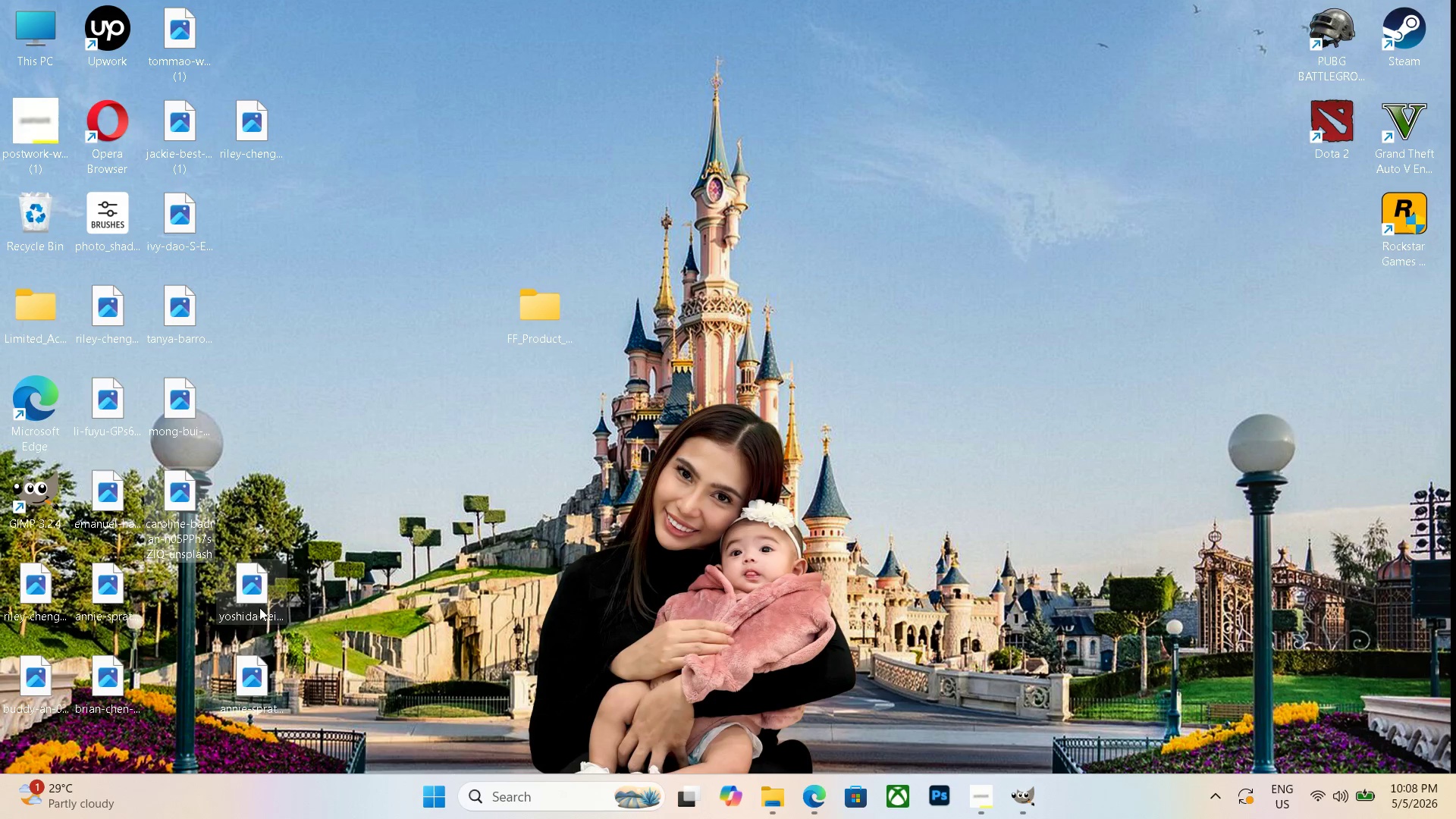 
left_click_drag(start_coordinate=[260, 610], to_coordinate=[175, 609])
 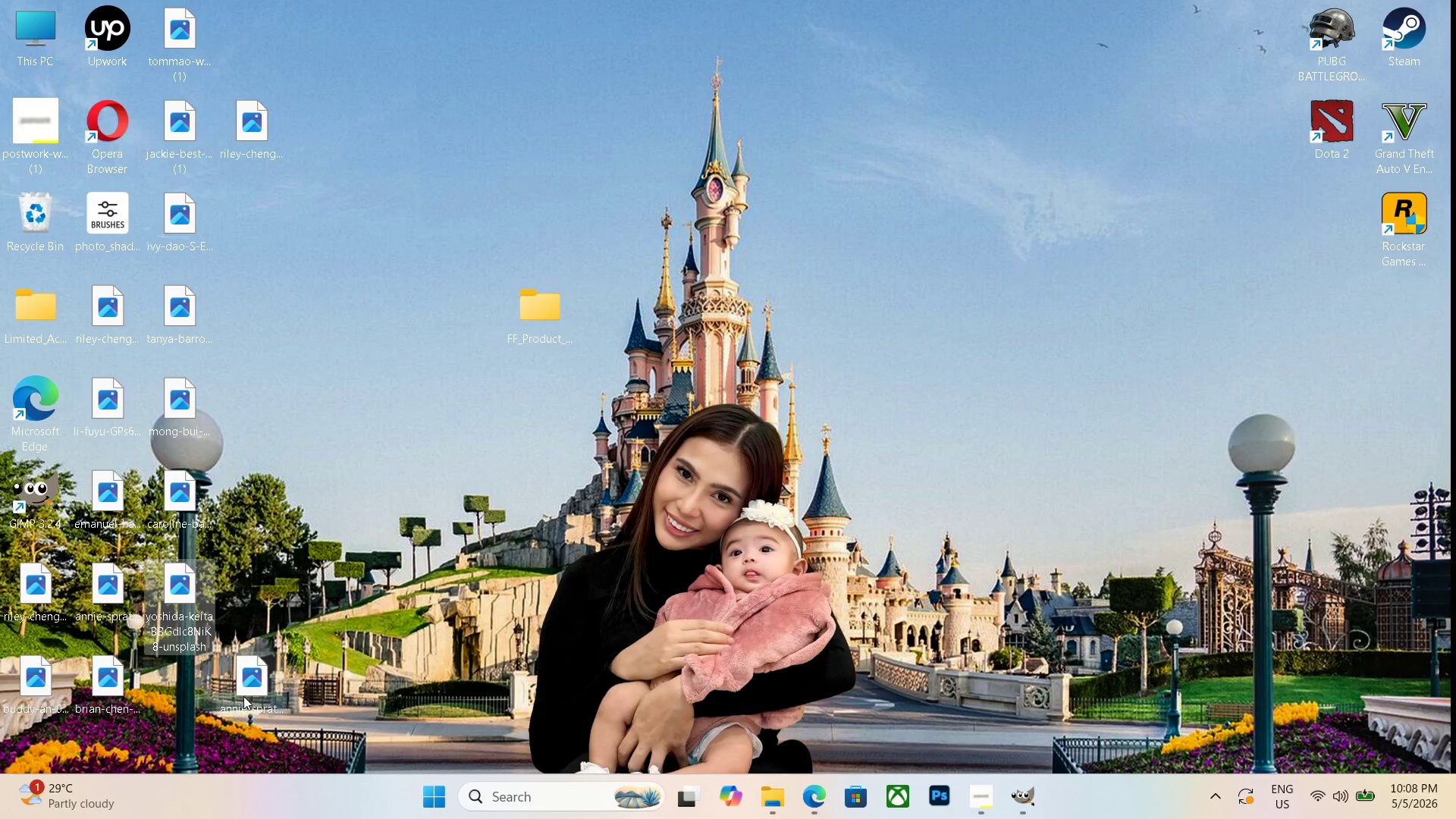 
left_click_drag(start_coordinate=[246, 696], to_coordinate=[171, 697])
 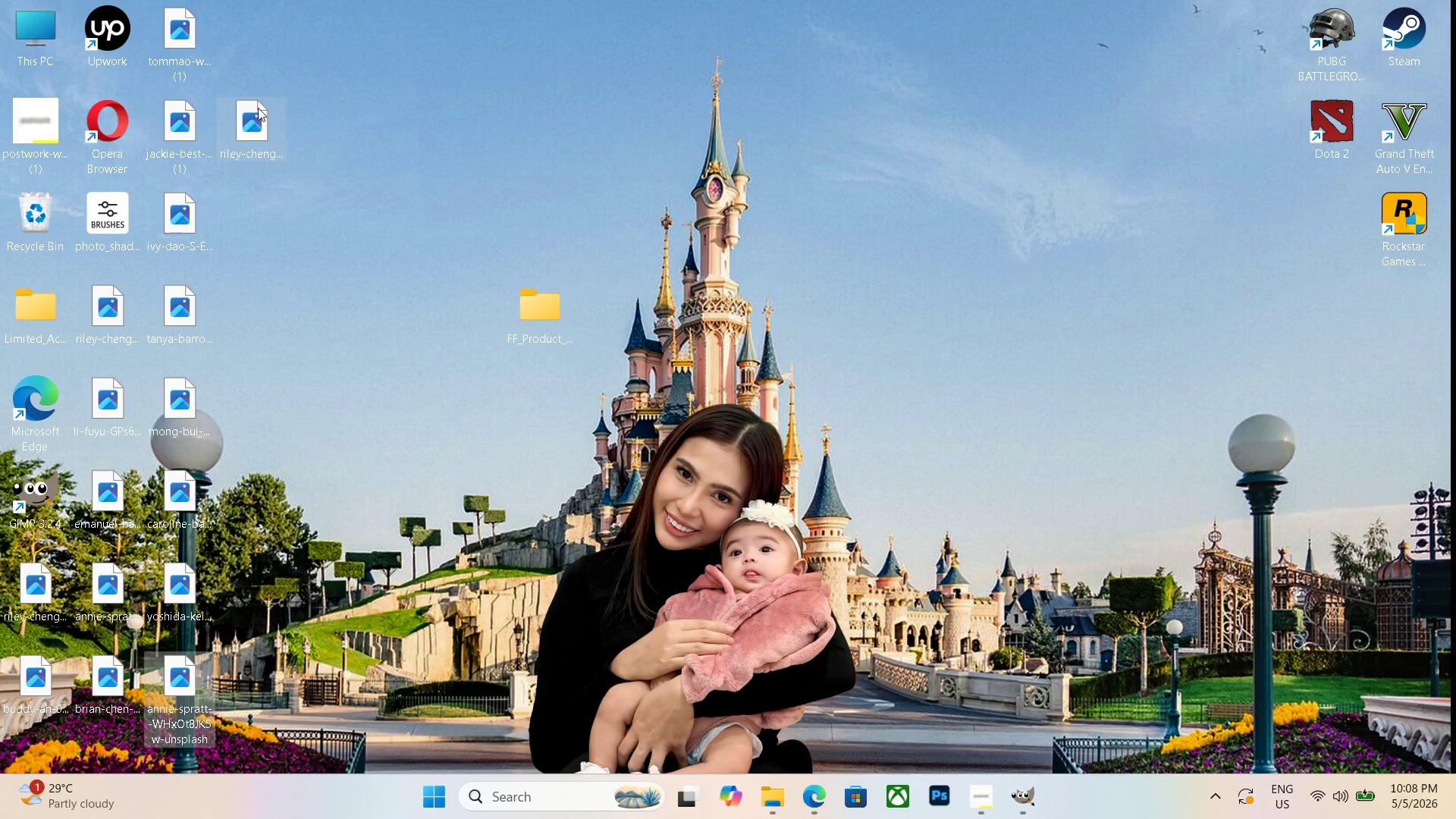 
left_click_drag(start_coordinate=[250, 115], to_coordinate=[242, 32])
 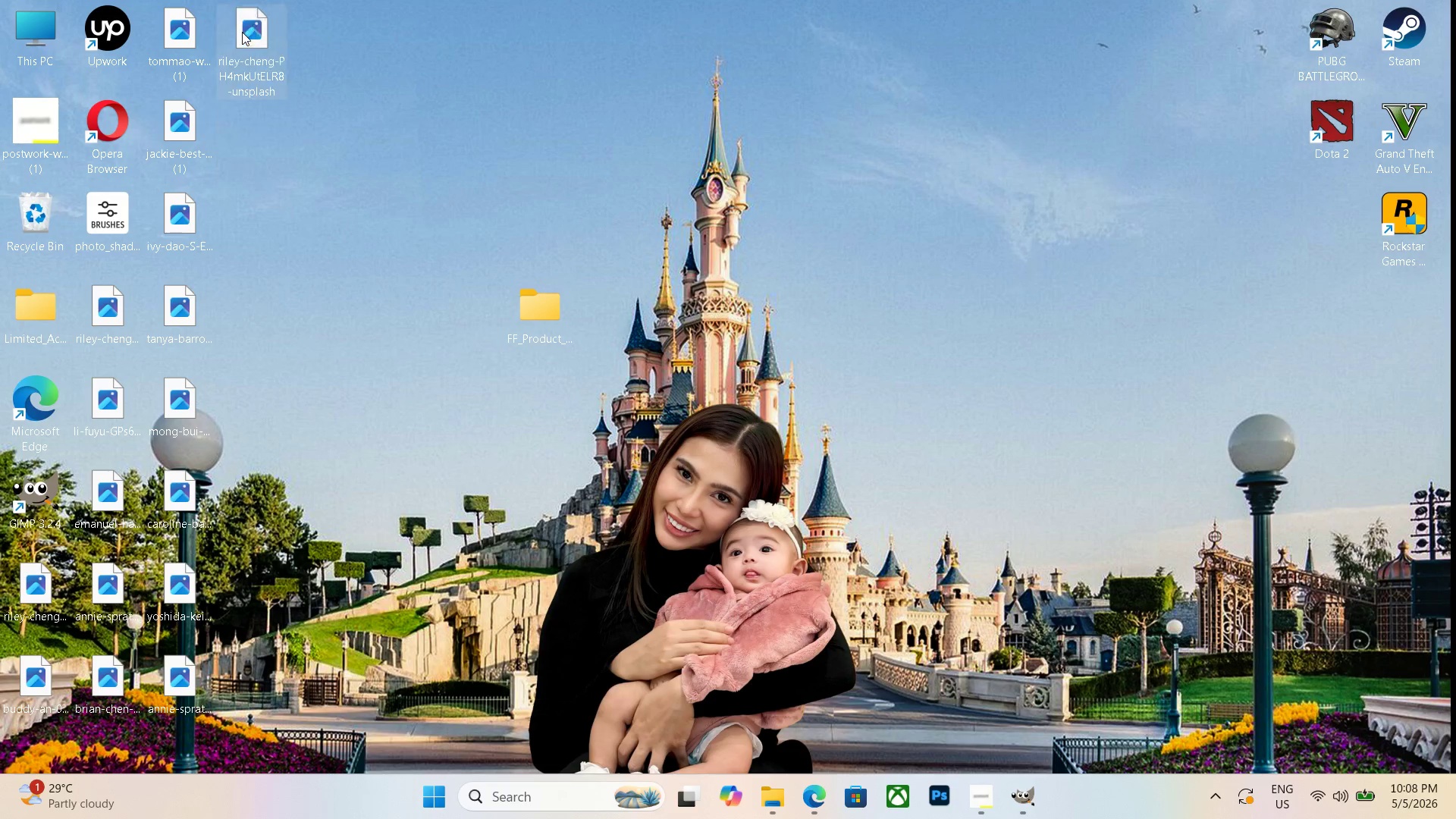 
left_click_drag(start_coordinate=[242, 27], to_coordinate=[241, 20])
 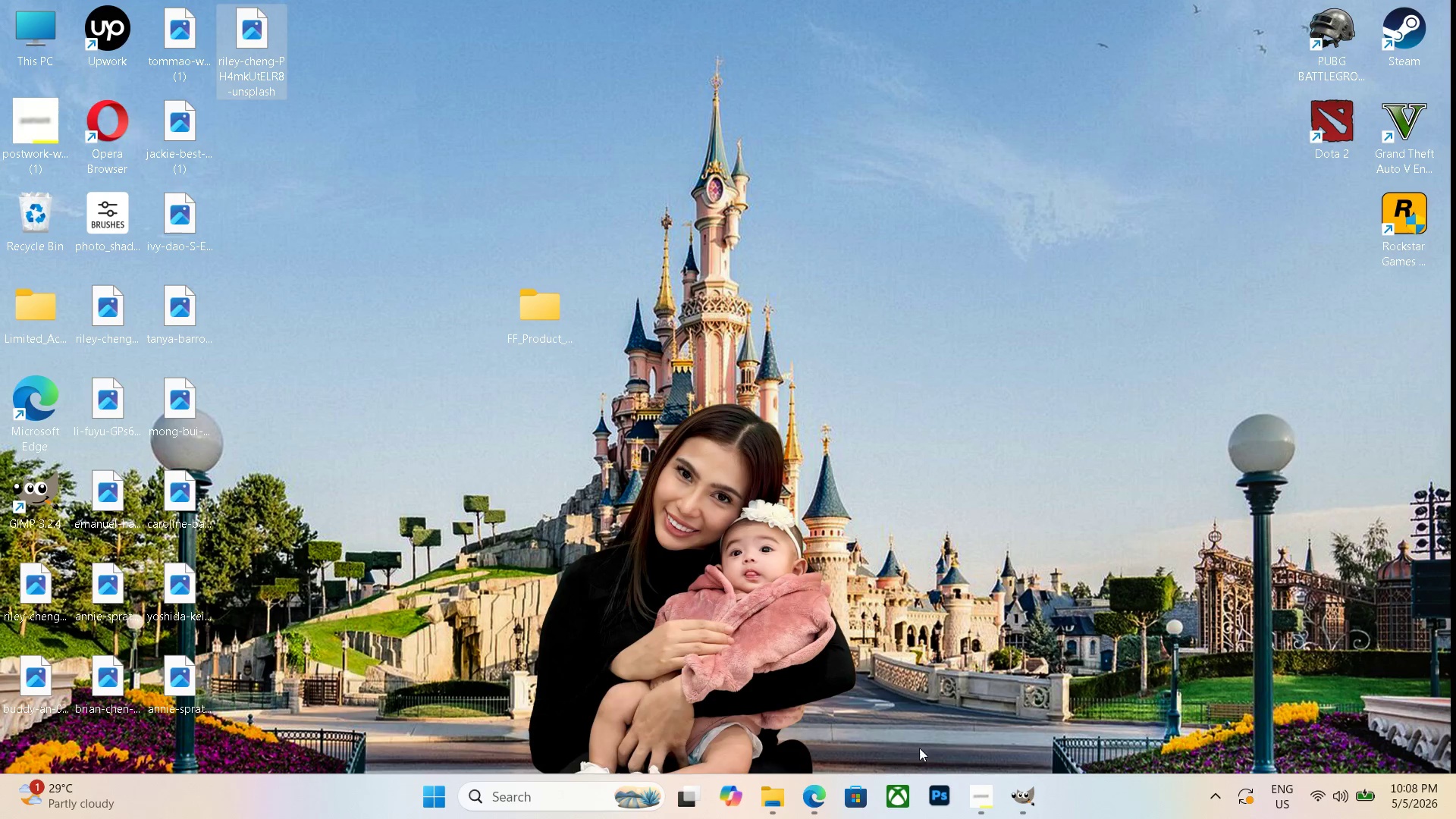 
left_click([1018, 794])
 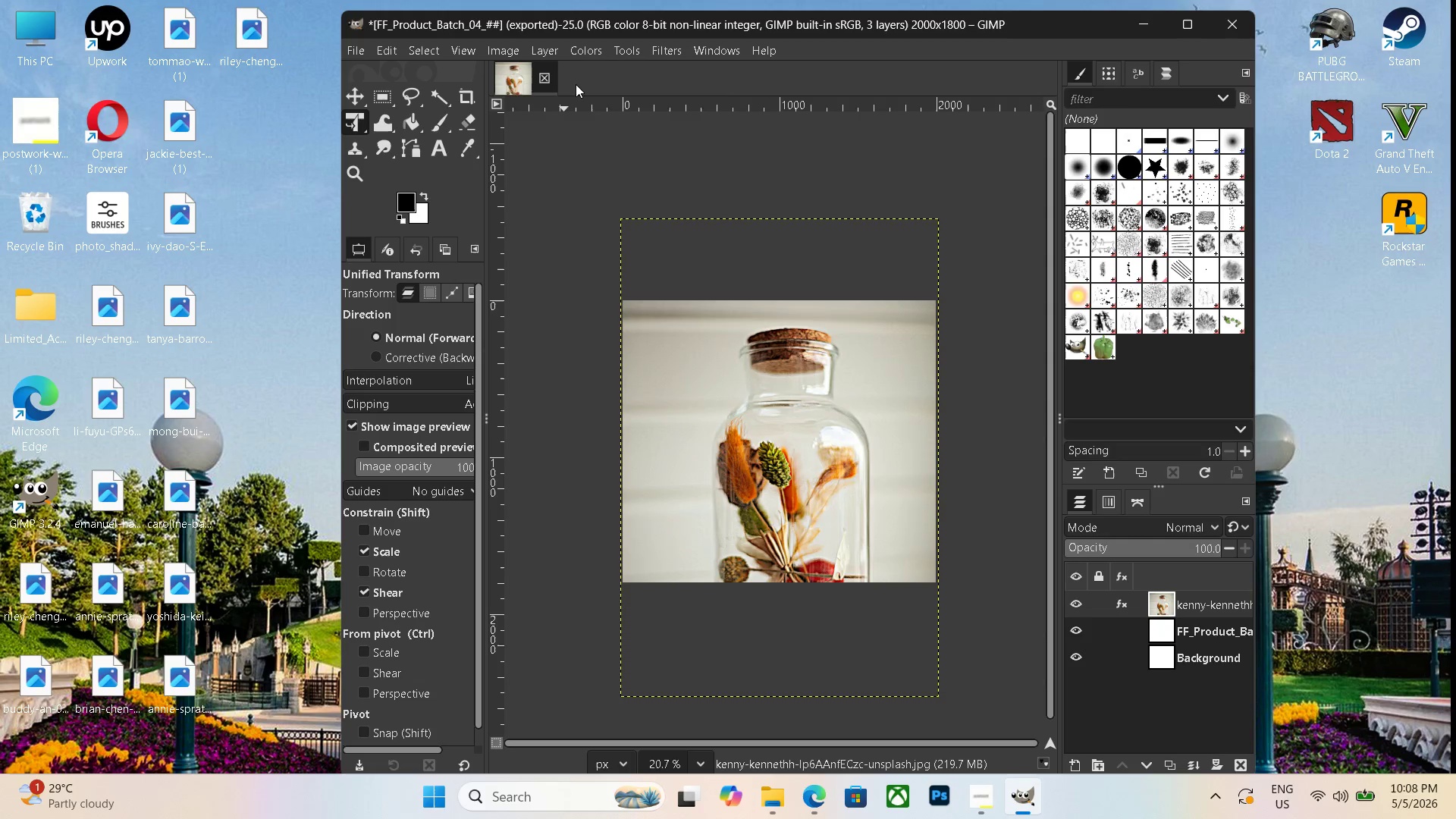 
left_click([540, 79])
 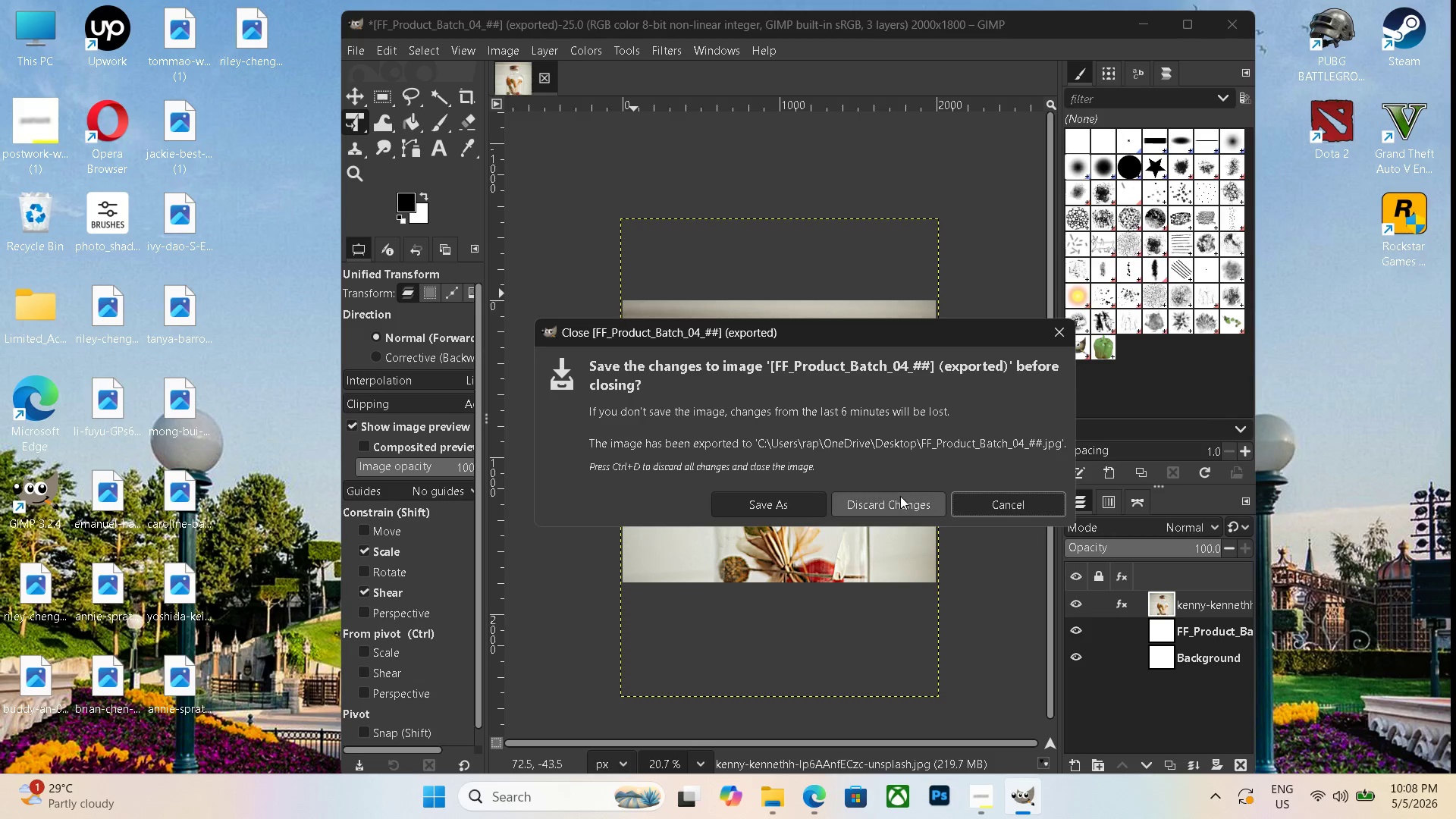 
left_click([900, 497])
 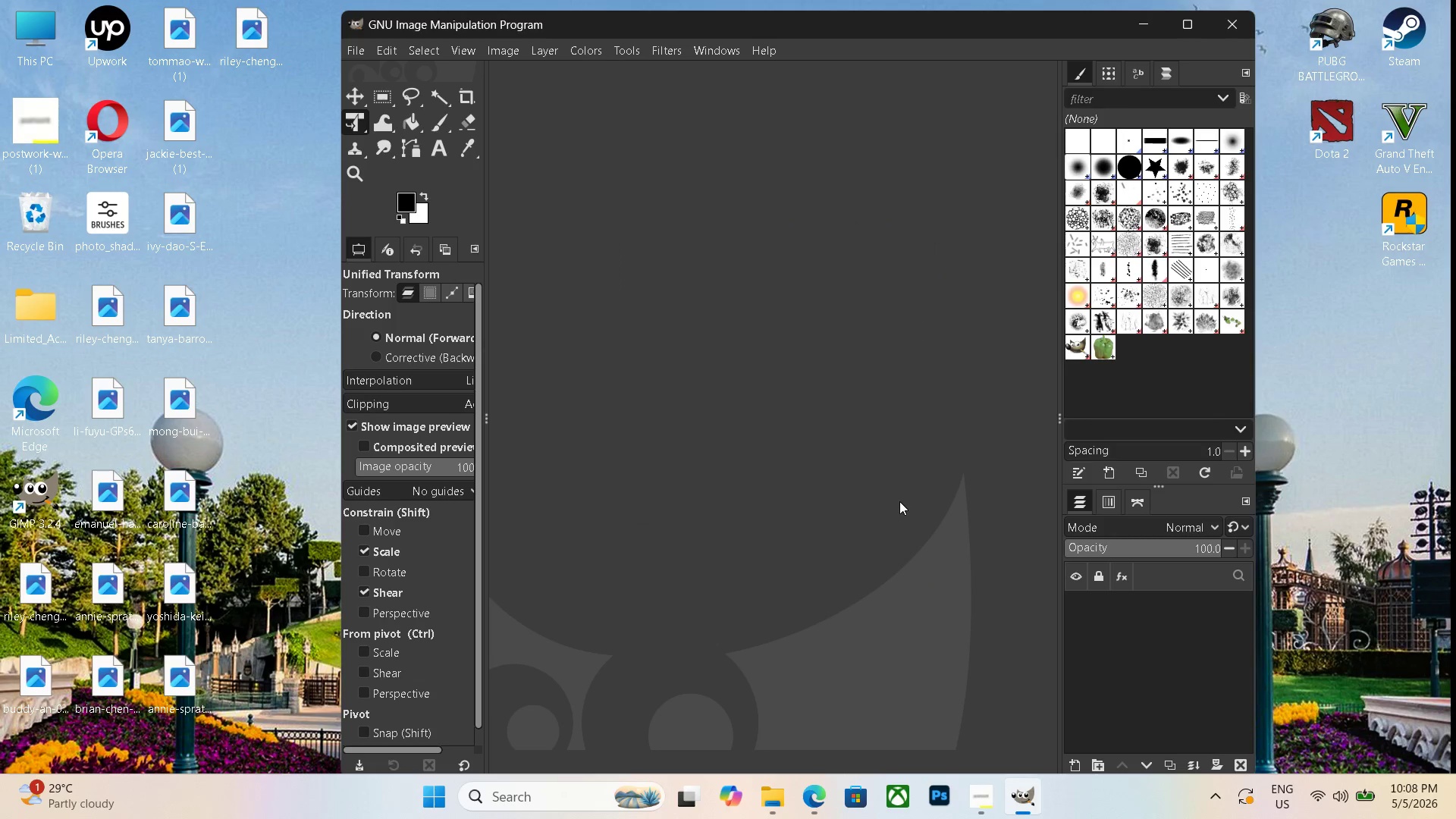 
key(Control+N)
 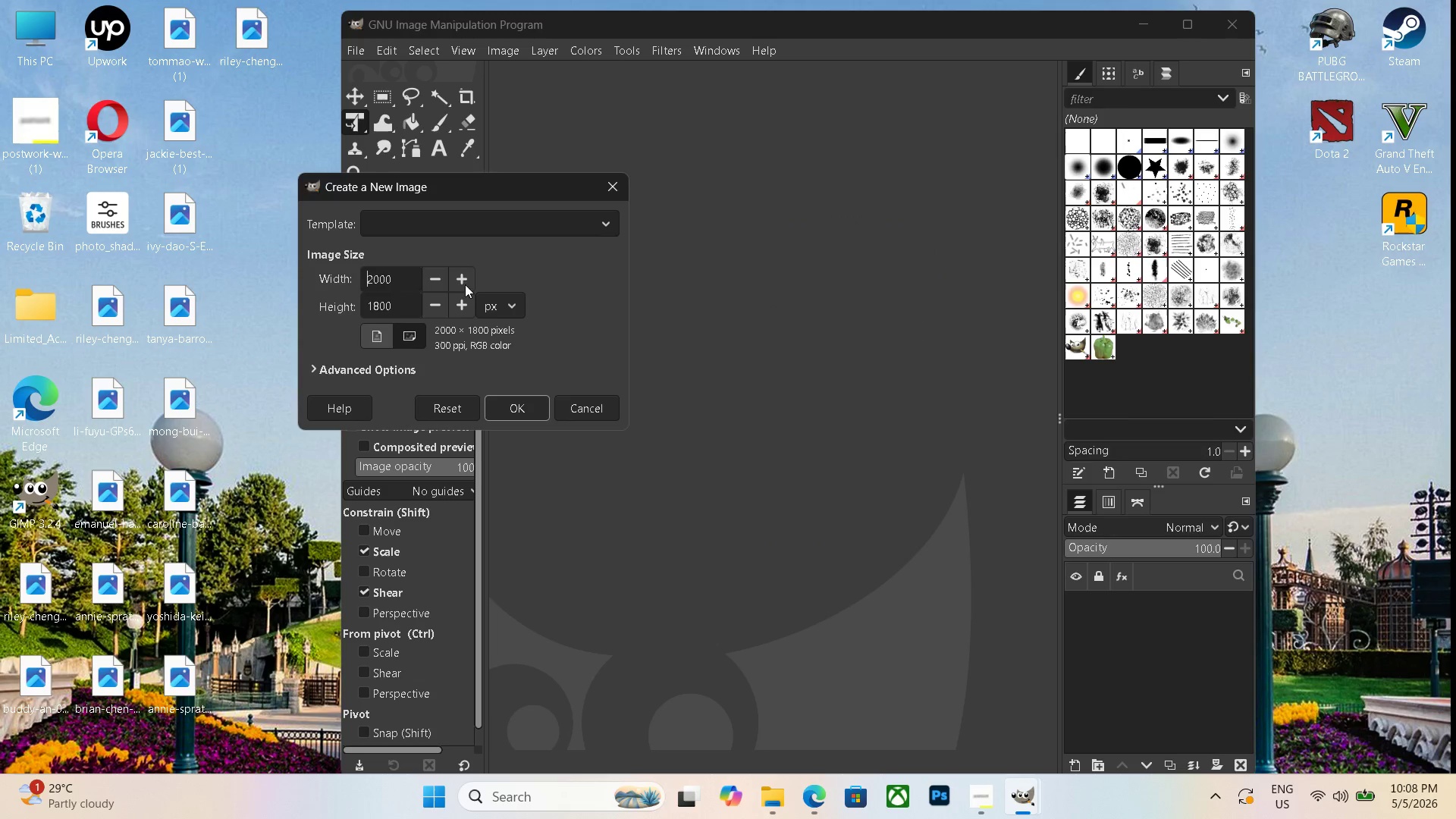 
left_click([532, 399])
 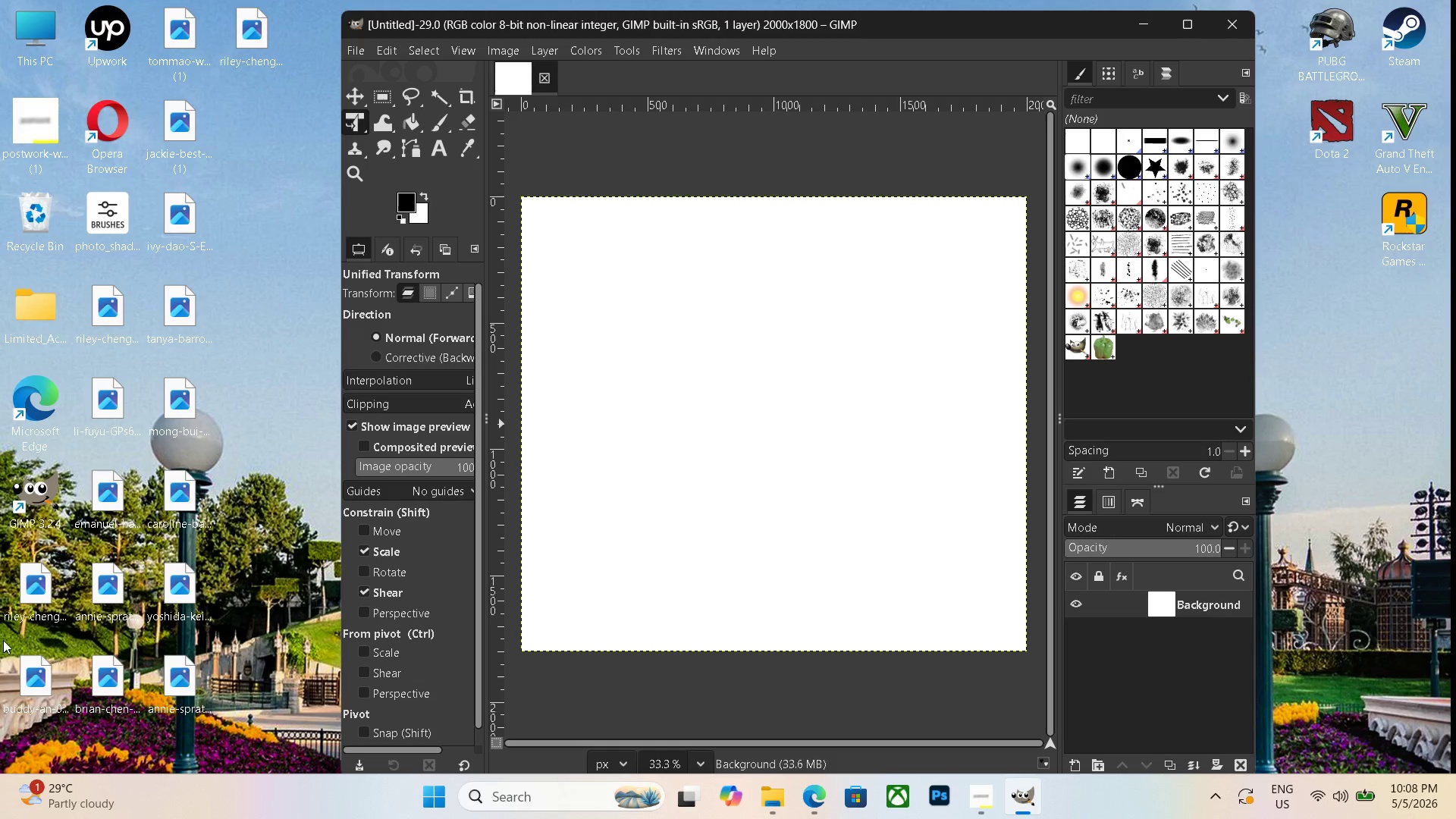 
left_click_drag(start_coordinate=[26, 600], to_coordinate=[733, 498])
 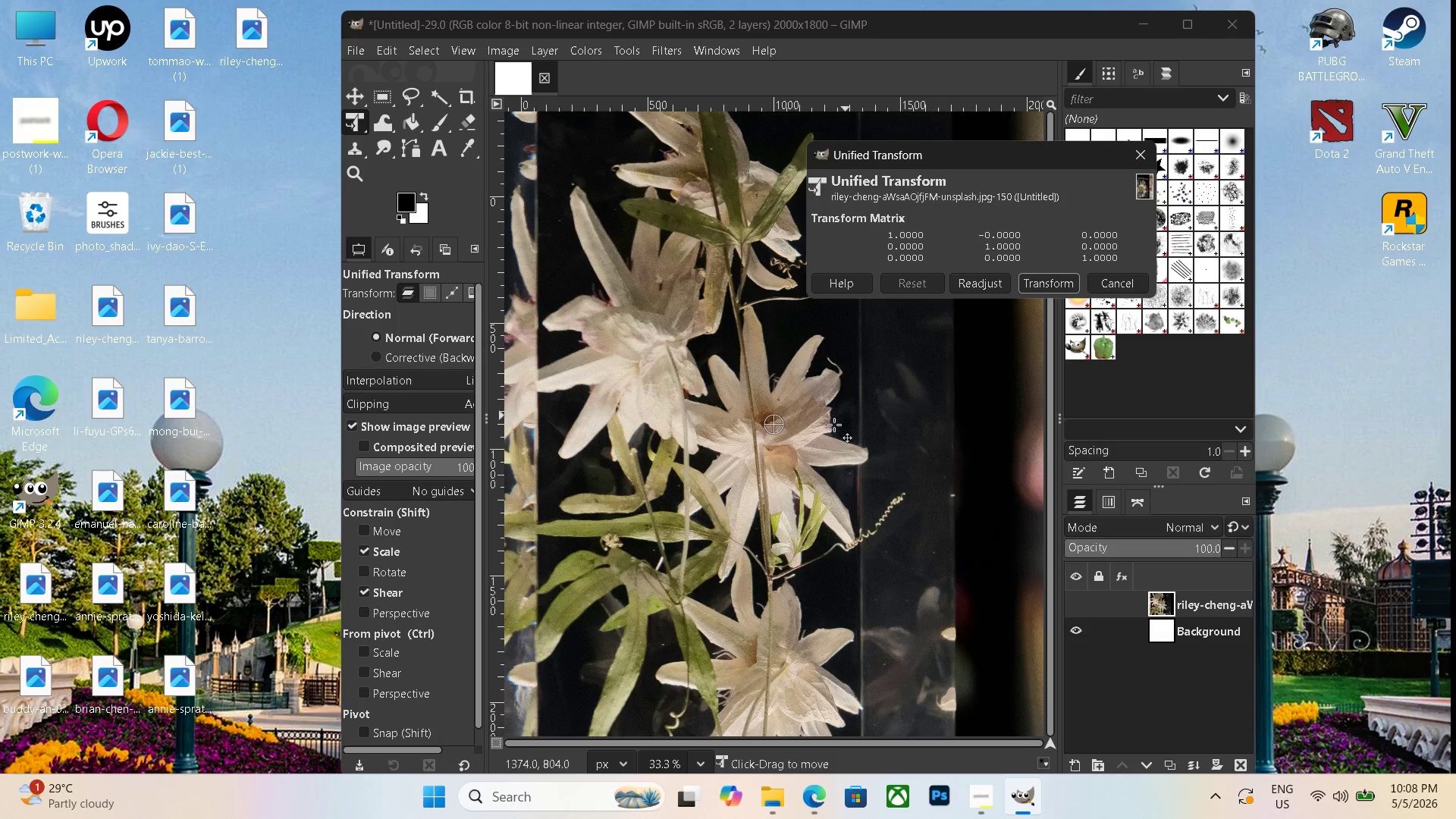 
hold_key(key=ControlLeft, duration=0.97)
scroll: coordinate [808, 441], scroll_direction: down, amount: 14.0
 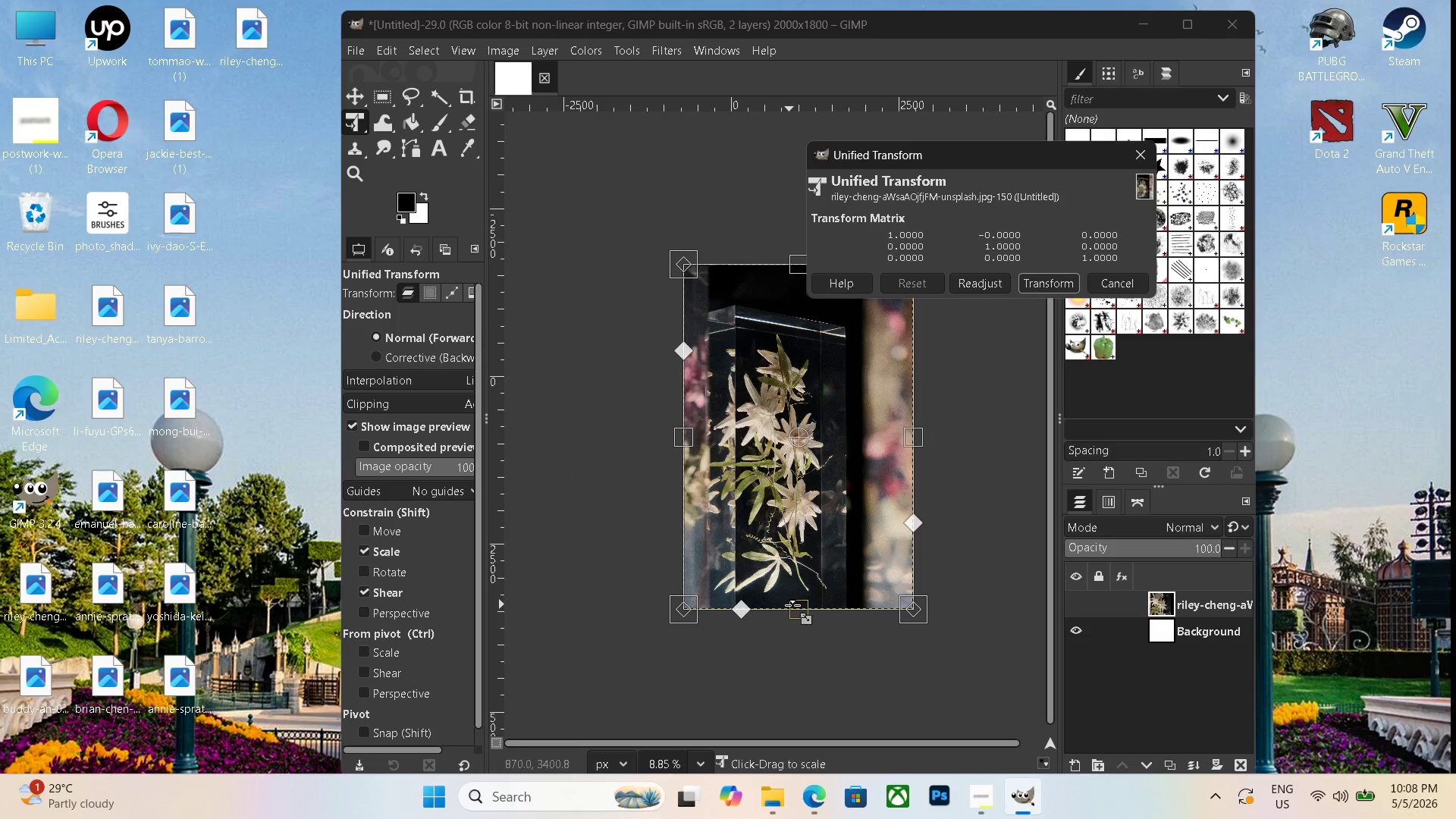 
left_click_drag(start_coordinate=[800, 609], to_coordinate=[824, 469])
 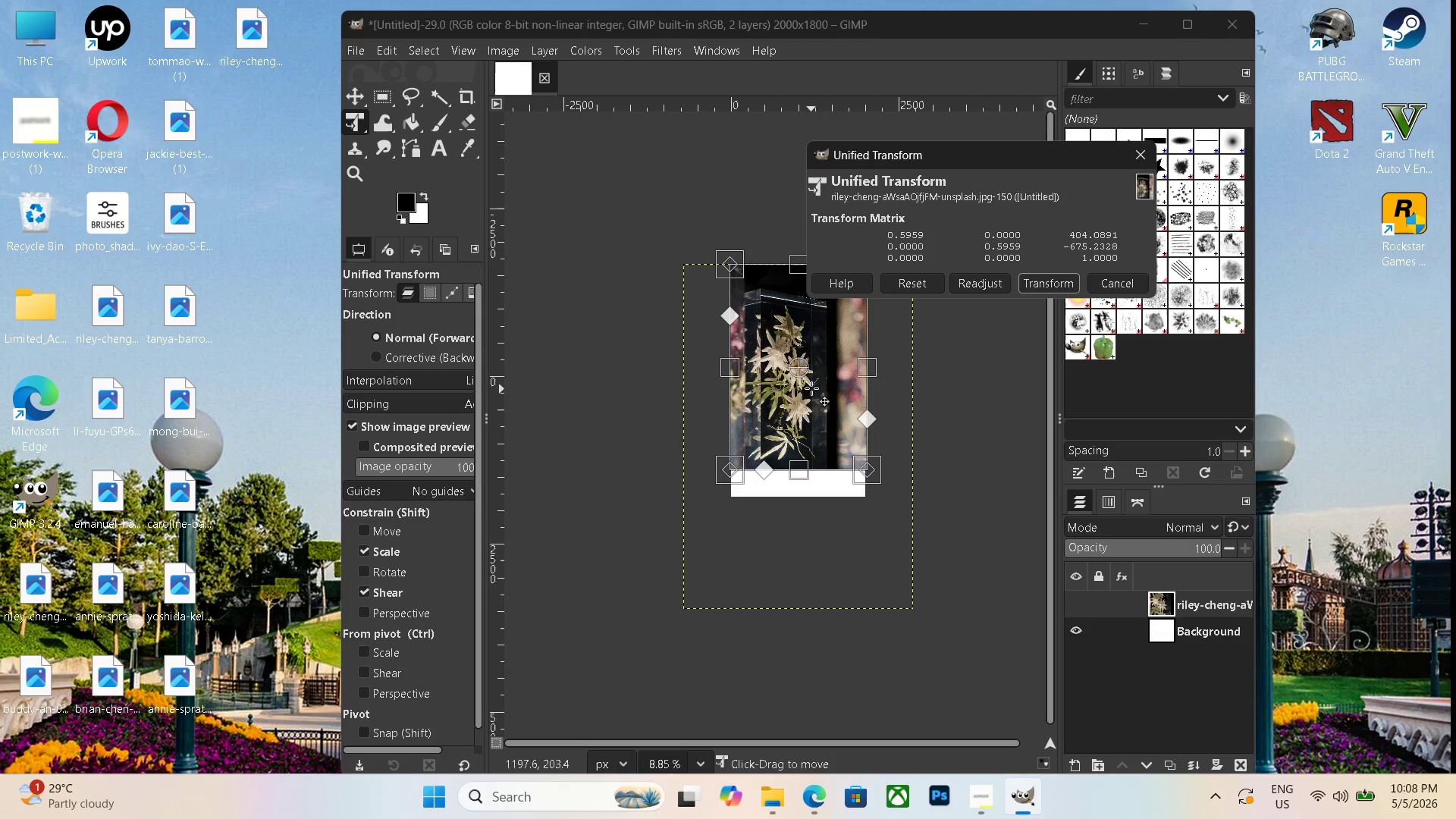 
left_click_drag(start_coordinate=[811, 388], to_coordinate=[810, 478])
 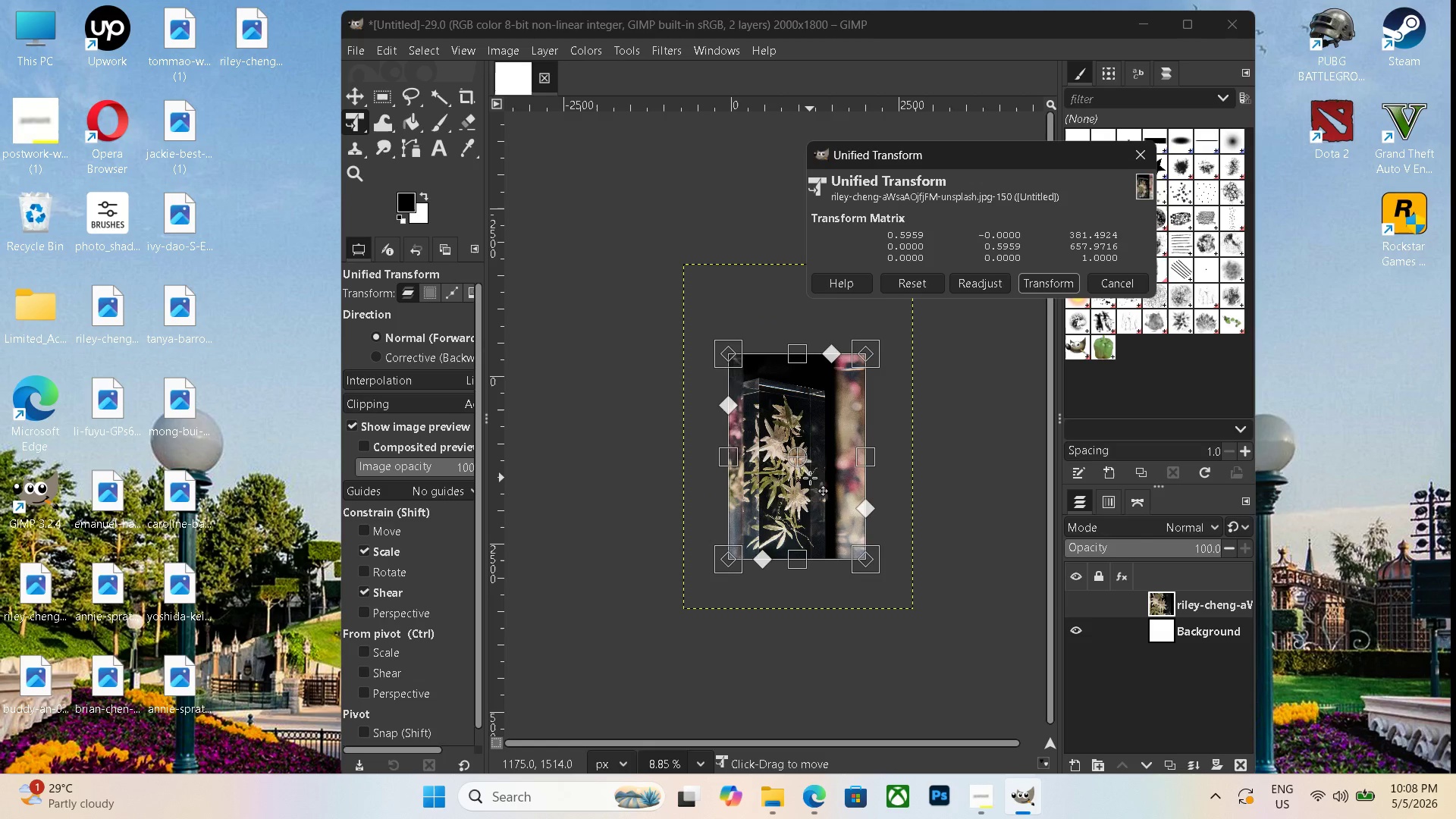 
key(Enter)
 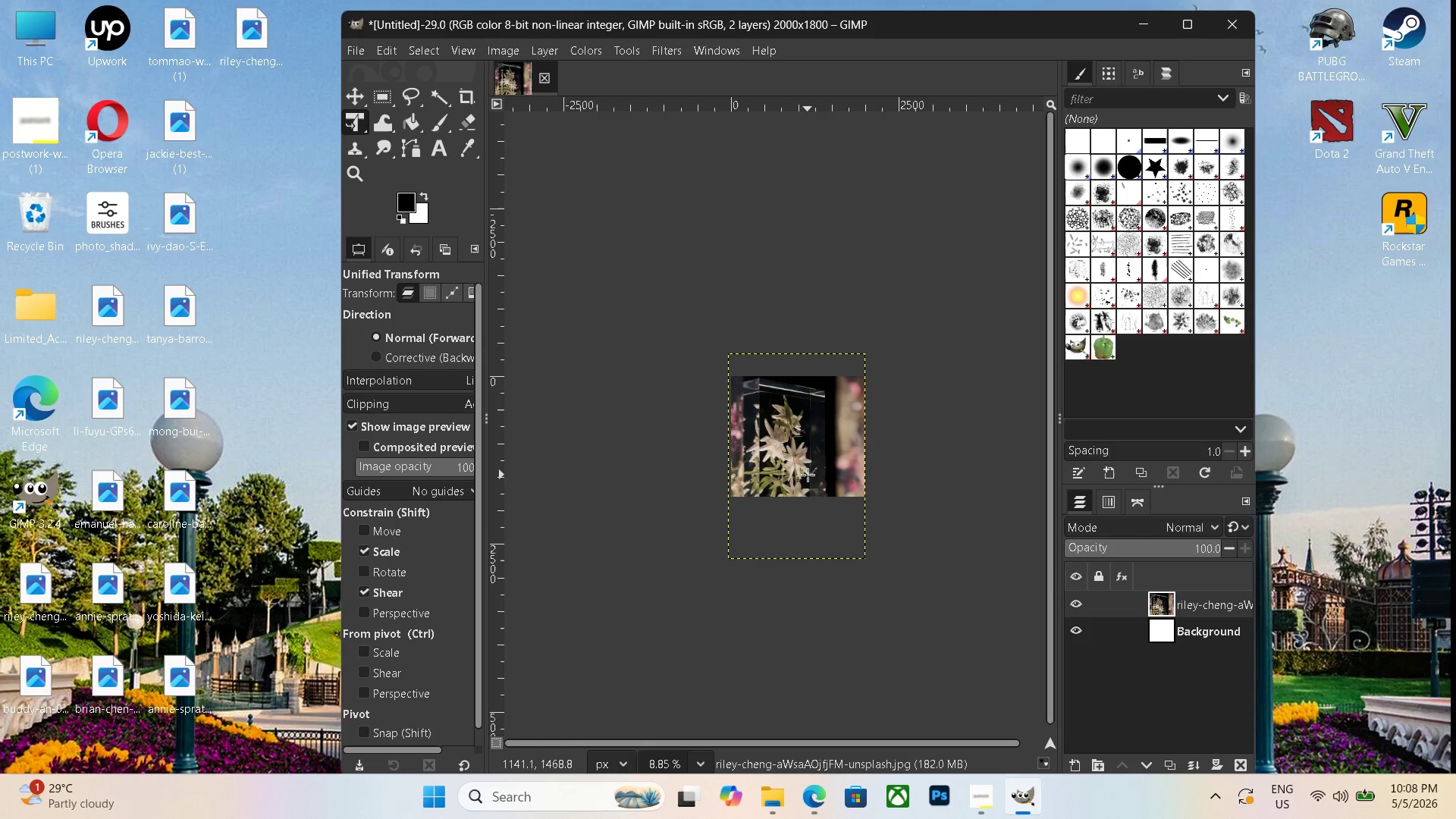 
key(Control+Z)
 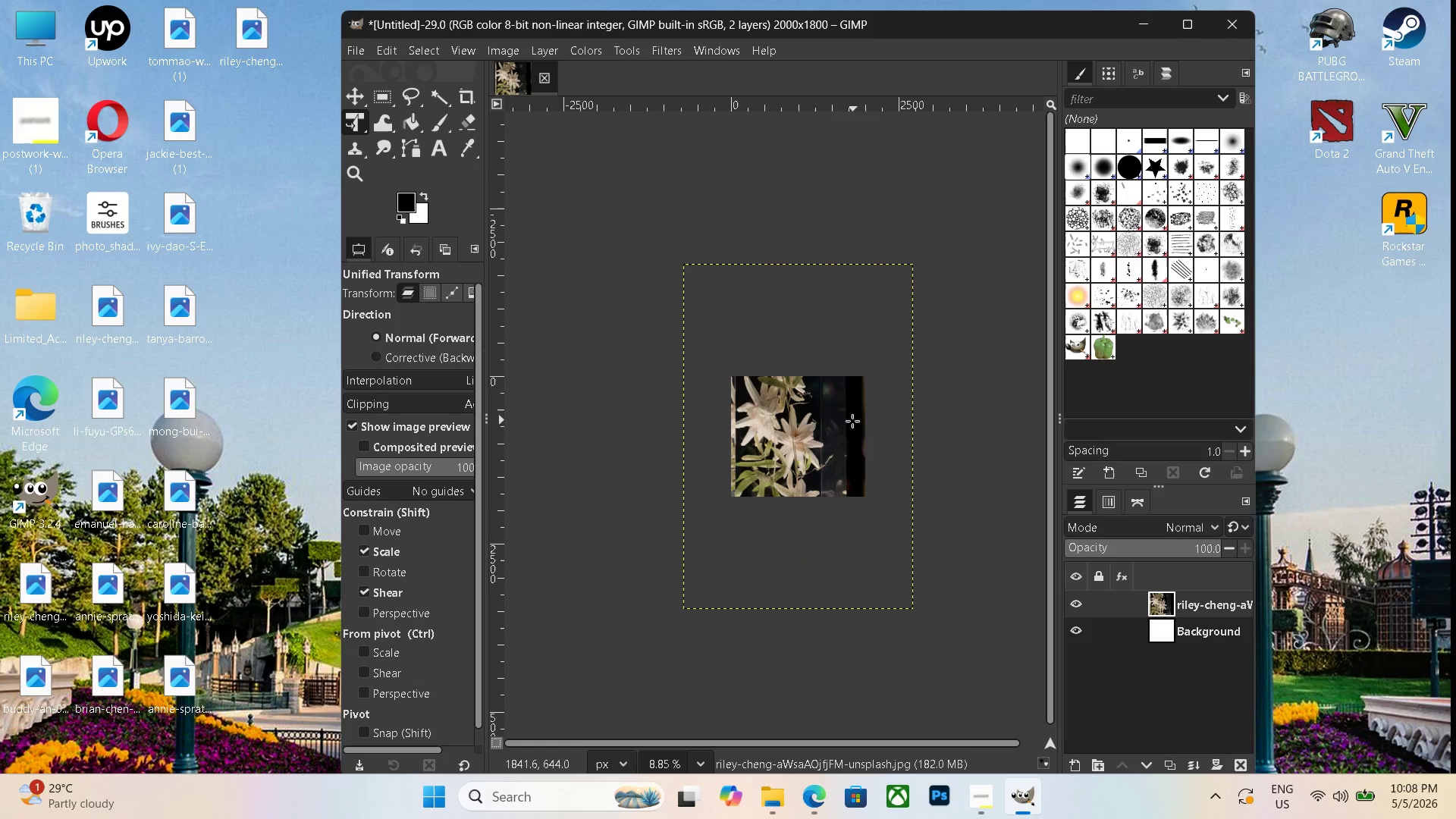 
key(Control+Z)
 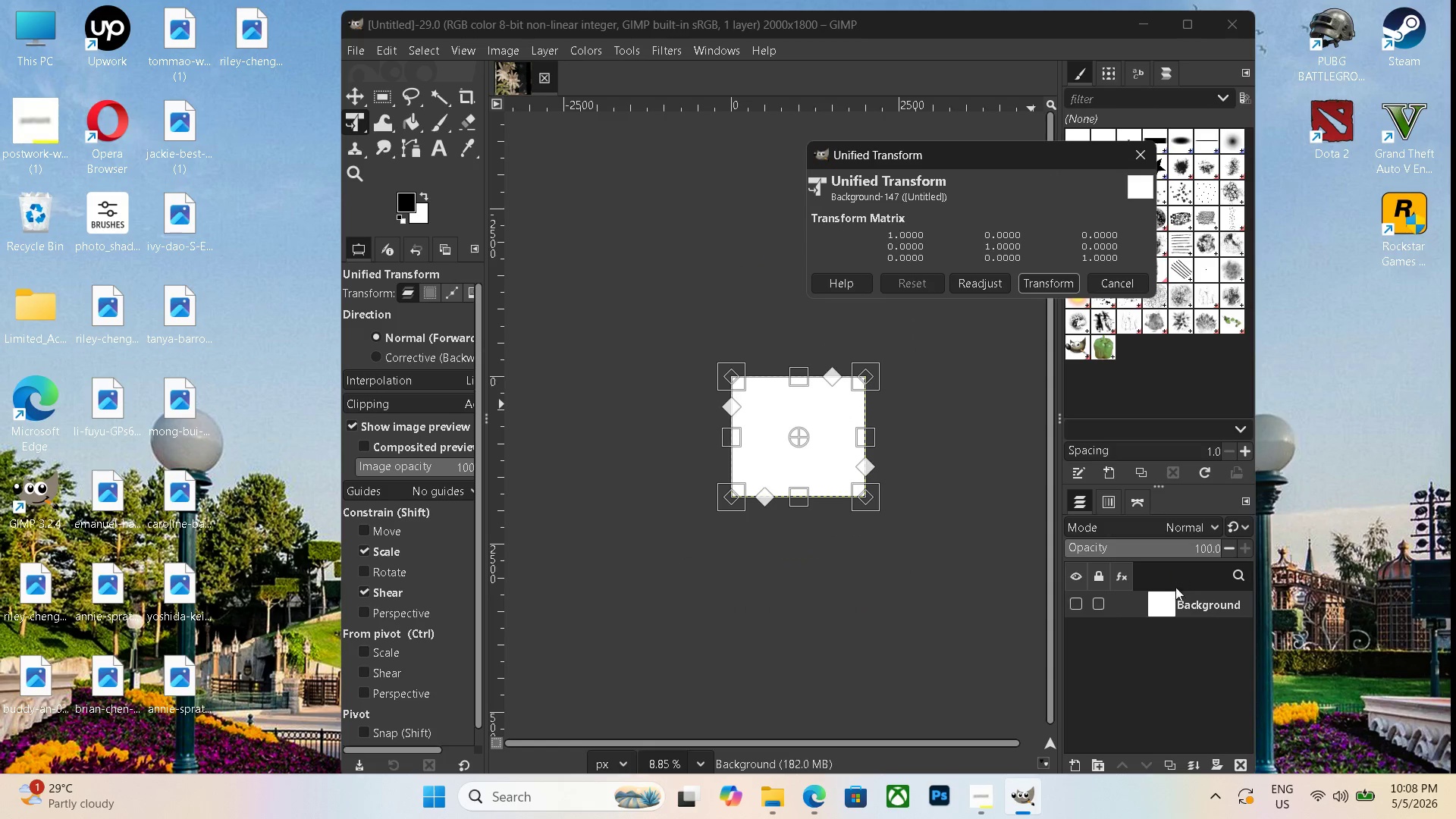 
key(Control+Z)
 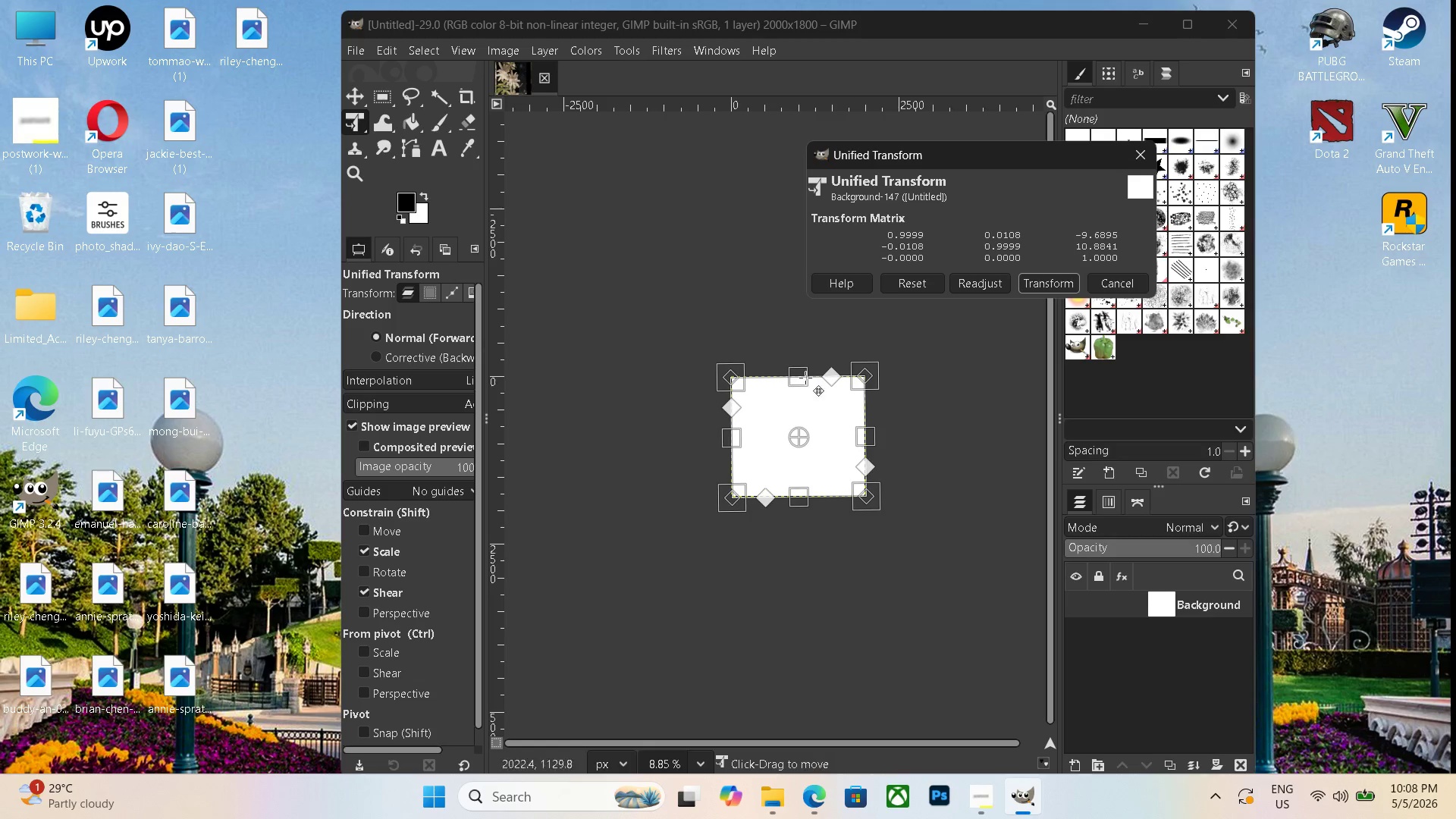 
left_click([542, 71])
 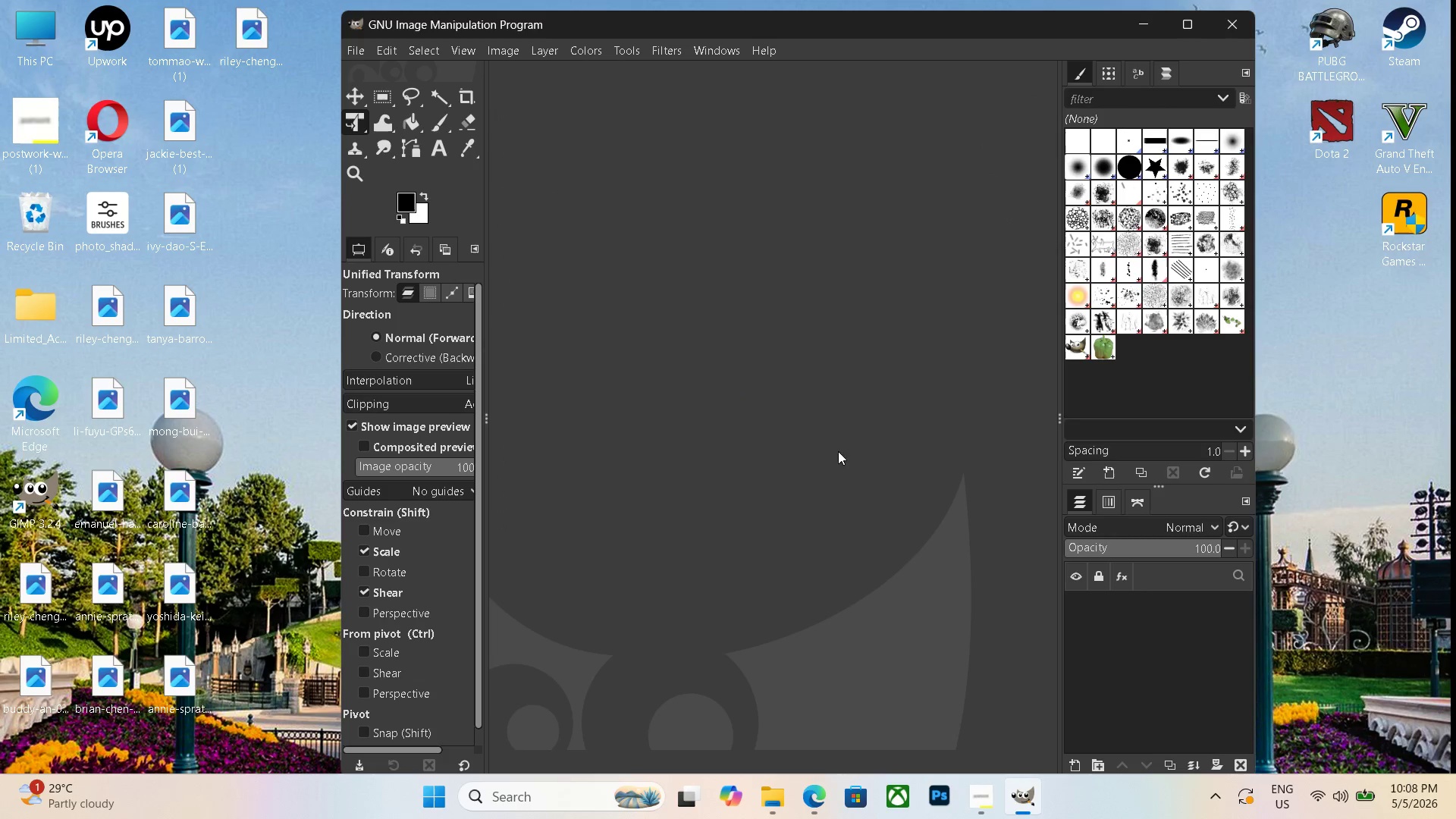 
key(Control+N)
 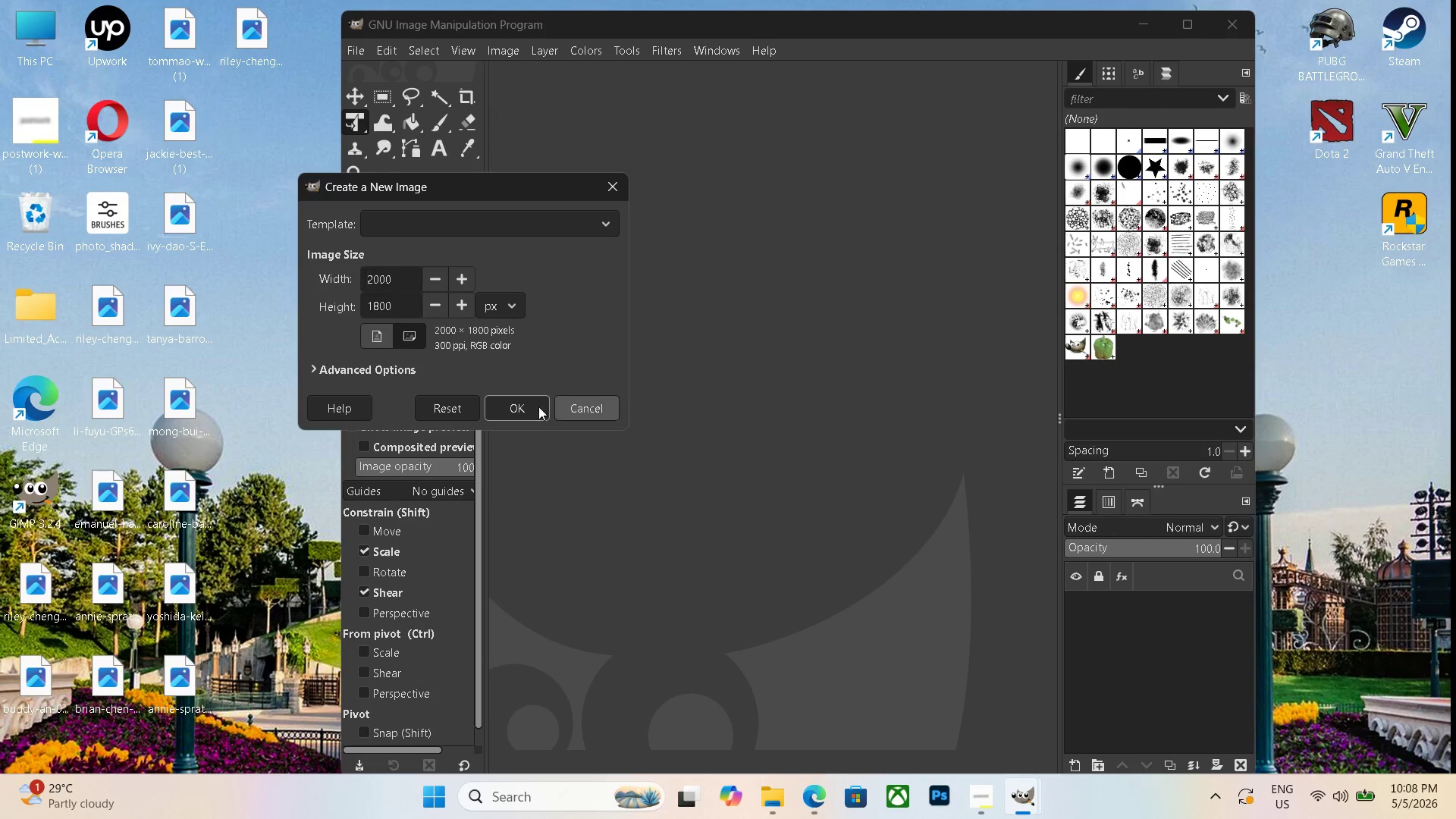 
left_click([522, 411])
 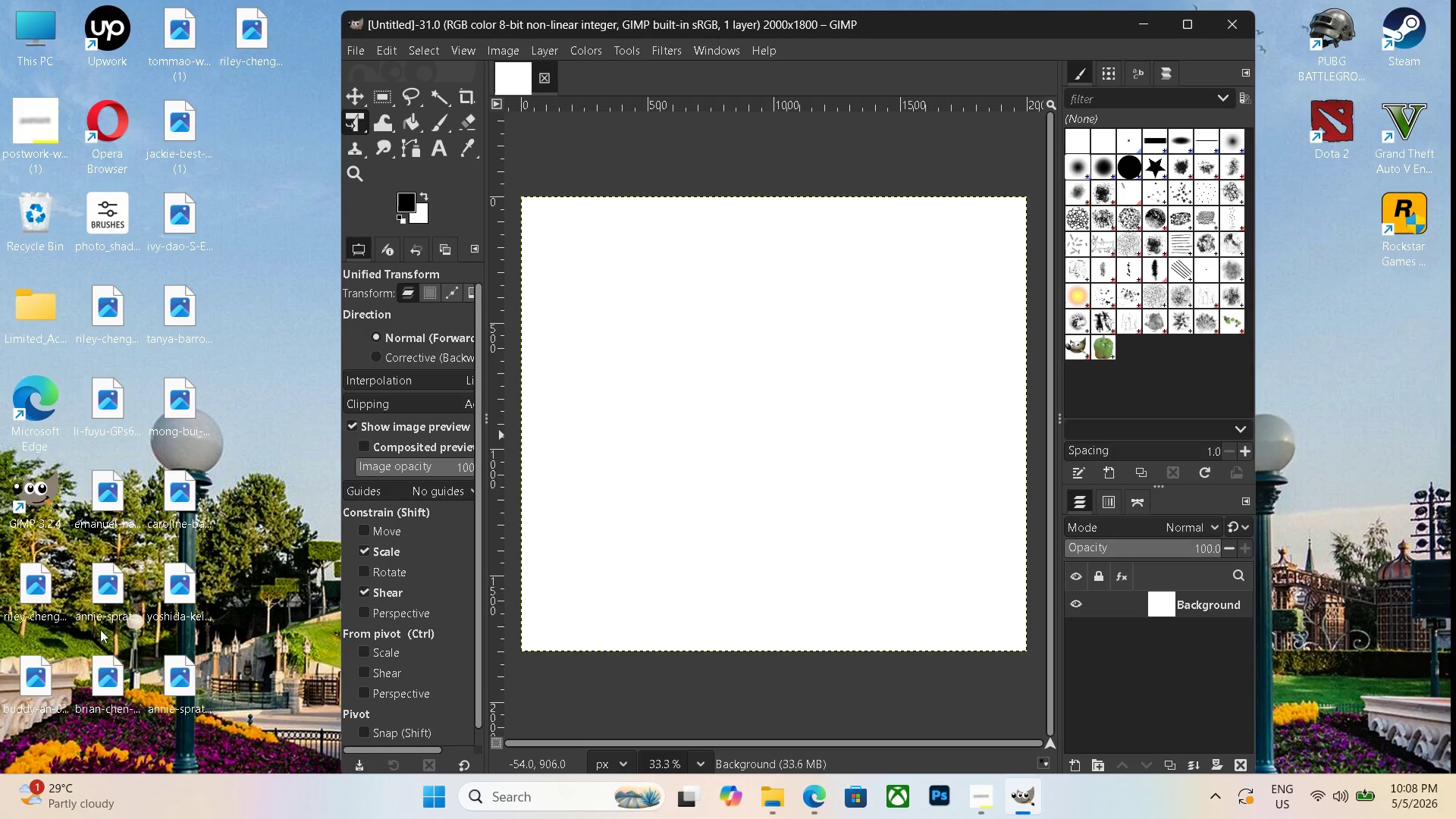 
left_click_drag(start_coordinate=[42, 601], to_coordinate=[837, 485])
 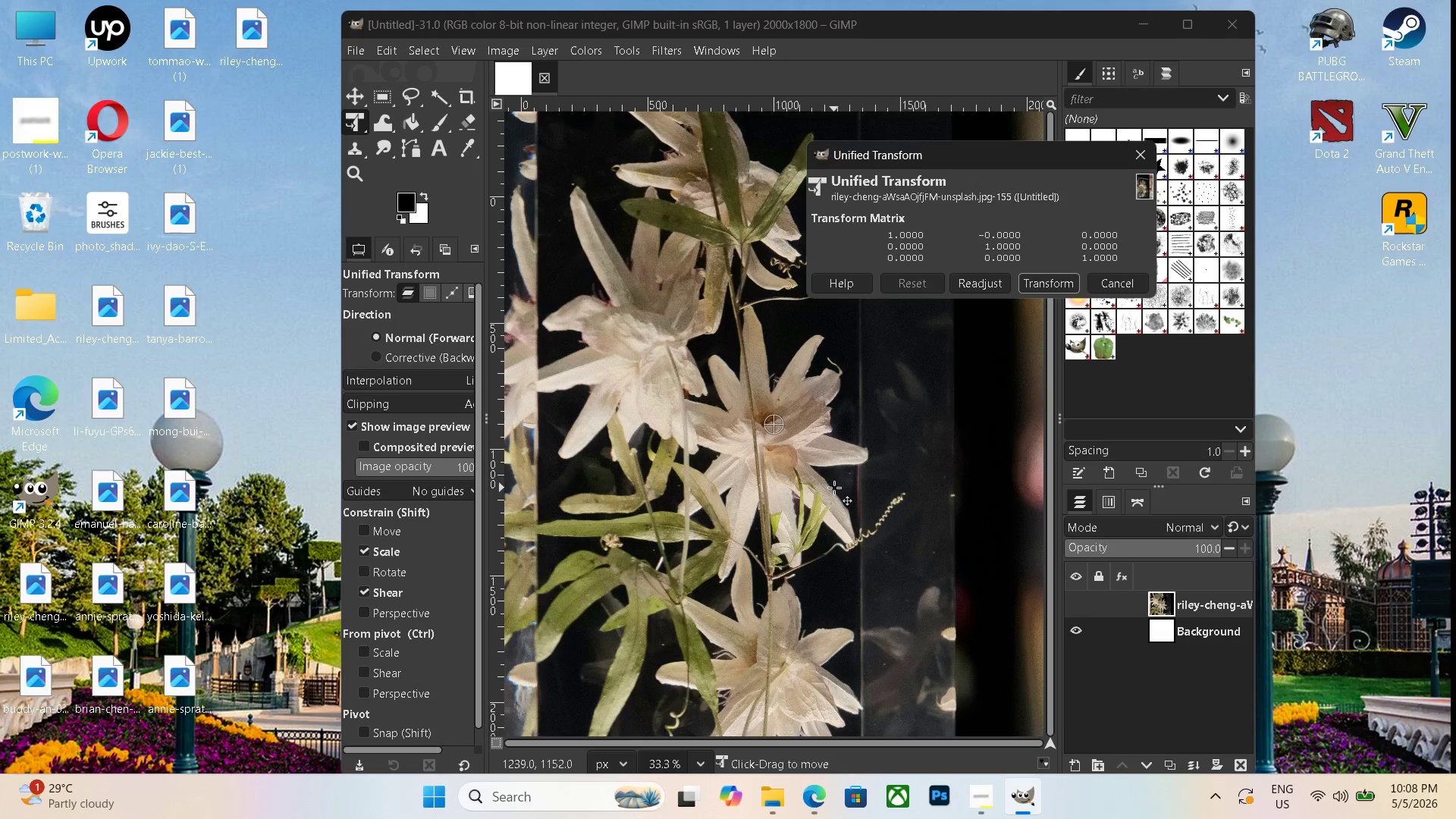 
hold_key(key=ControlLeft, duration=1.08)
scroll: coordinate [834, 488], scroll_direction: down, amount: 15.0
 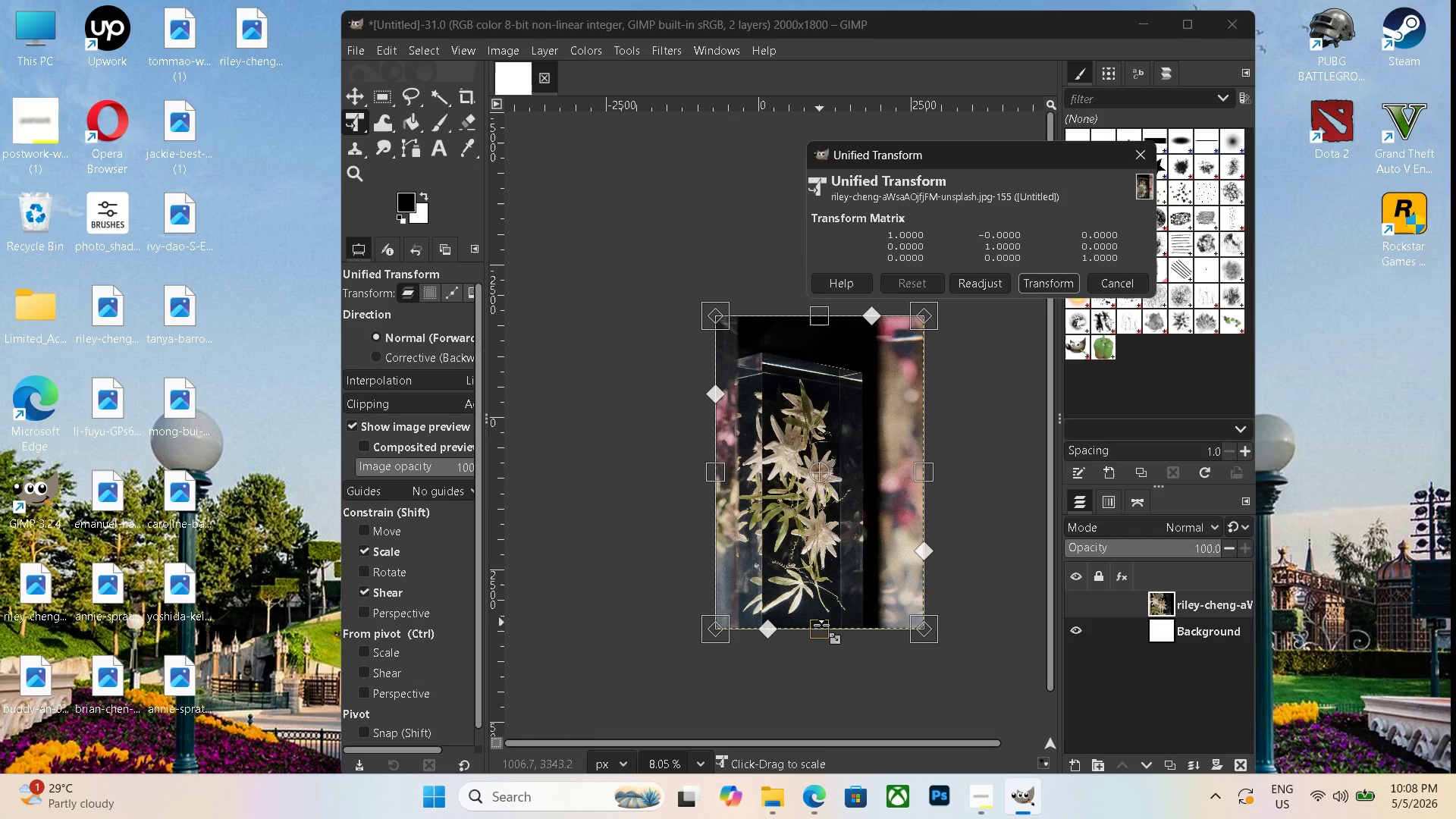 
left_click_drag(start_coordinate=[824, 636], to_coordinate=[846, 552])
 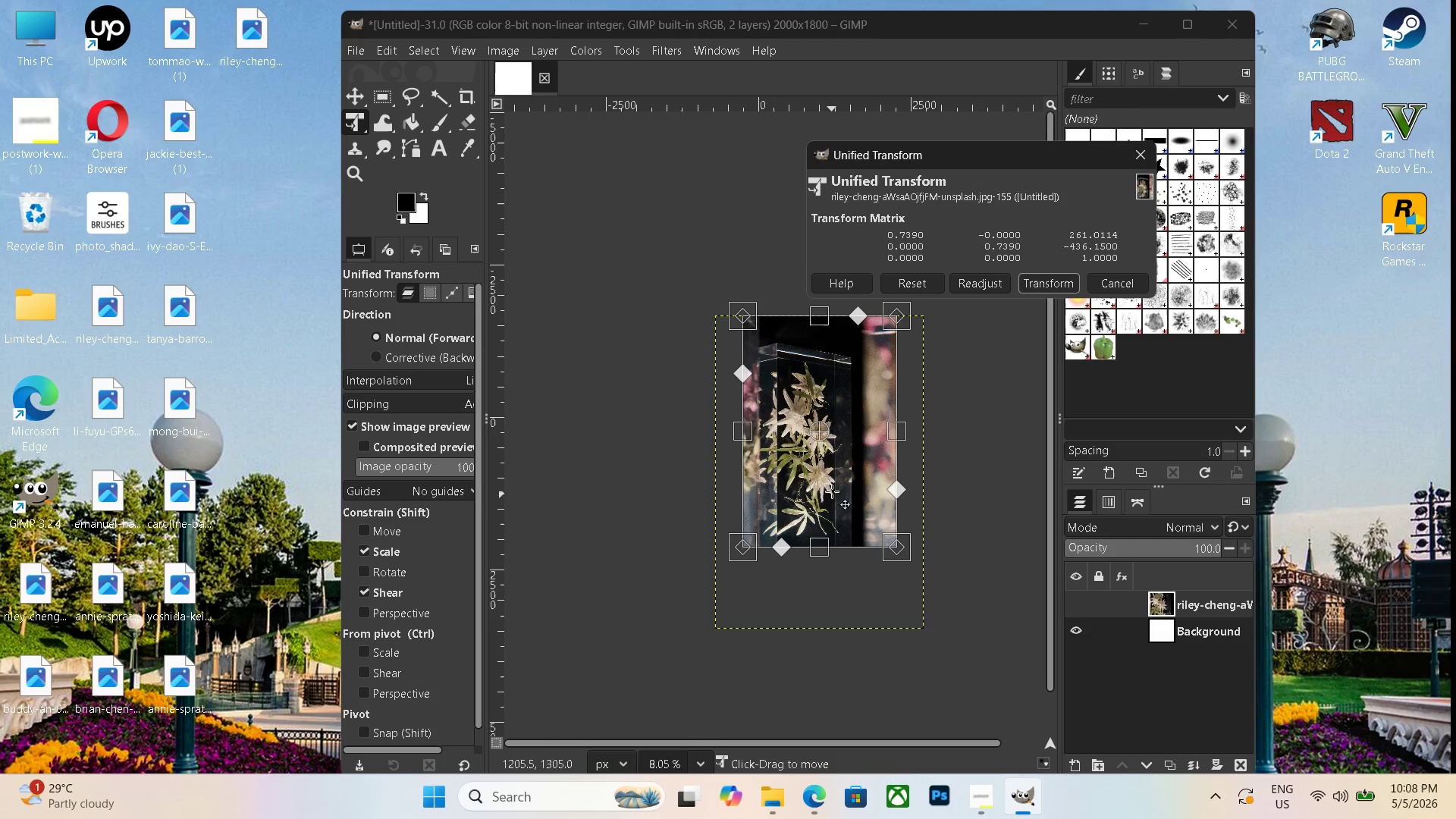 
left_click_drag(start_coordinate=[833, 488], to_coordinate=[839, 522])
 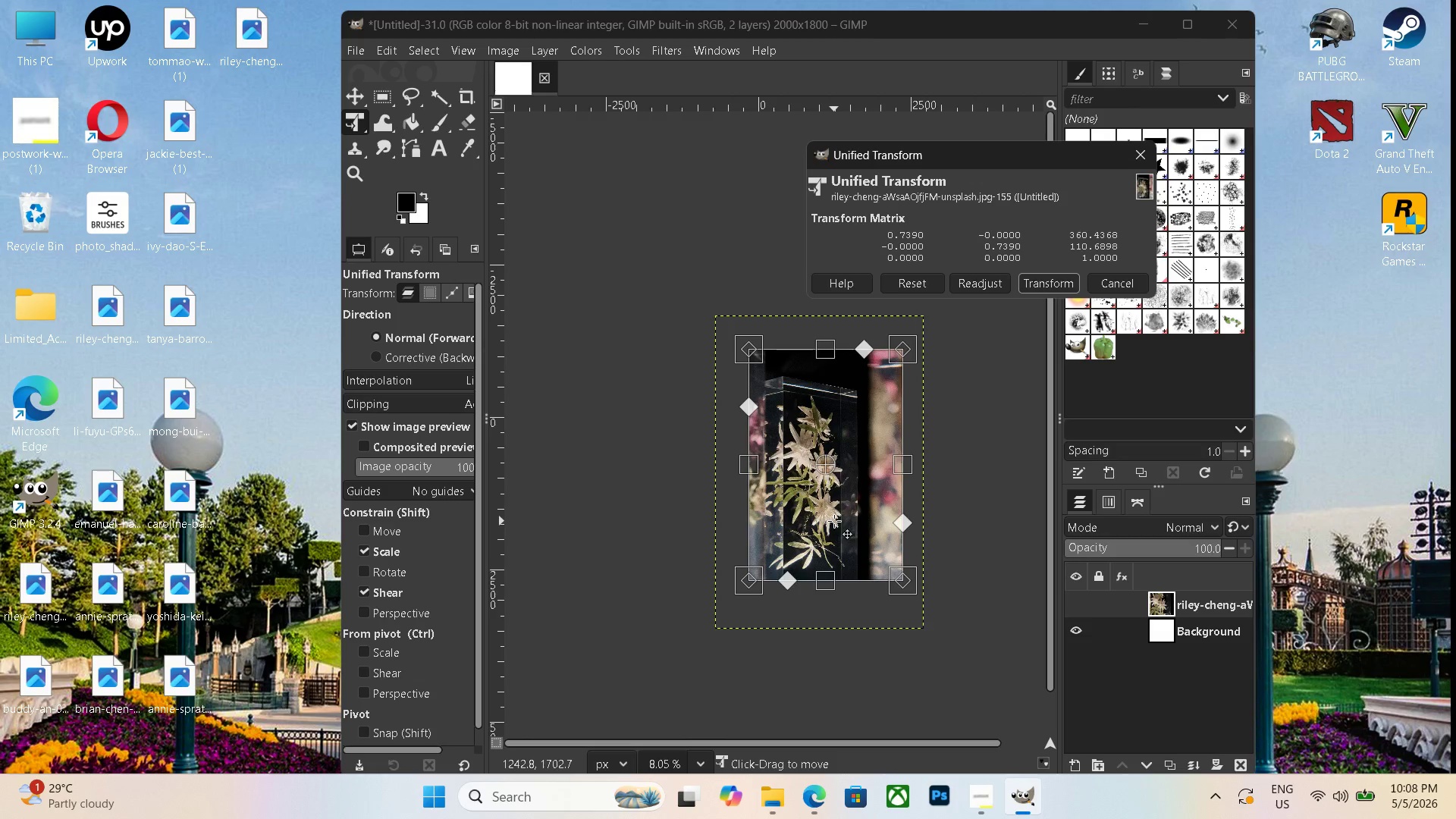 
key(Enter)
 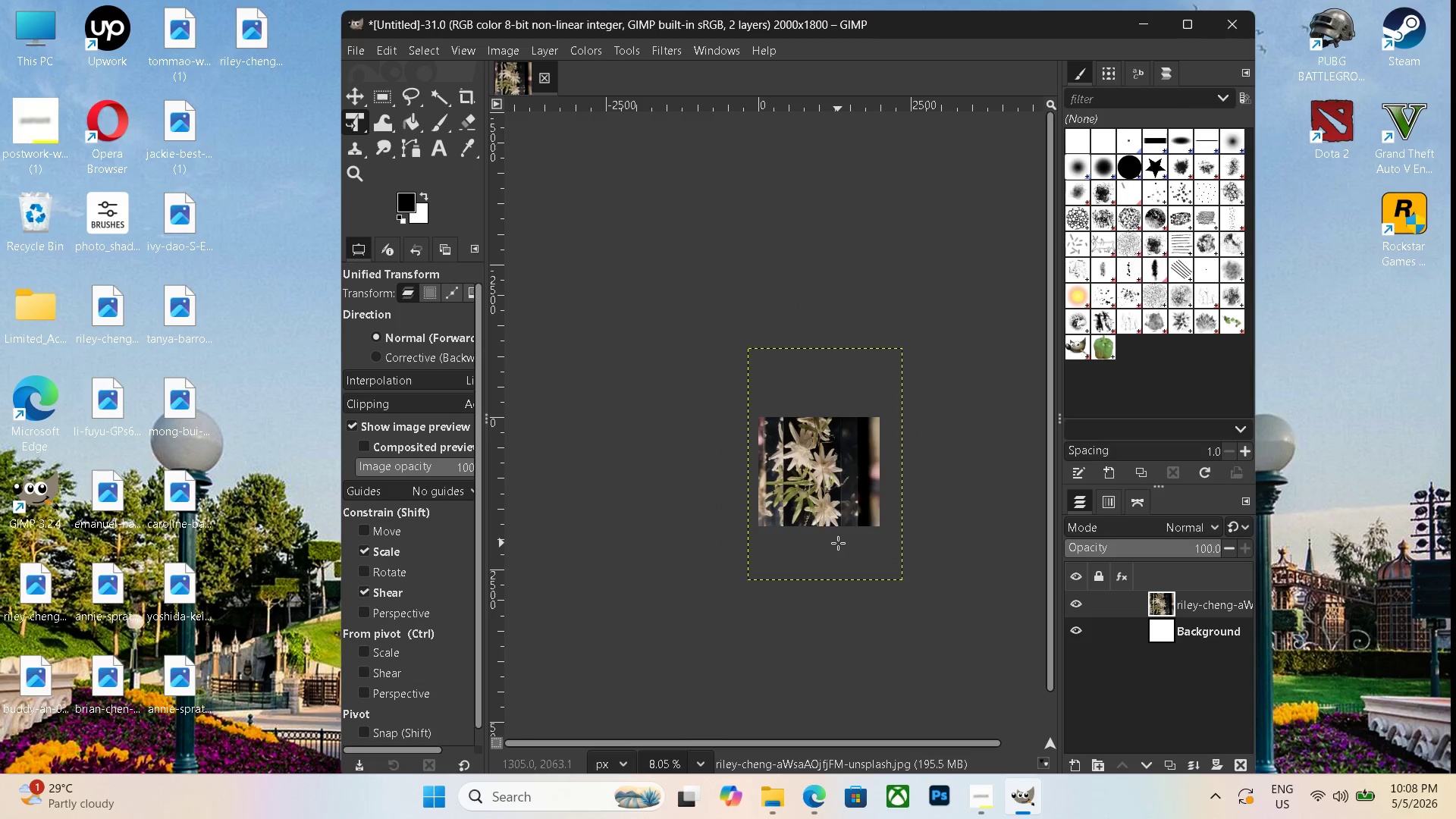 
hold_key(key=ControlLeft, duration=1.31)
scroll: coordinate [855, 568], scroll_direction: up, amount: 8.0
 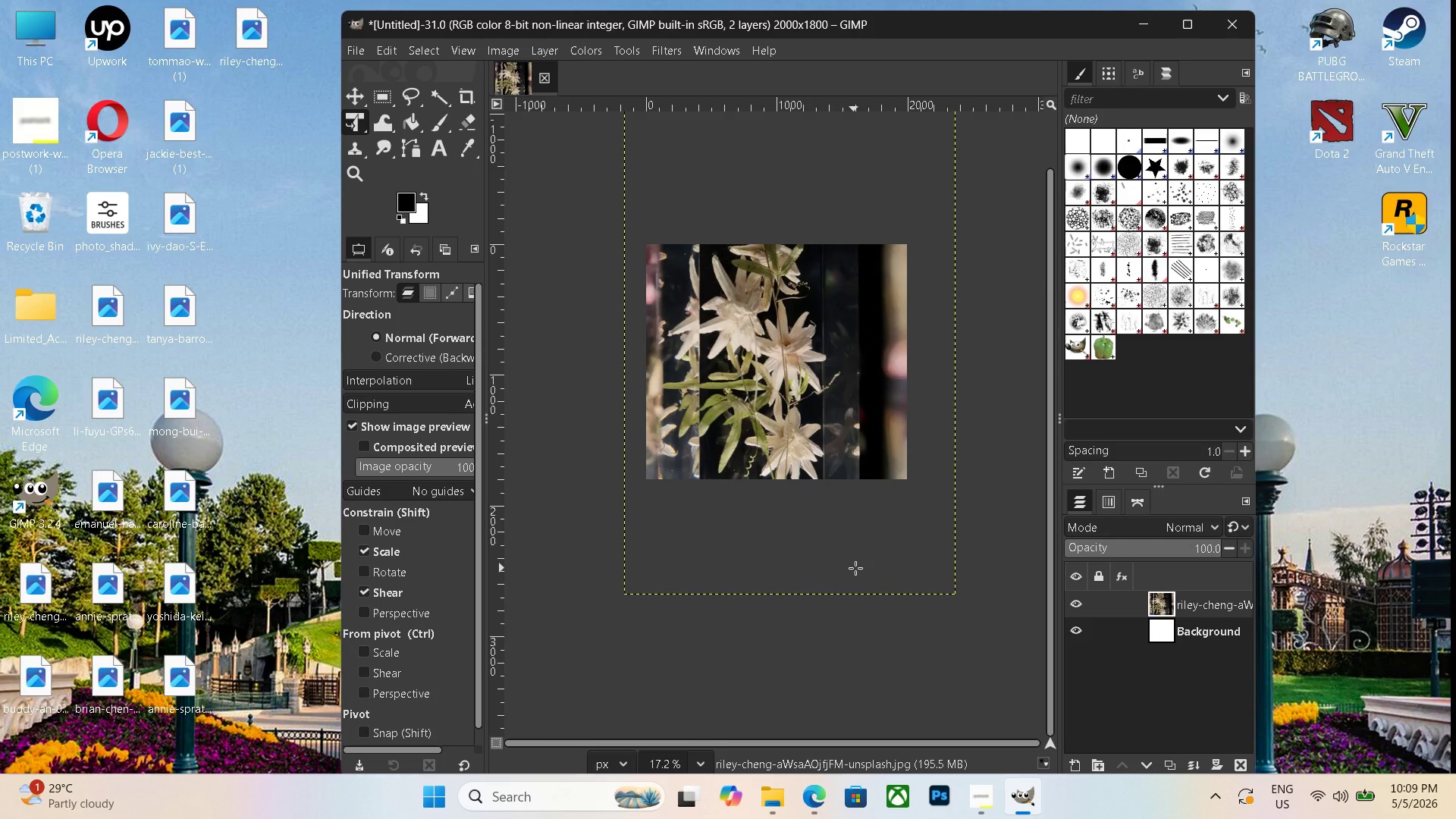 
key(Control+Shift+ShiftLeft)
 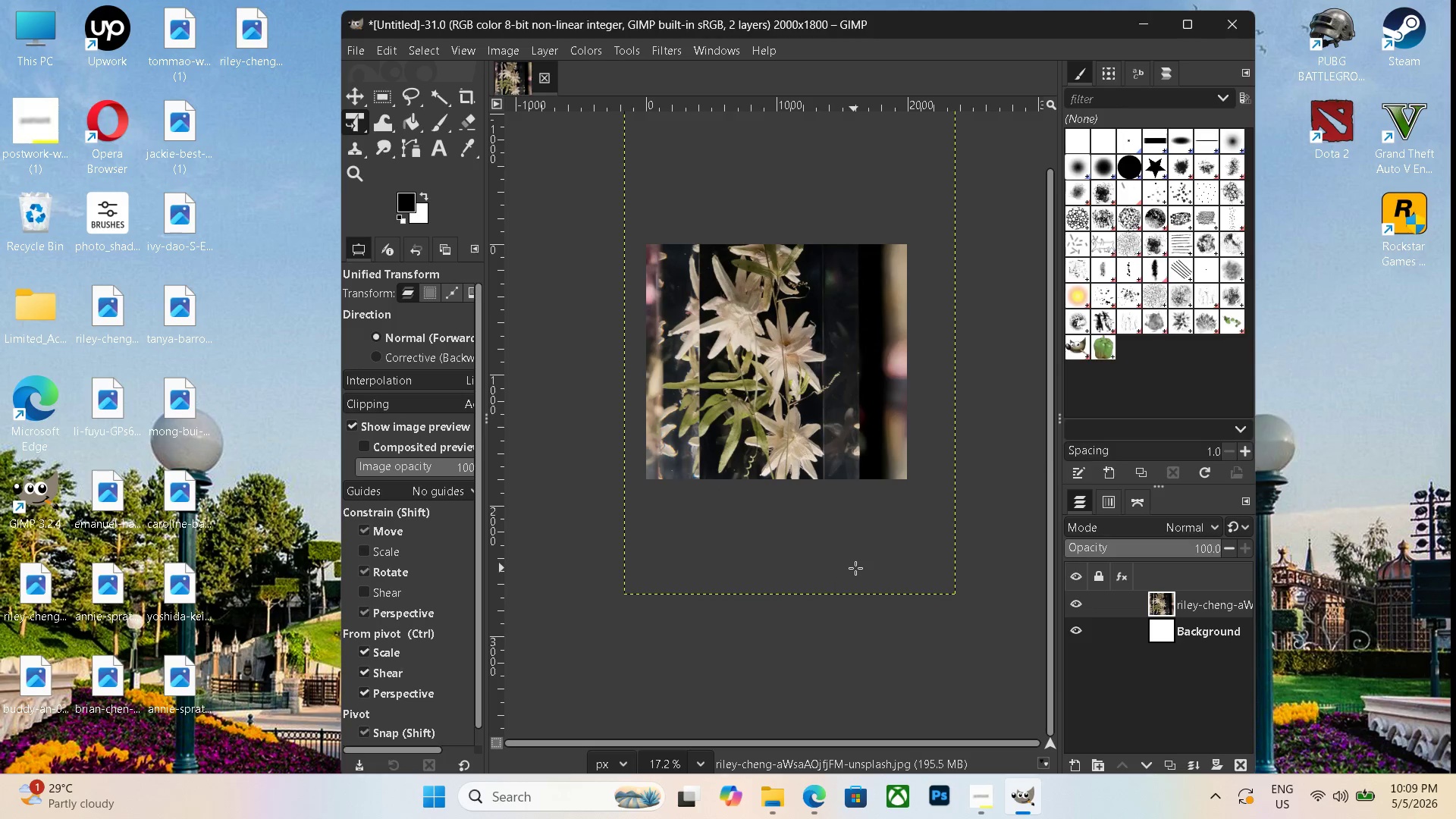 
key(Control+Shift+F)
 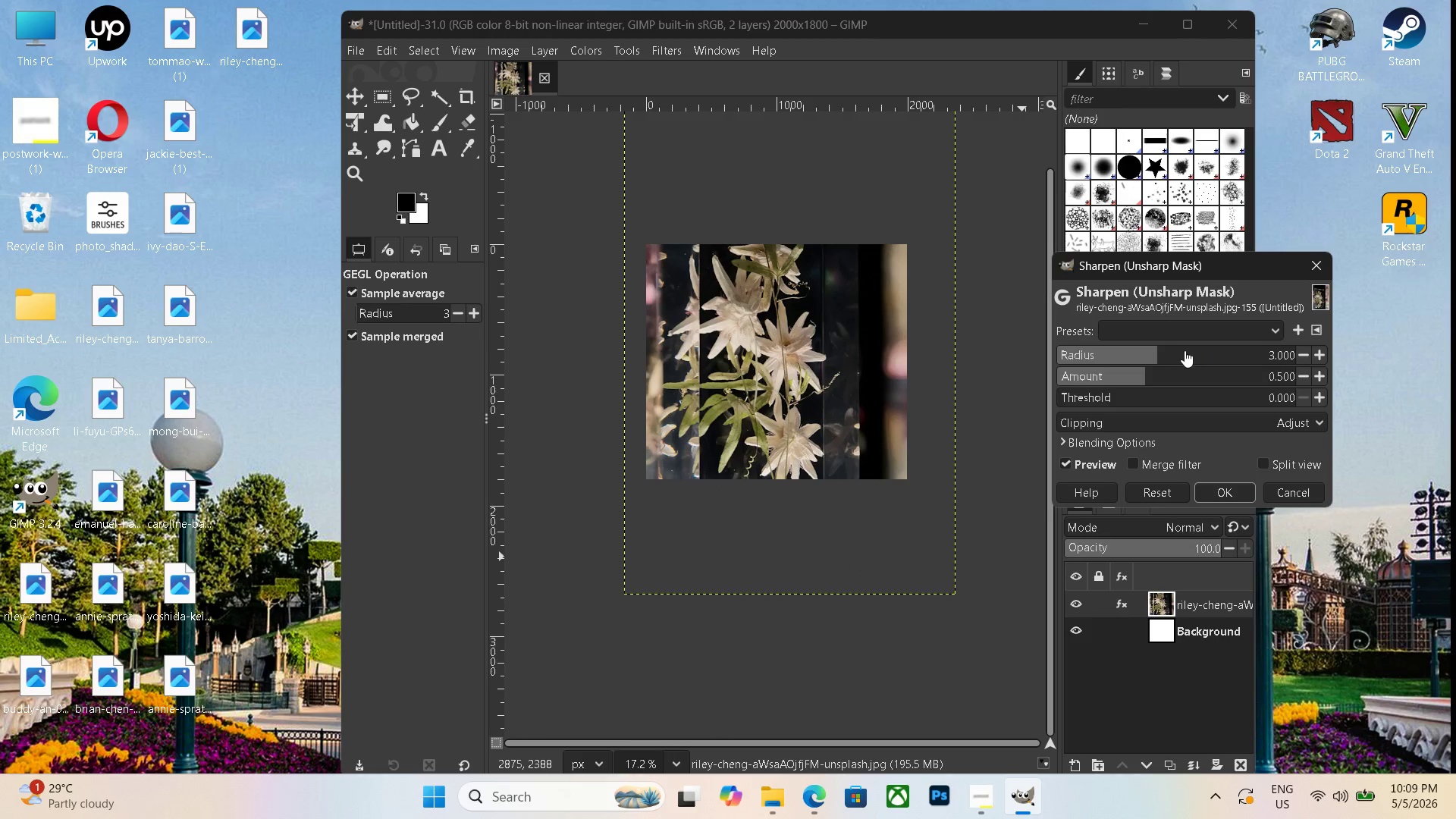 
left_click_drag(start_coordinate=[1156, 358], to_coordinate=[1184, 358])
 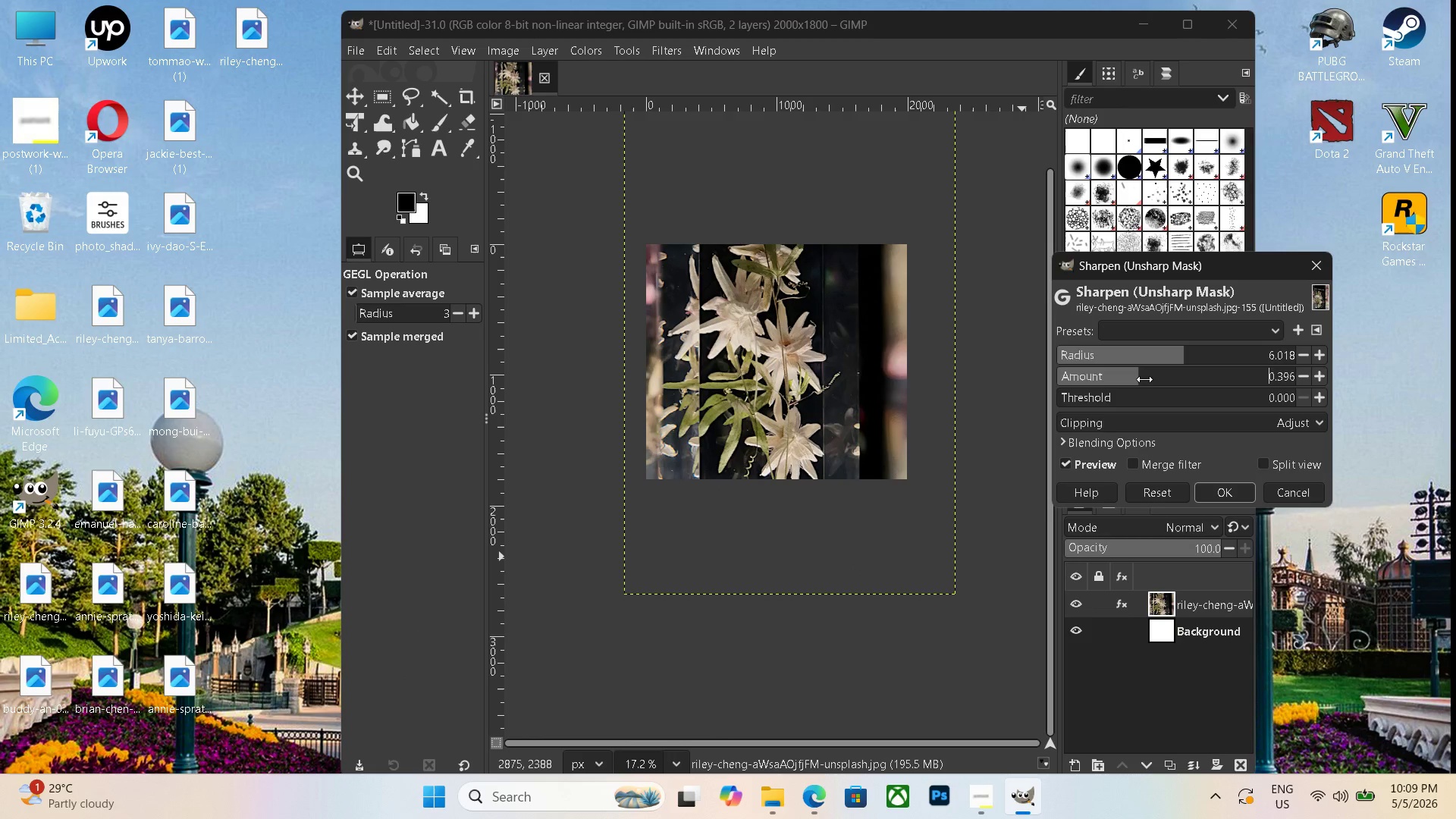 
left_click_drag(start_coordinate=[1138, 379], to_coordinate=[1174, 382])
 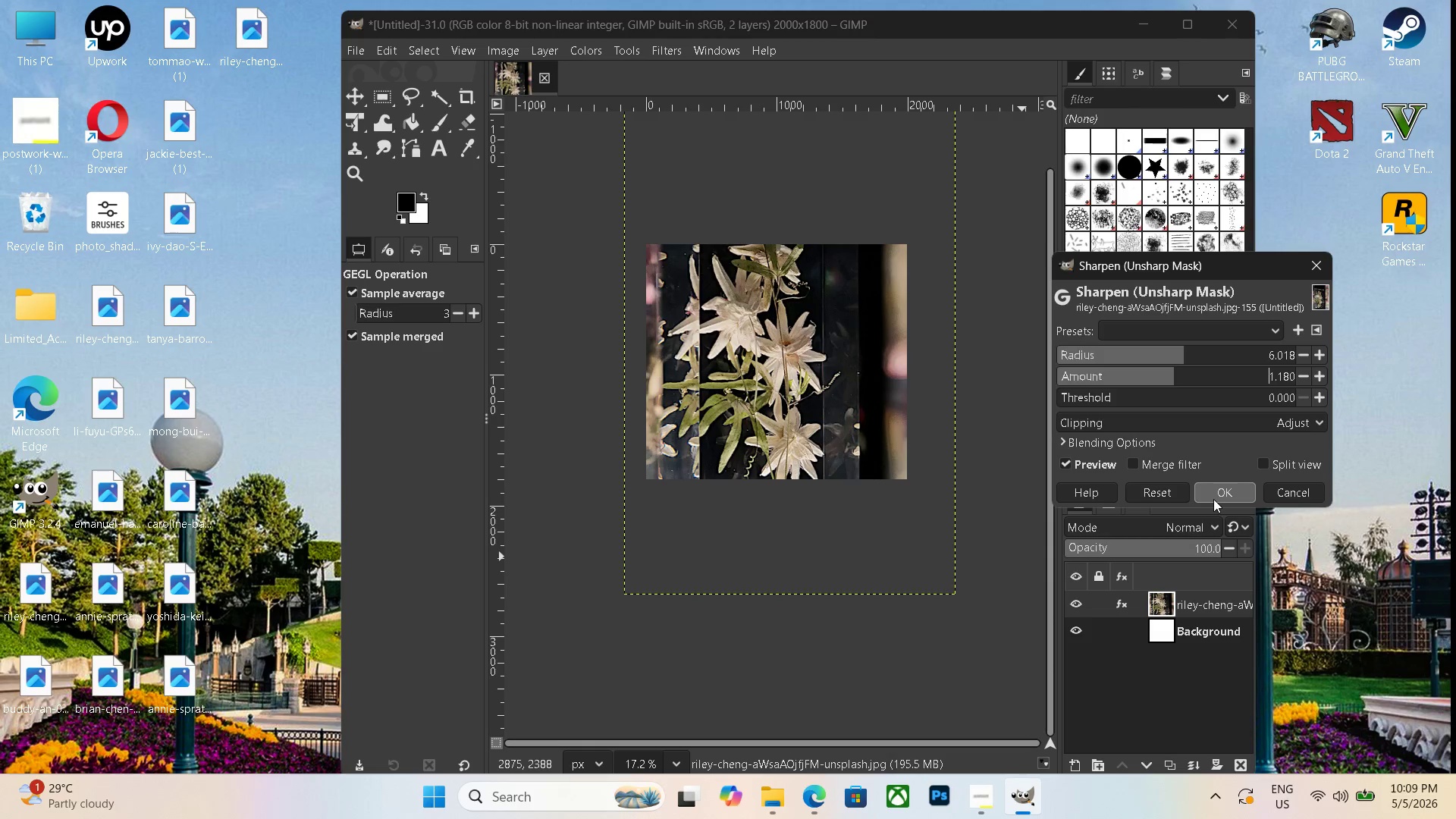 
left_click([1213, 499])
 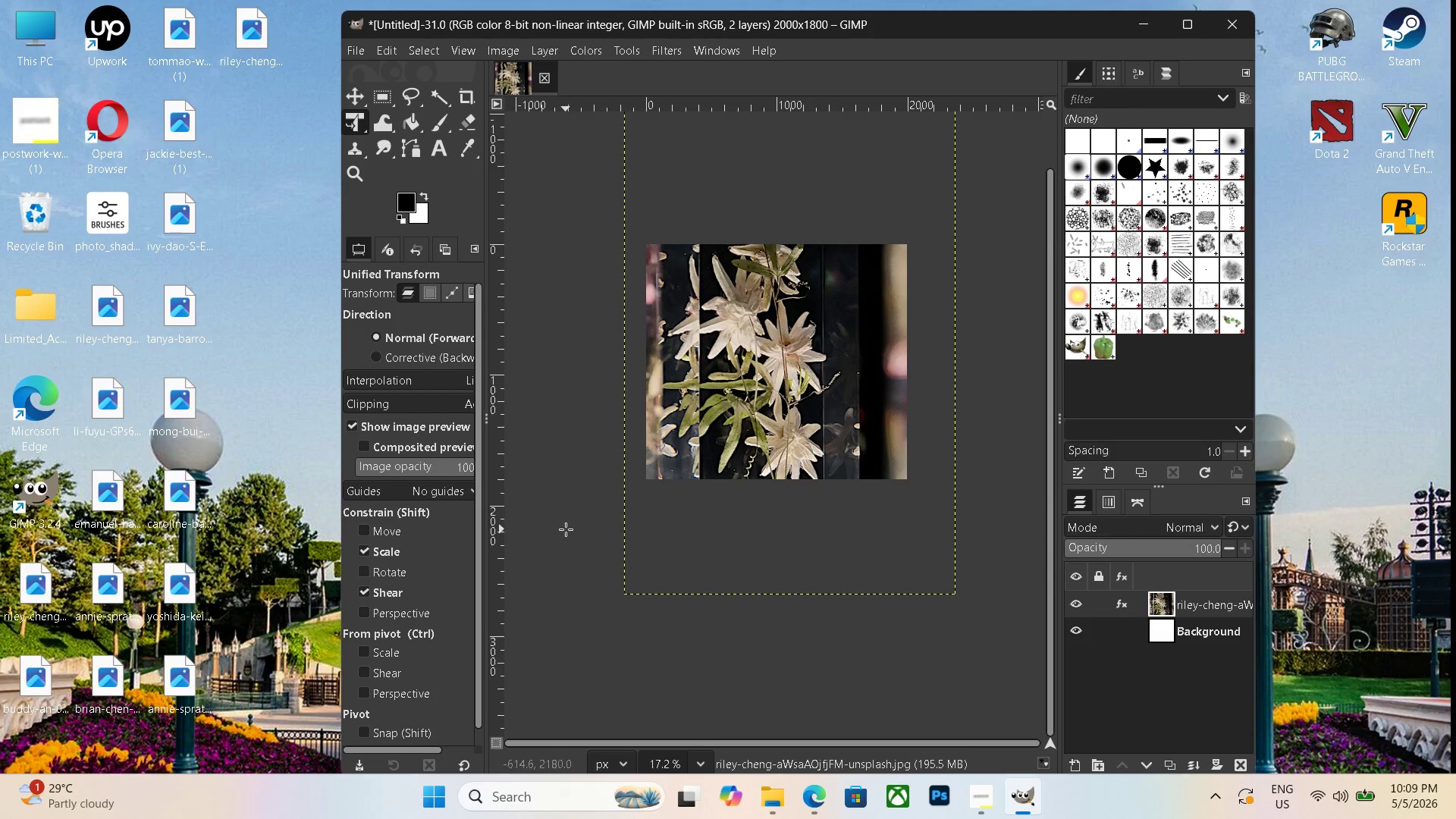 
key(Control+Shift+E)
 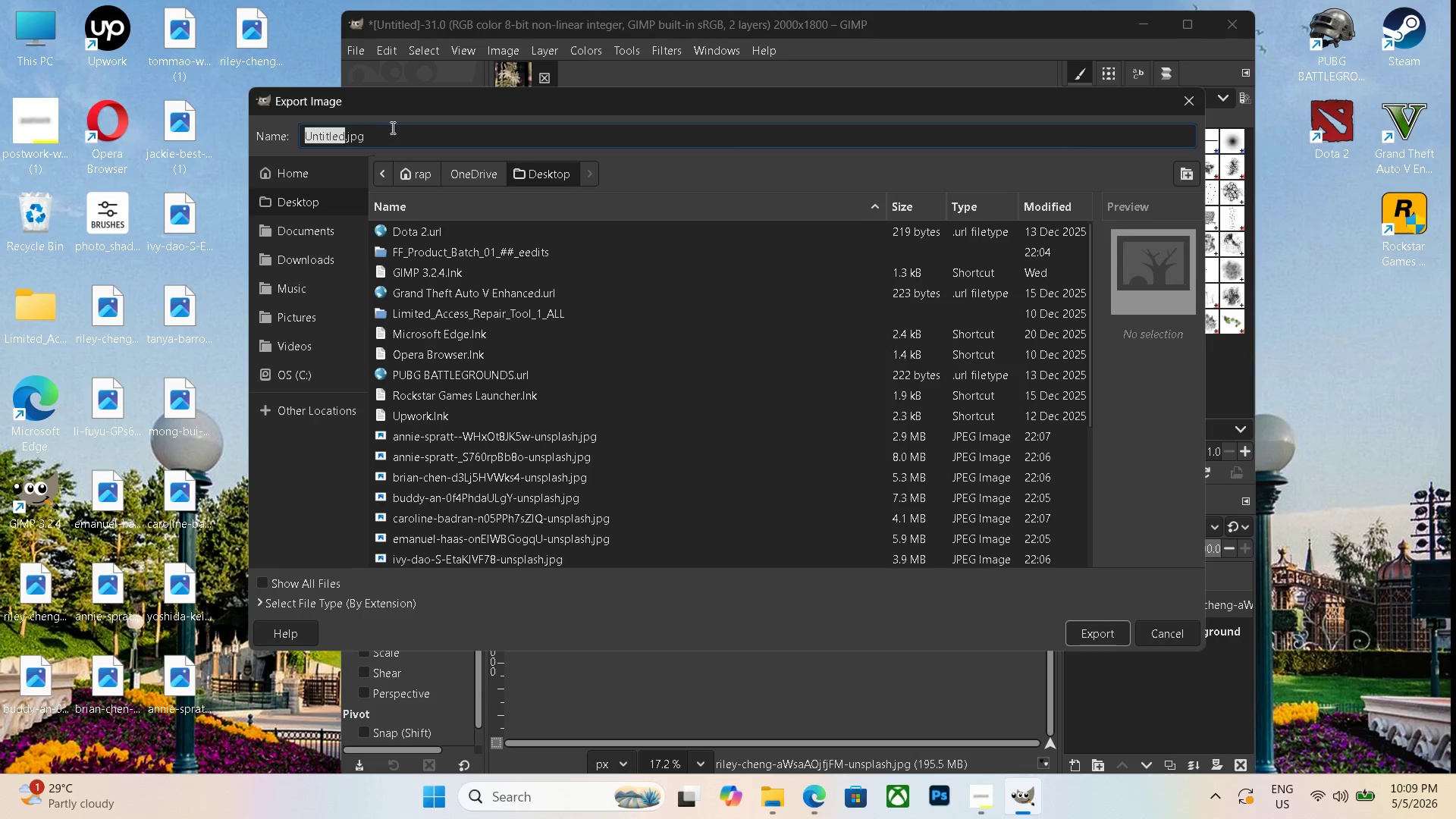 
double_click([392, 130])
 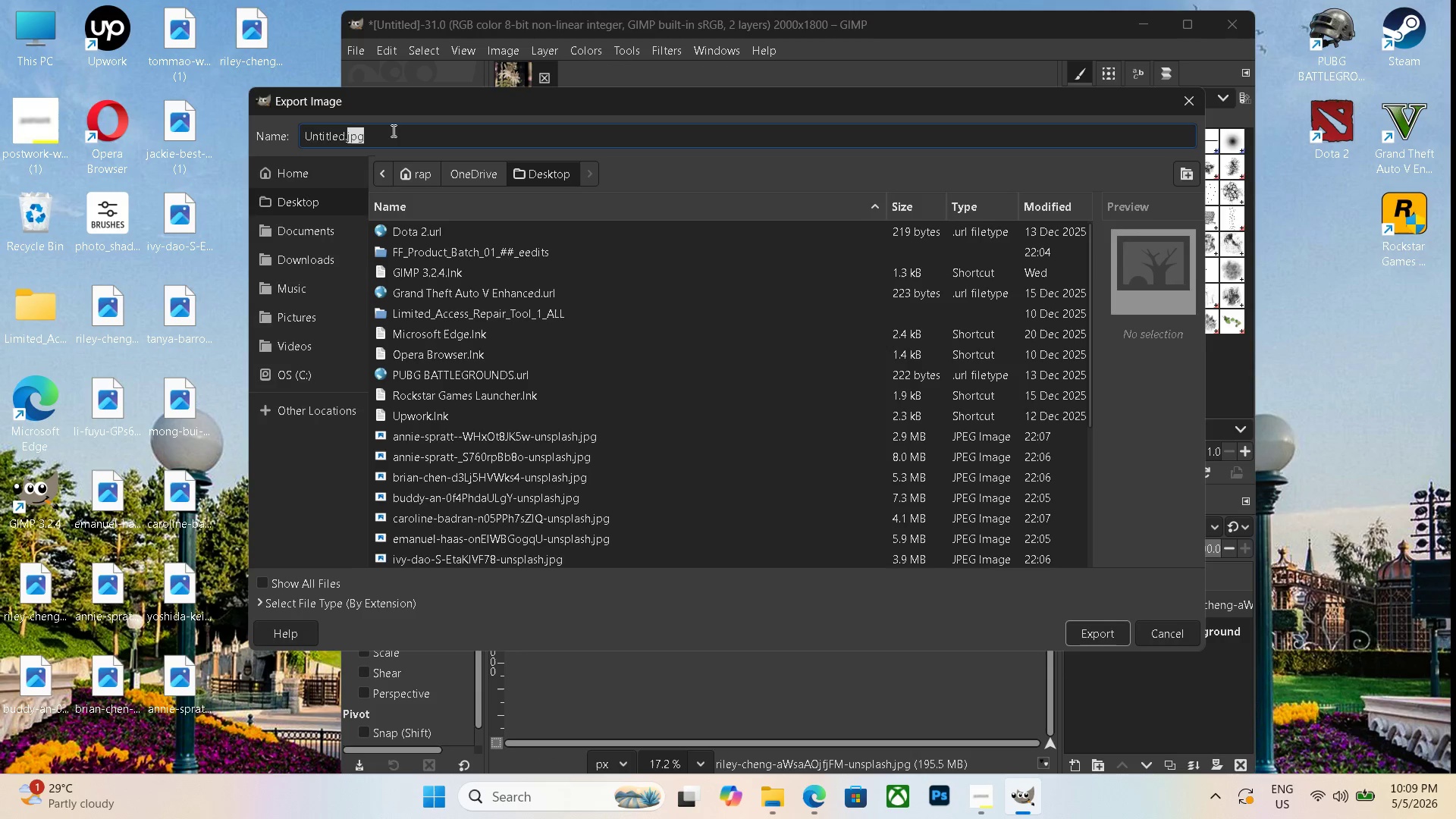 
triple_click([392, 130])
 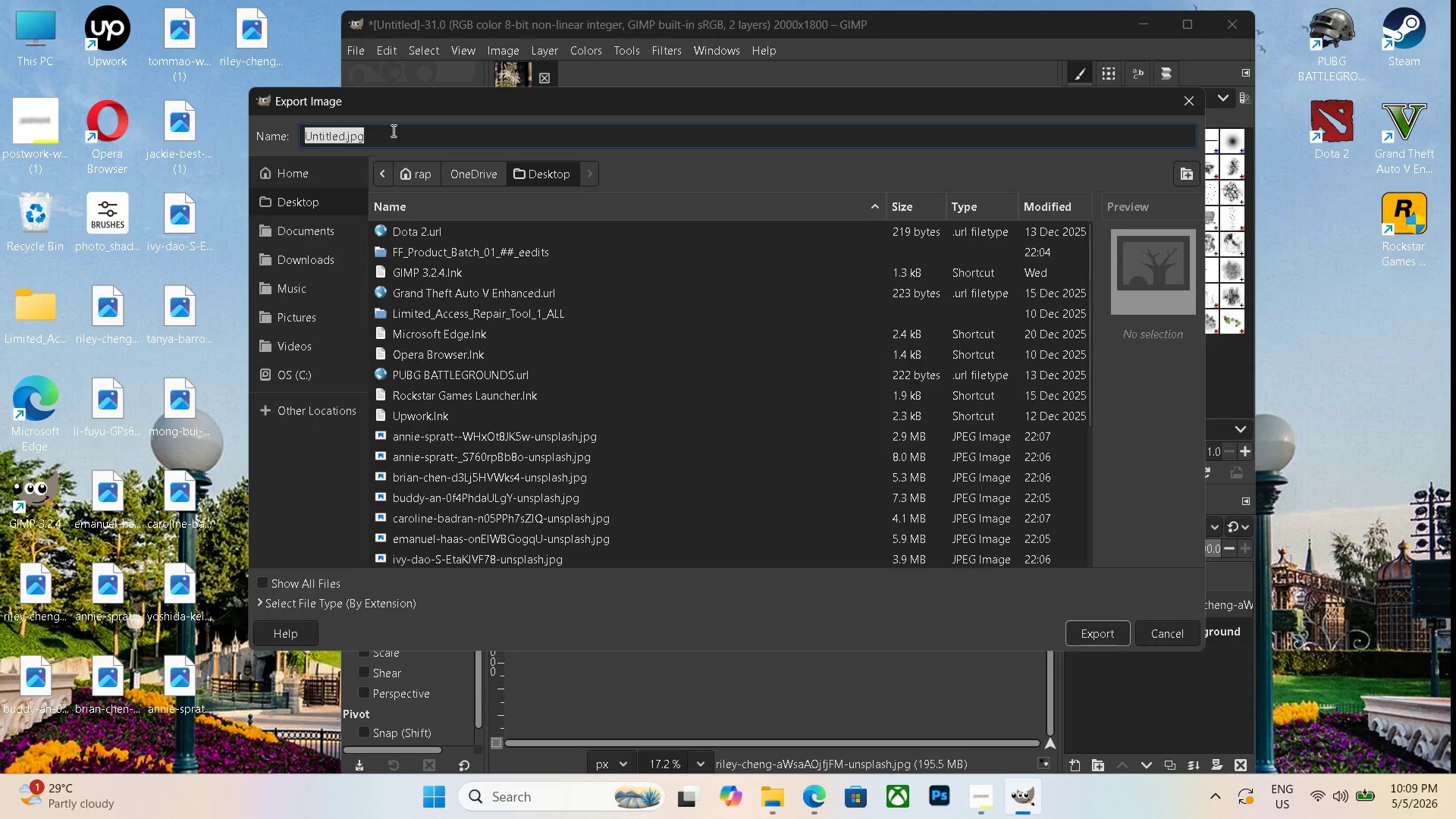 
key(Control+V)
 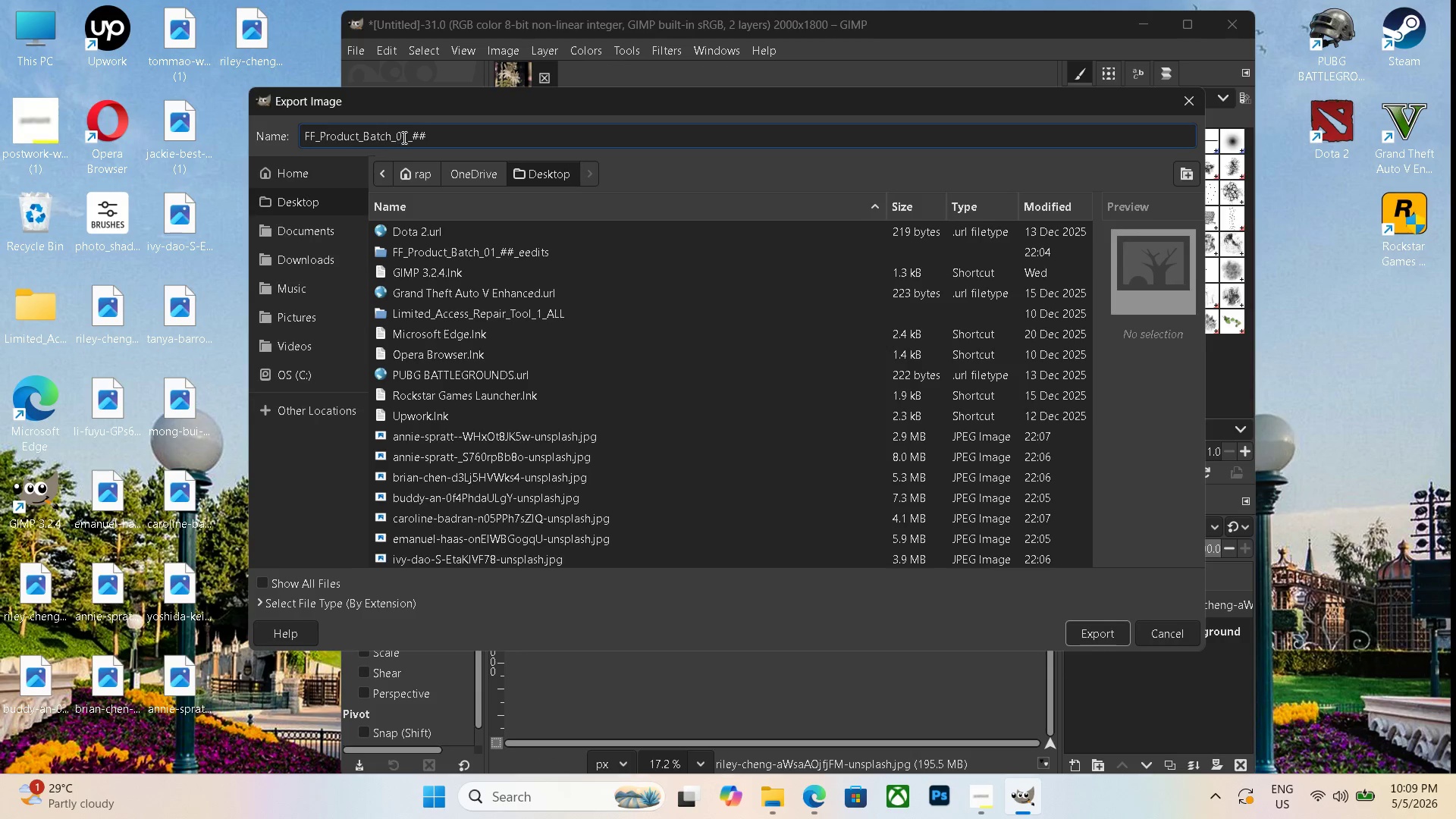 
left_click([403, 137])
 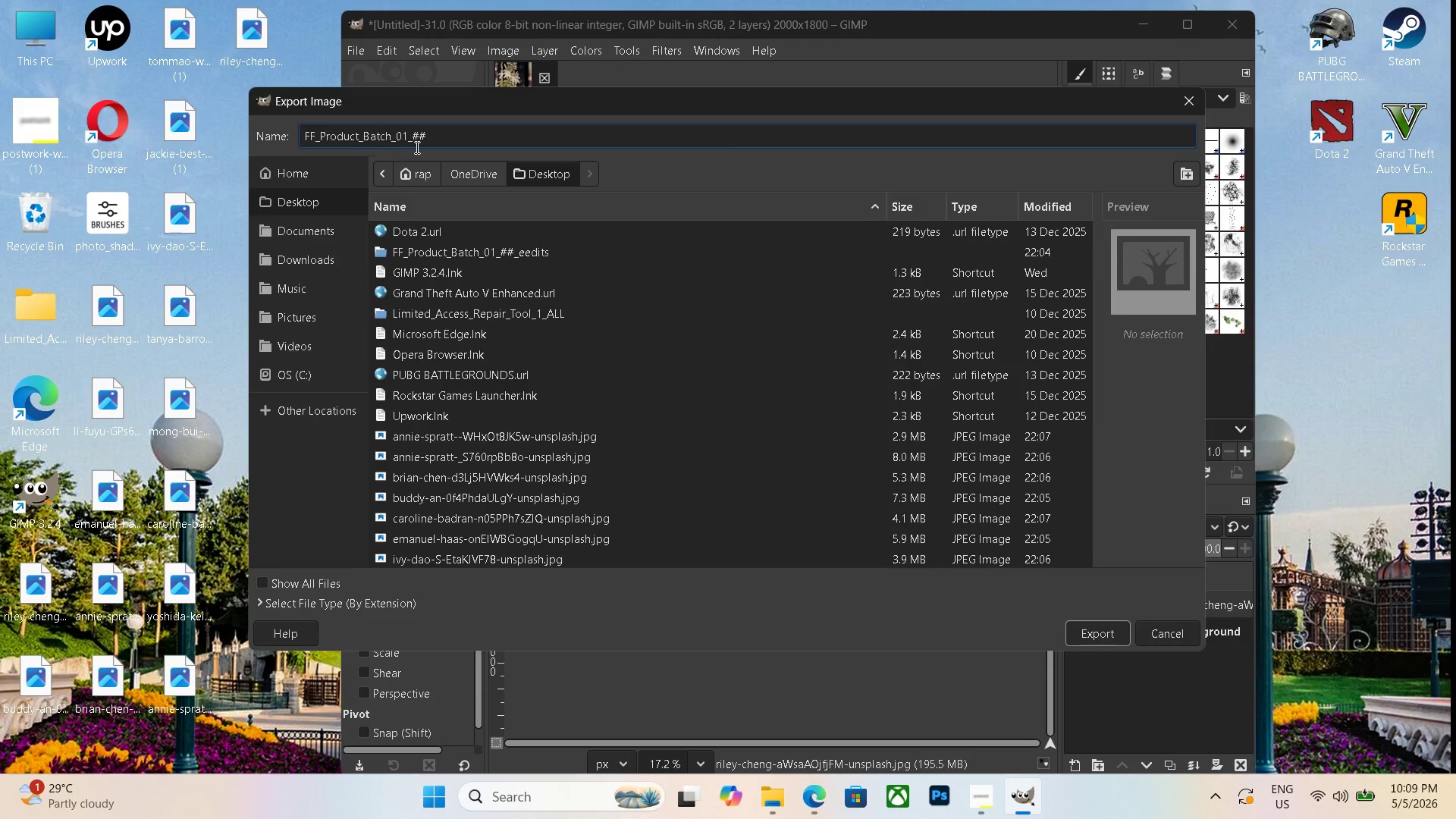 
key(ArrowRight)
 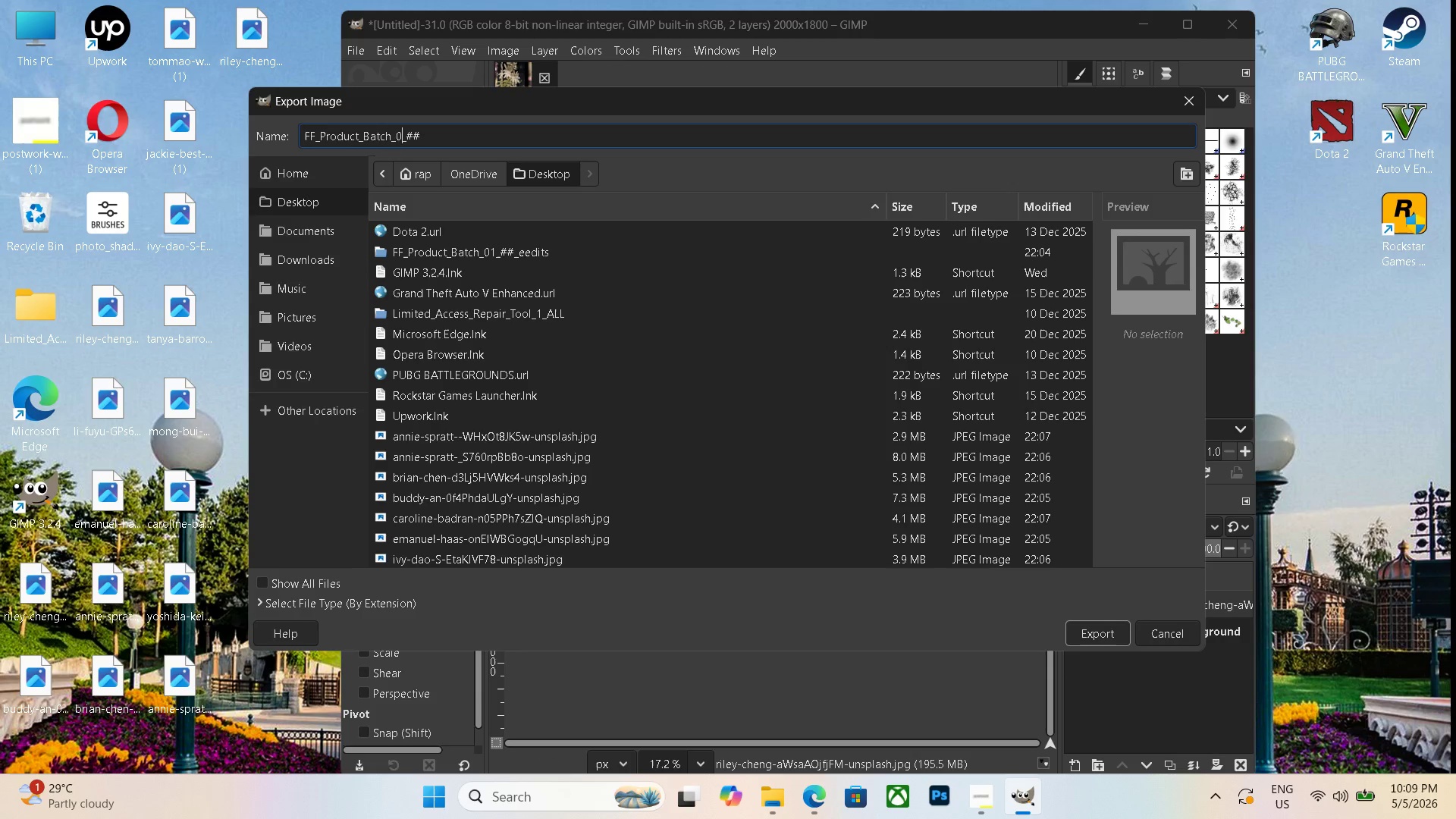 
key(Backspace)
 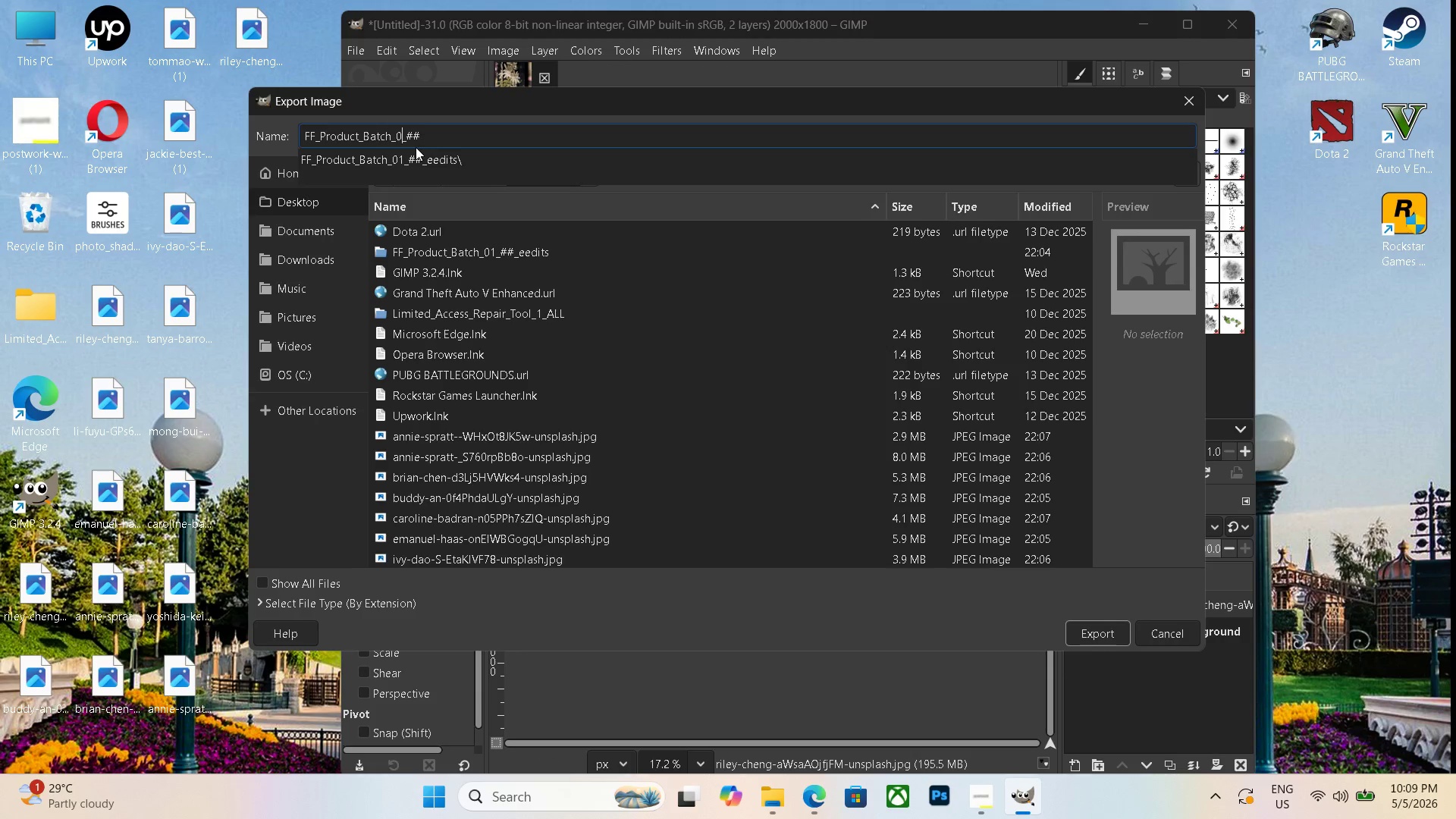 
key(Numpad5)
 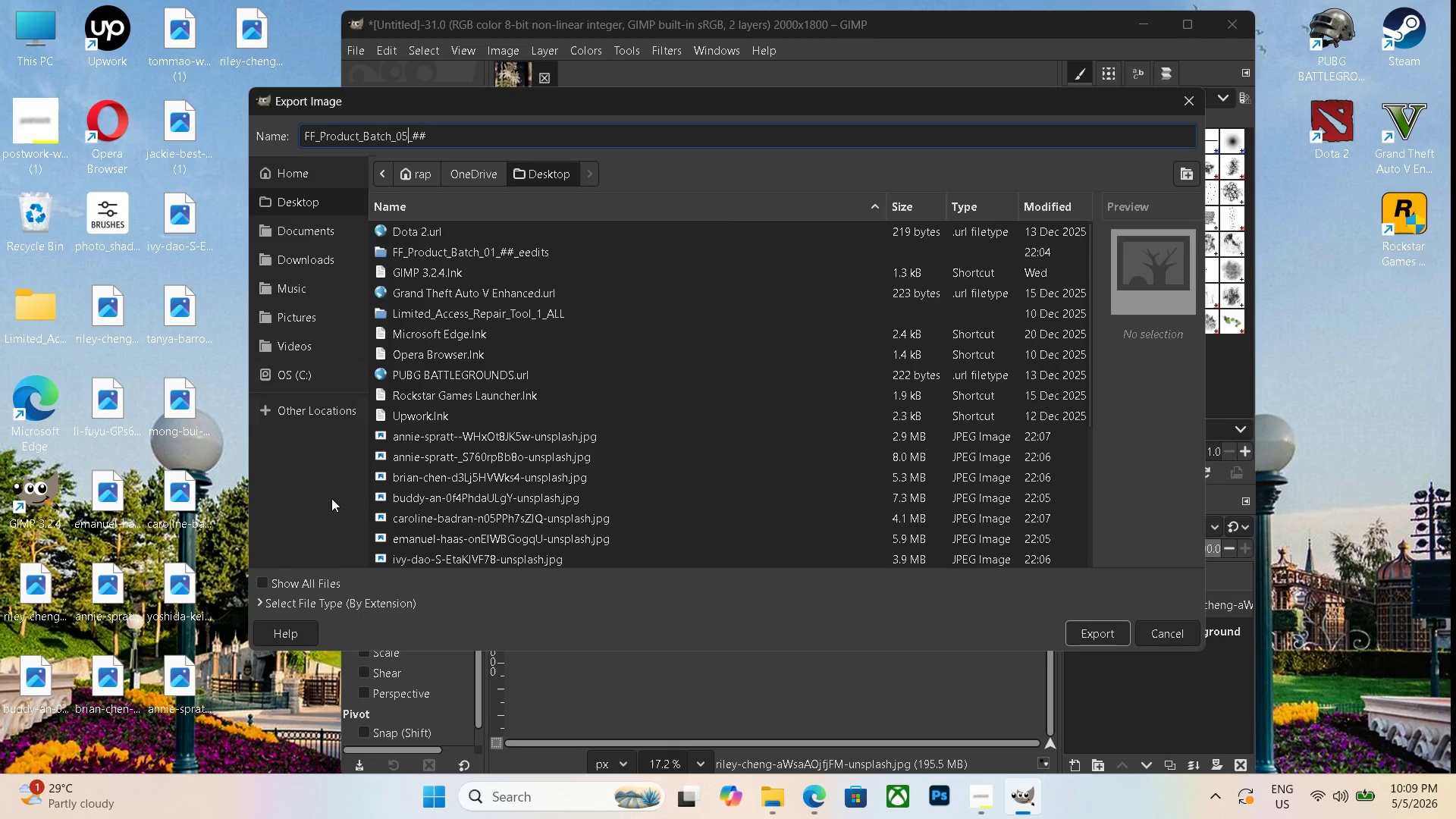 
left_click([270, 577])
 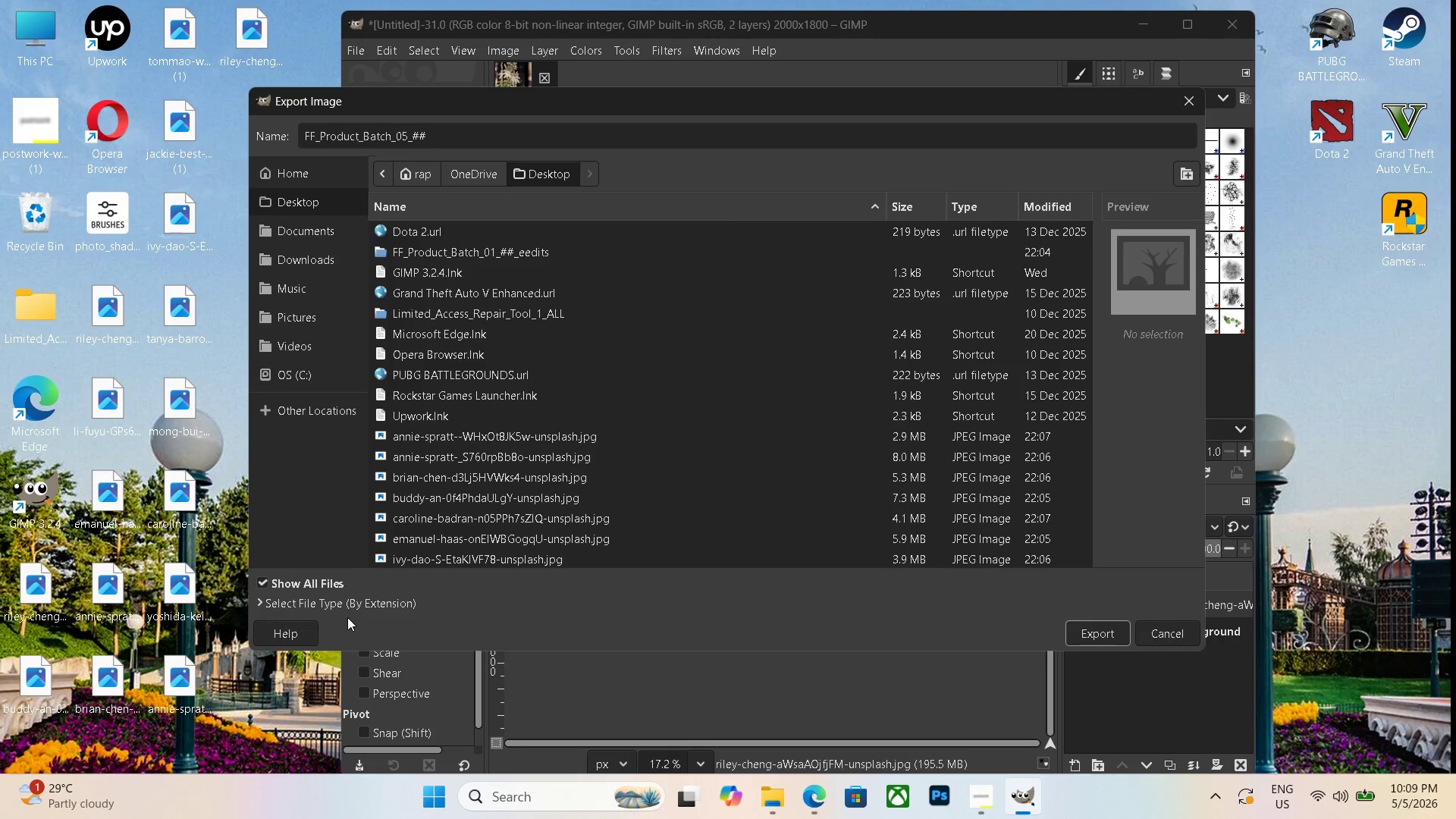 
double_click([364, 609])
 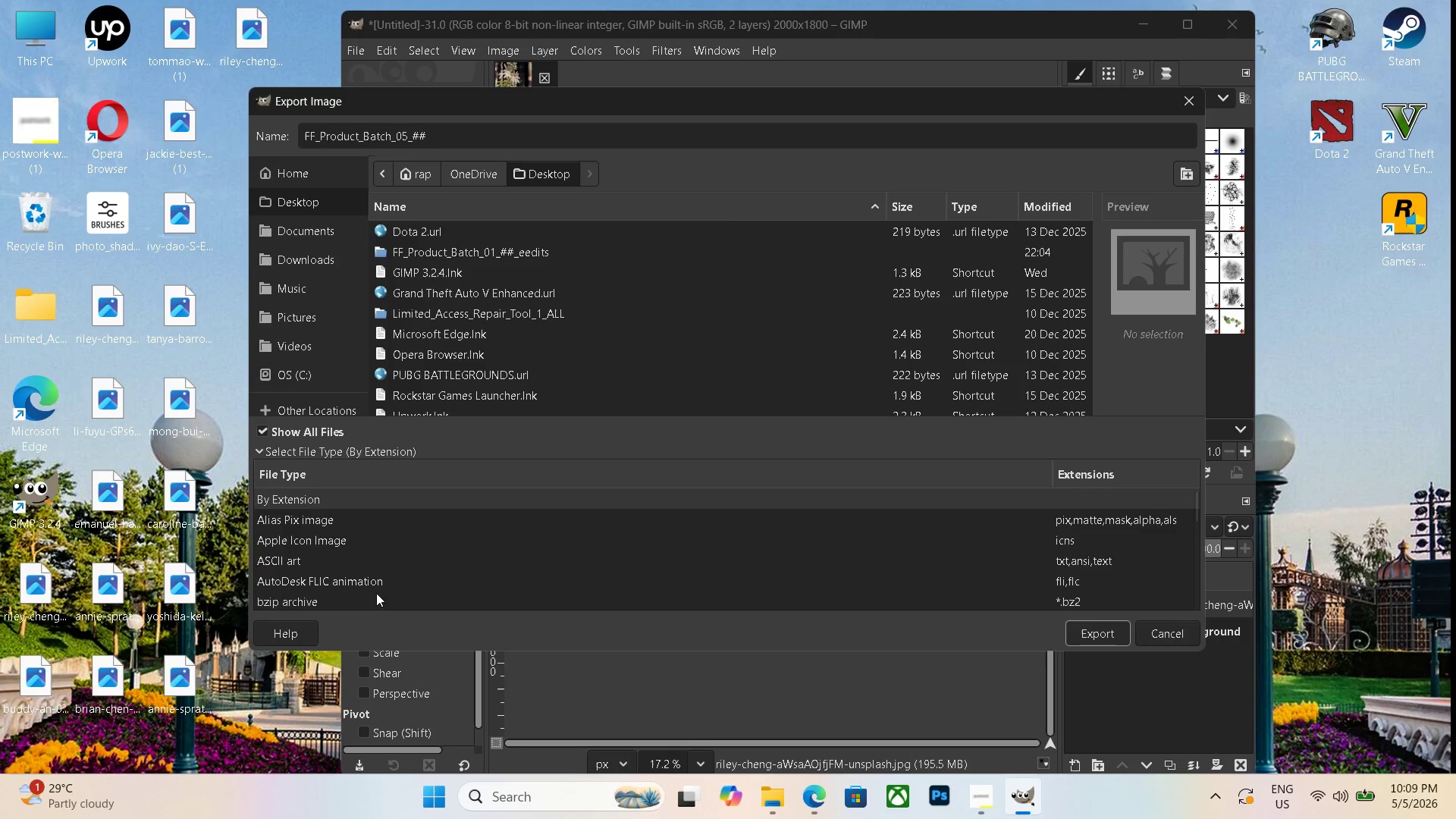 
scroll: coordinate [394, 553], scroll_direction: down, amount: 13.0
 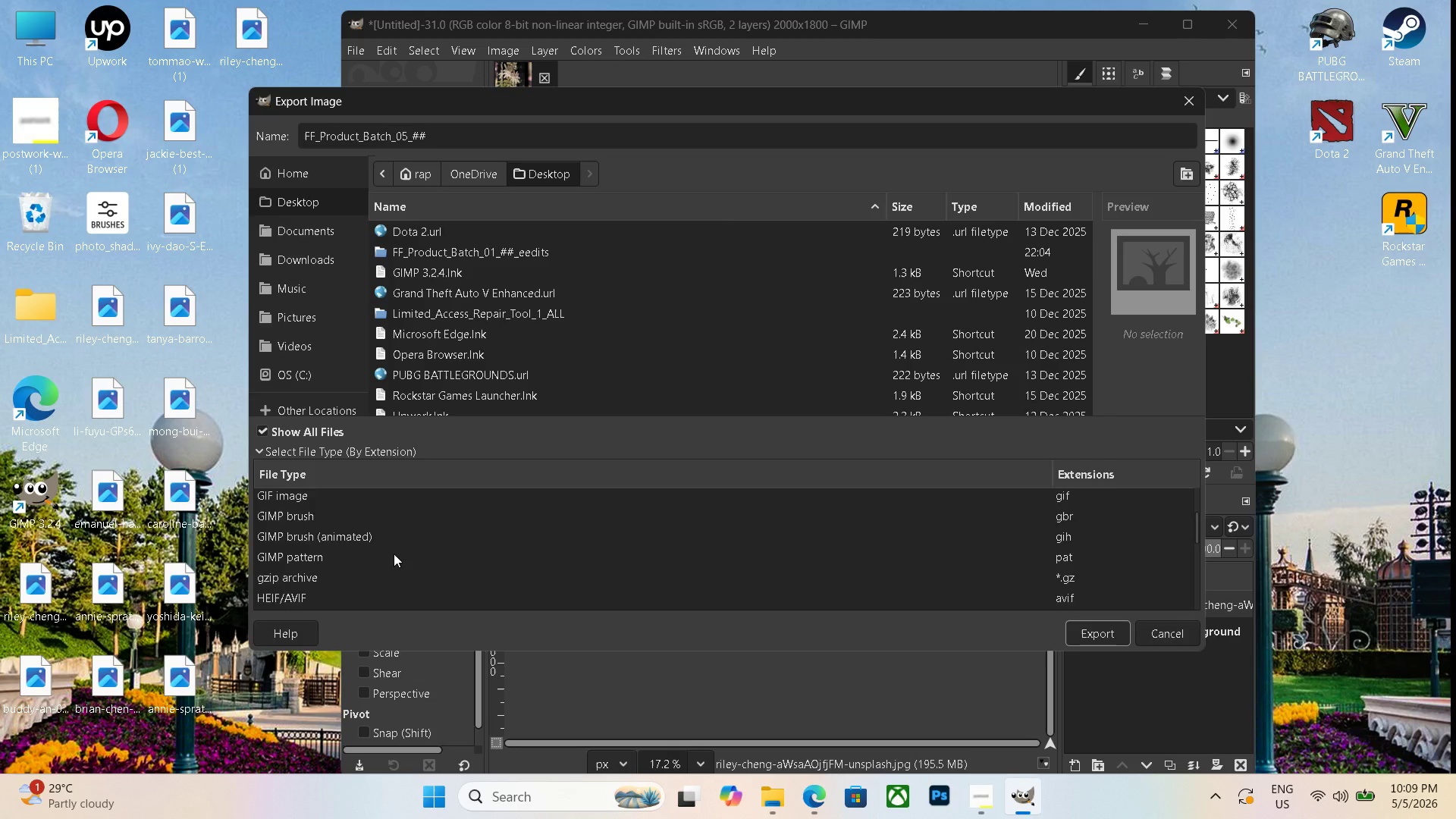 
scroll: coordinate [394, 554], scroll_direction: up, amount: 3.0
 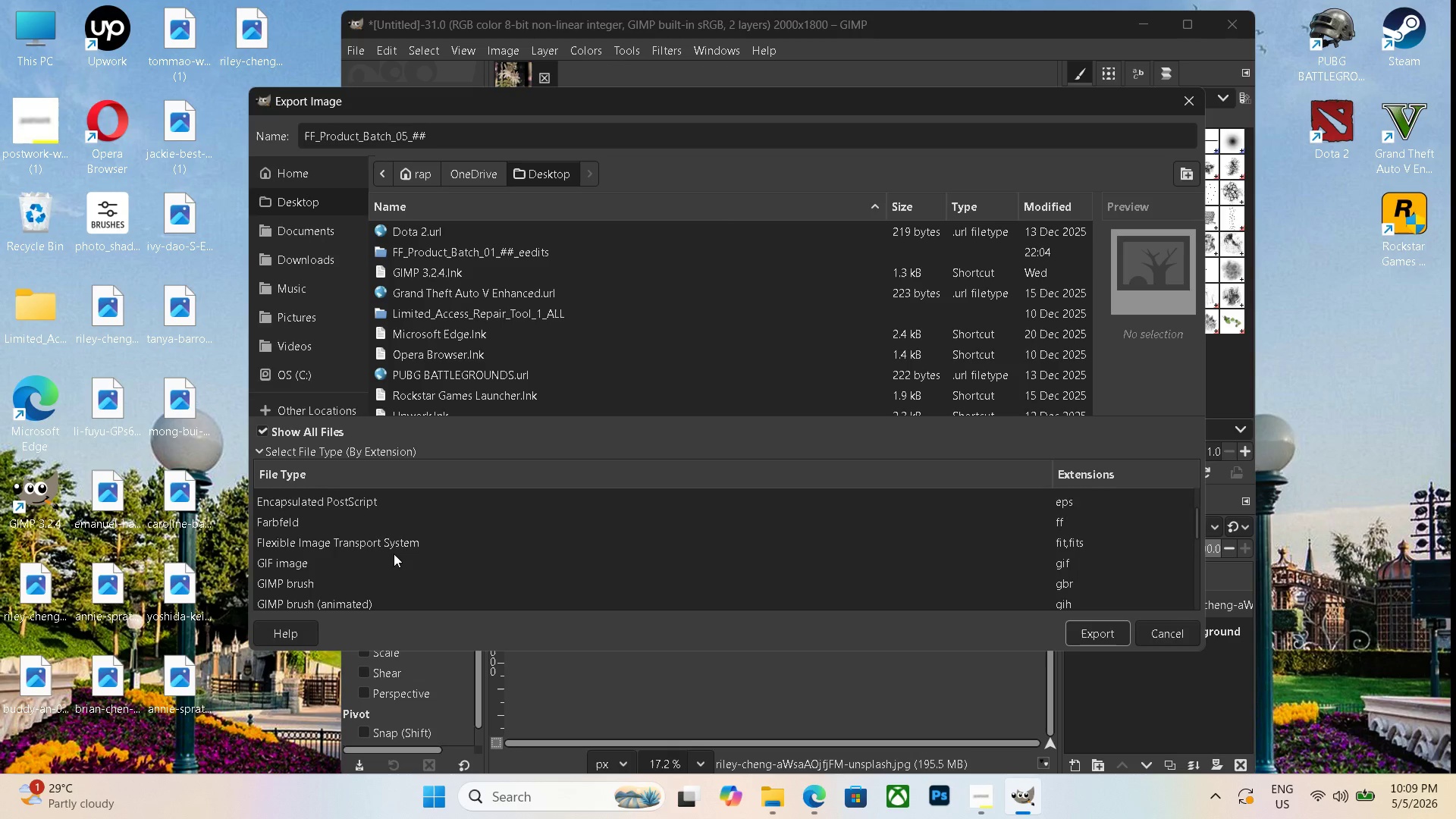 
scroll: coordinate [394, 554], scroll_direction: down, amount: 11.0
 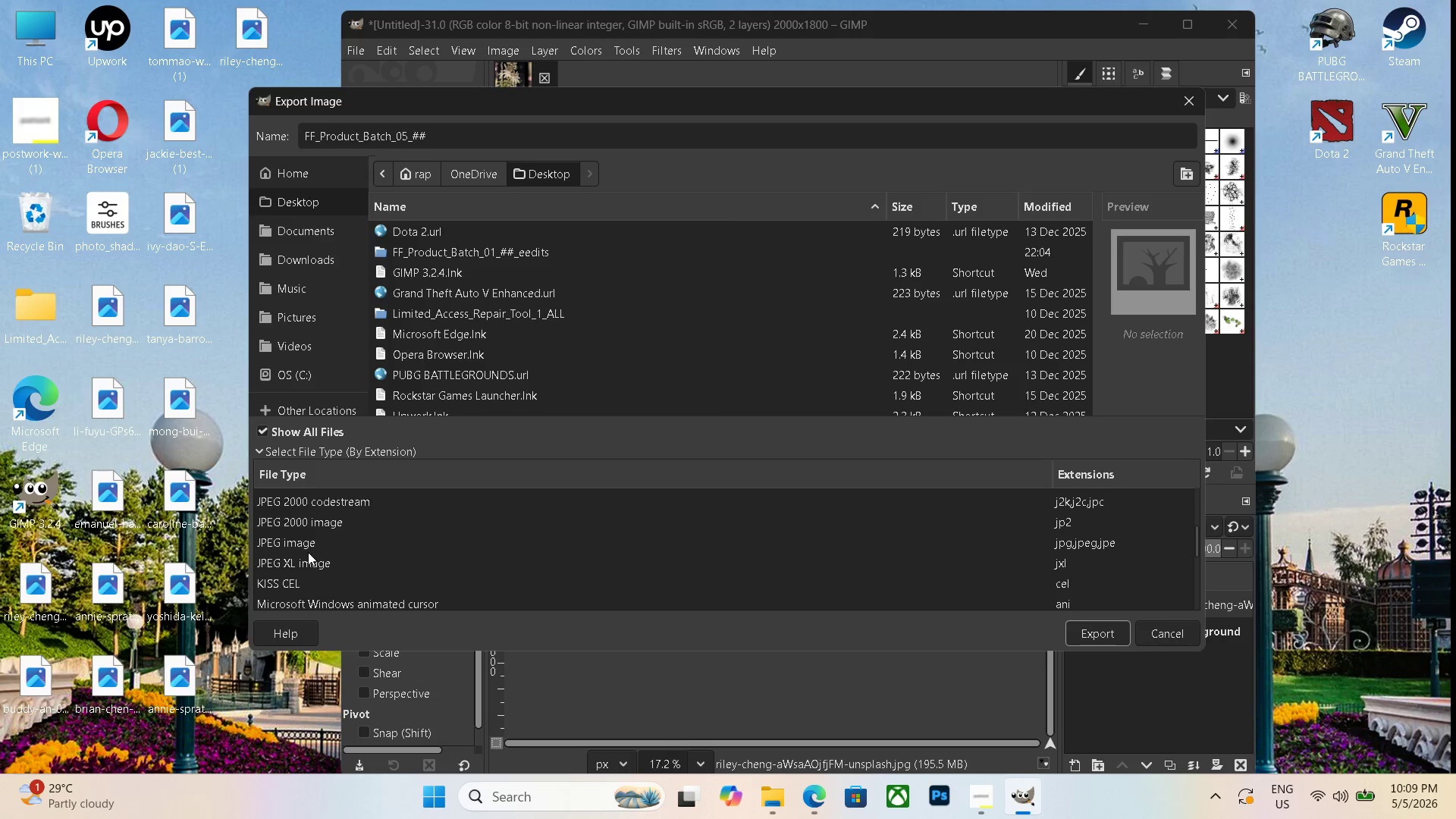 
left_click([306, 551])
 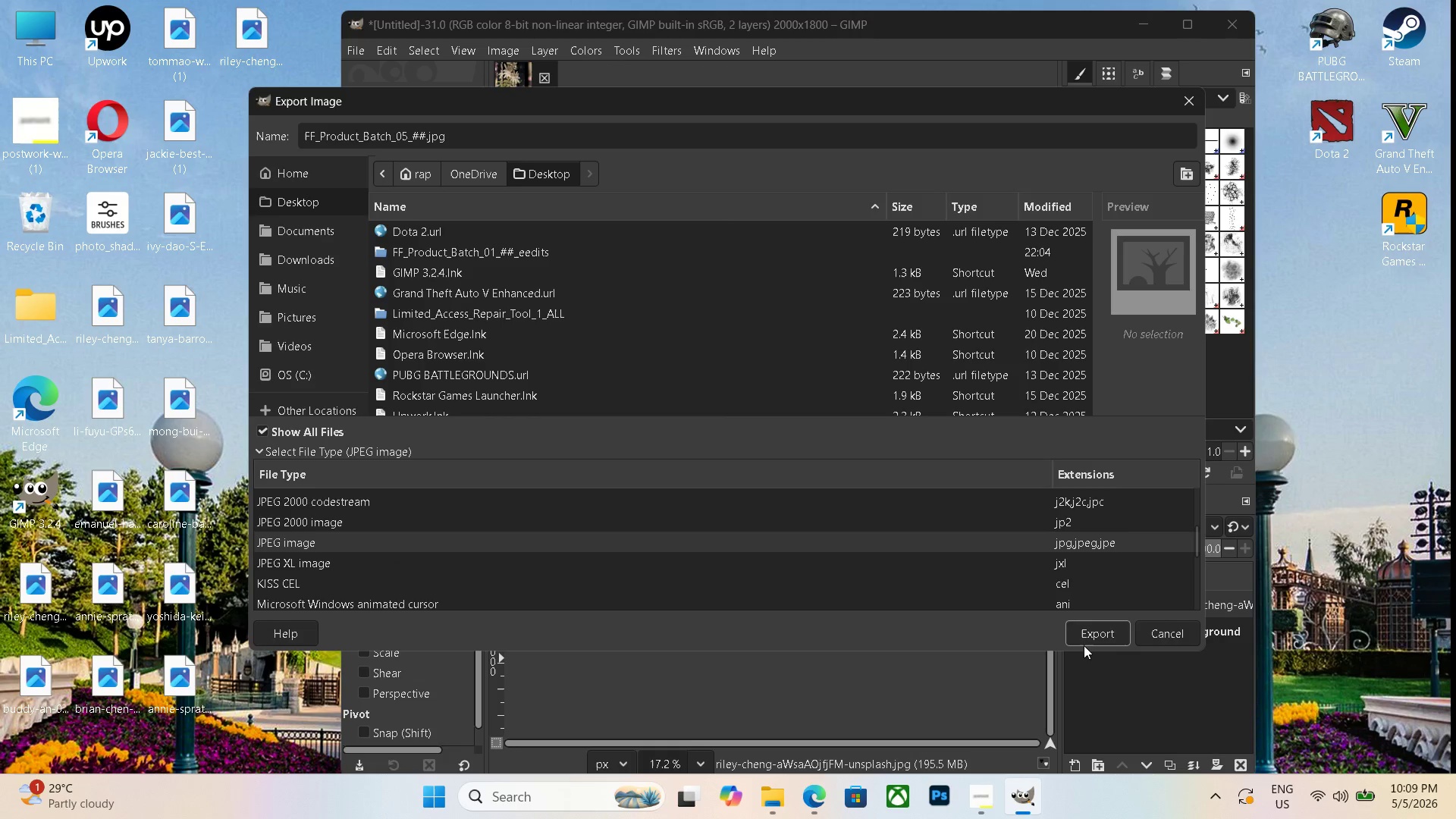 
double_click([1088, 638])
 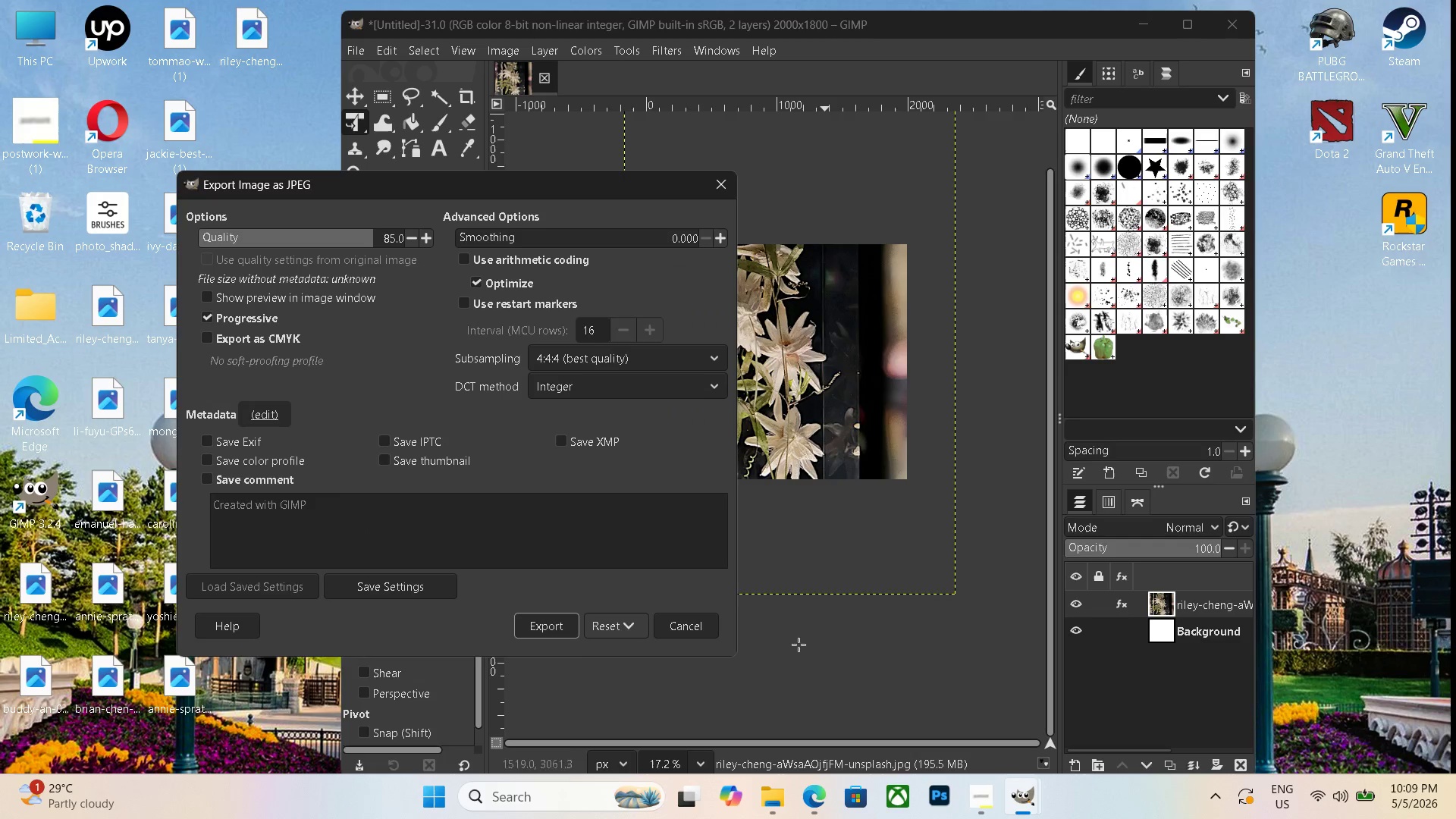 
left_click([550, 627])
 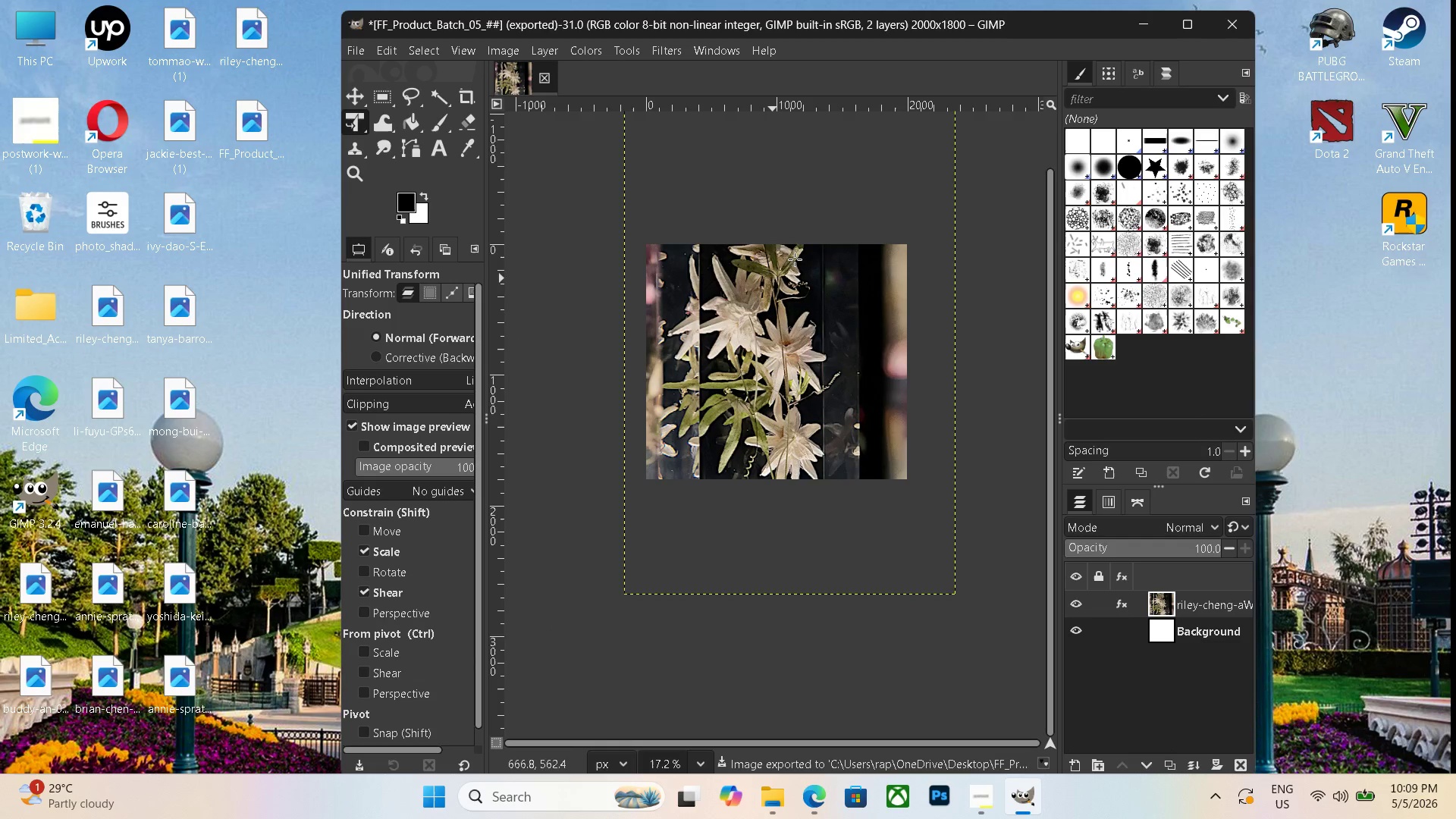 
left_click([1136, 30])
 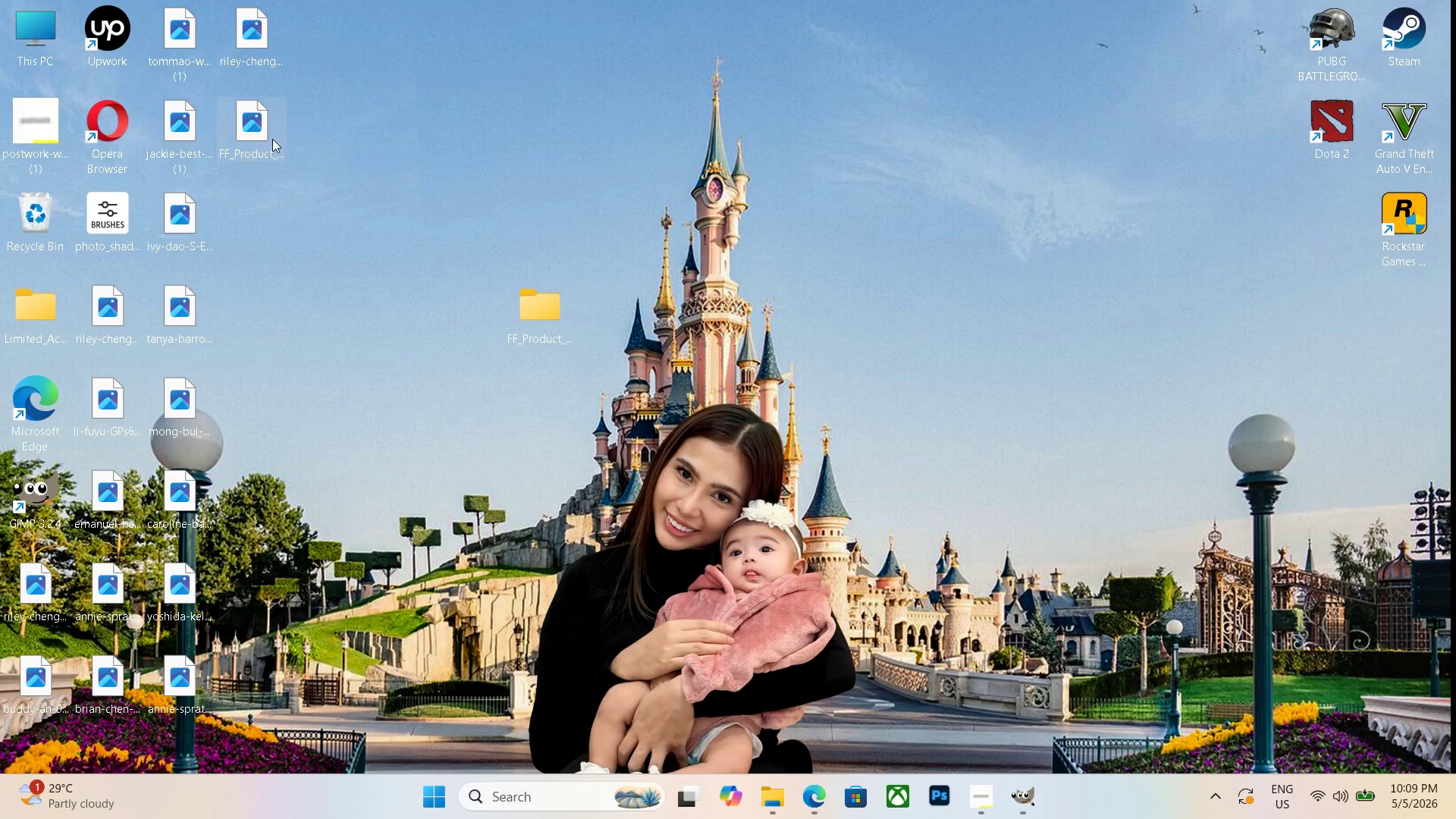 
left_click_drag(start_coordinate=[250, 134], to_coordinate=[541, 320])
 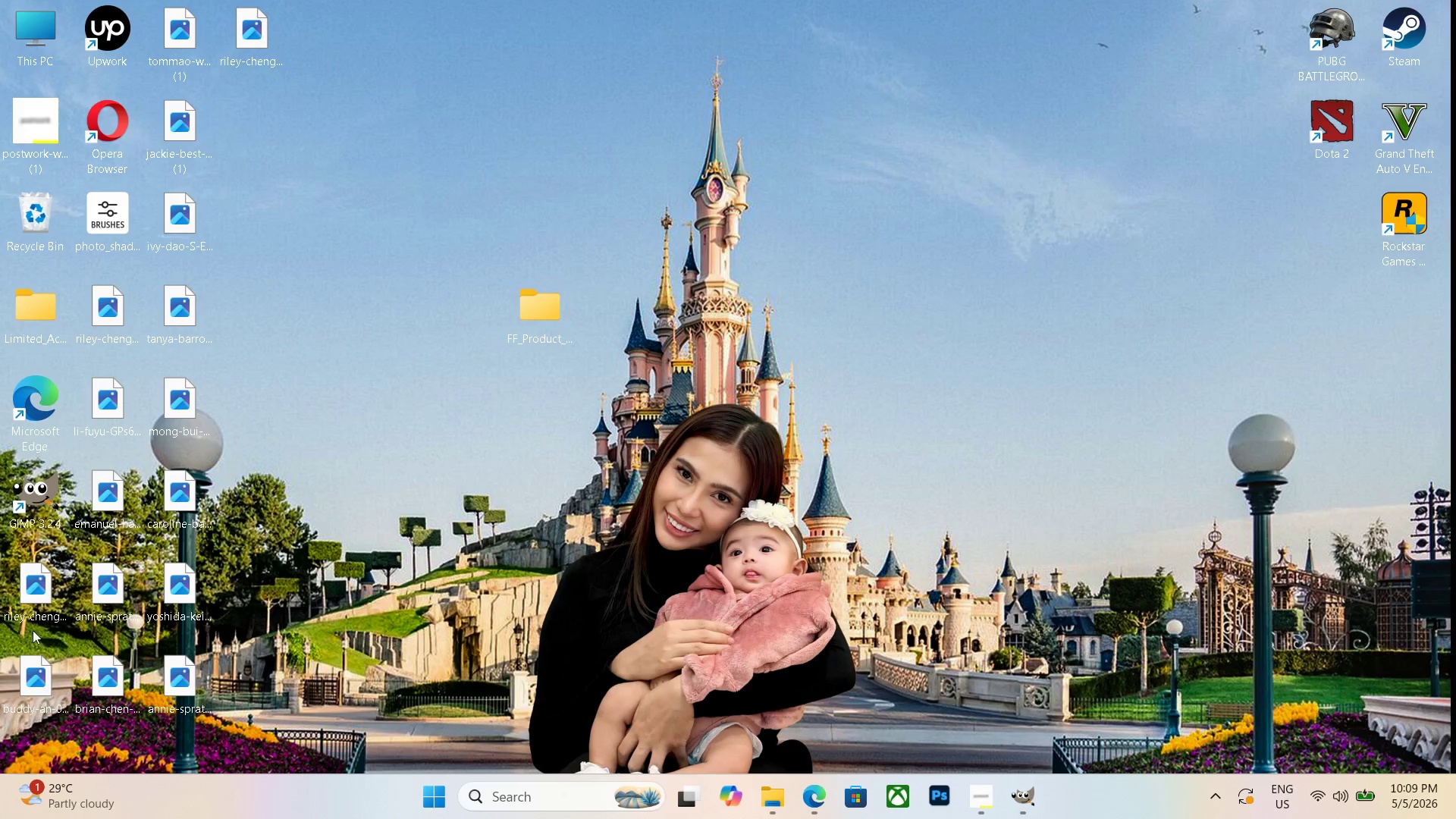 
left_click([46, 593])
 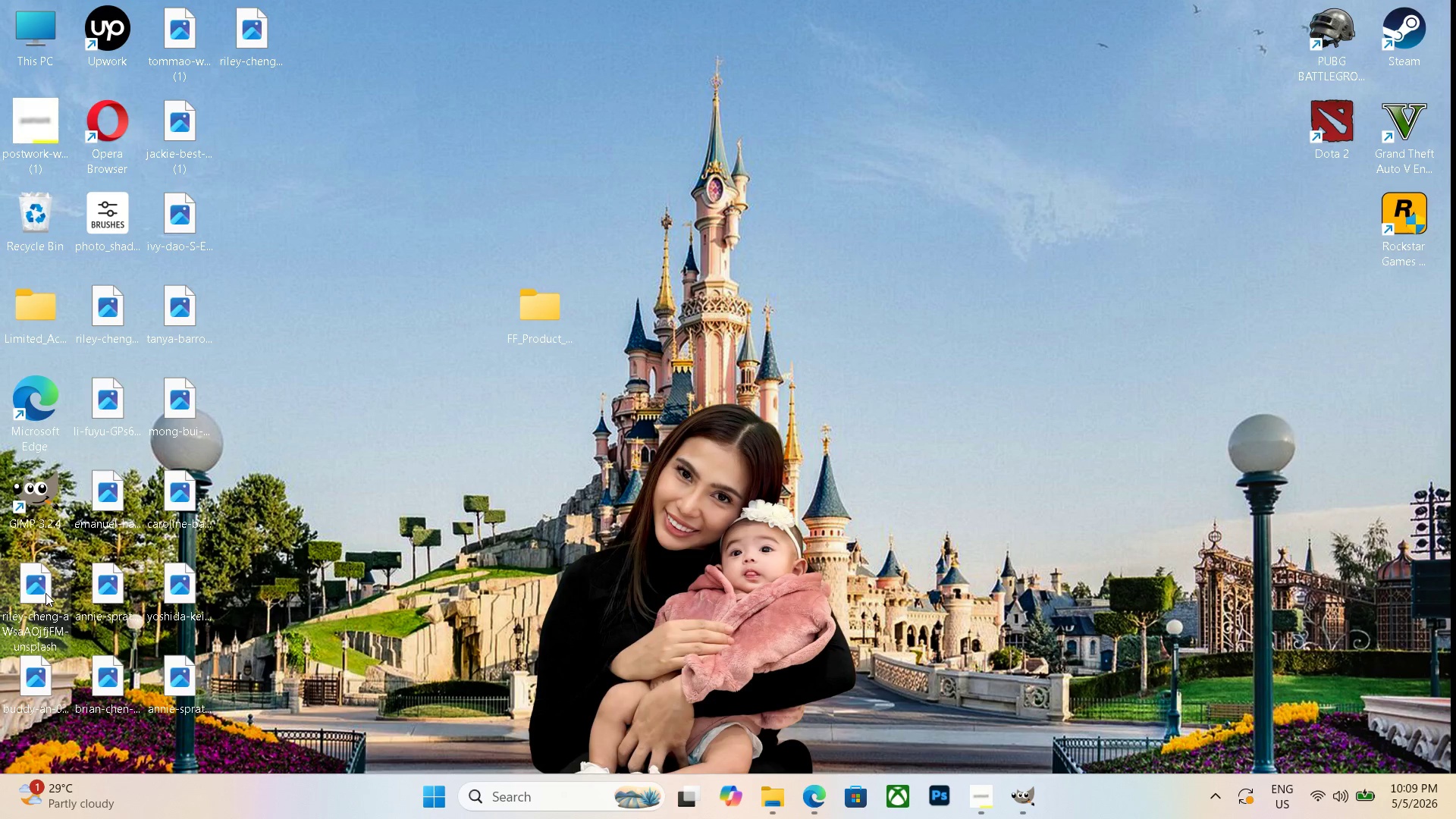 
key(Pause)
 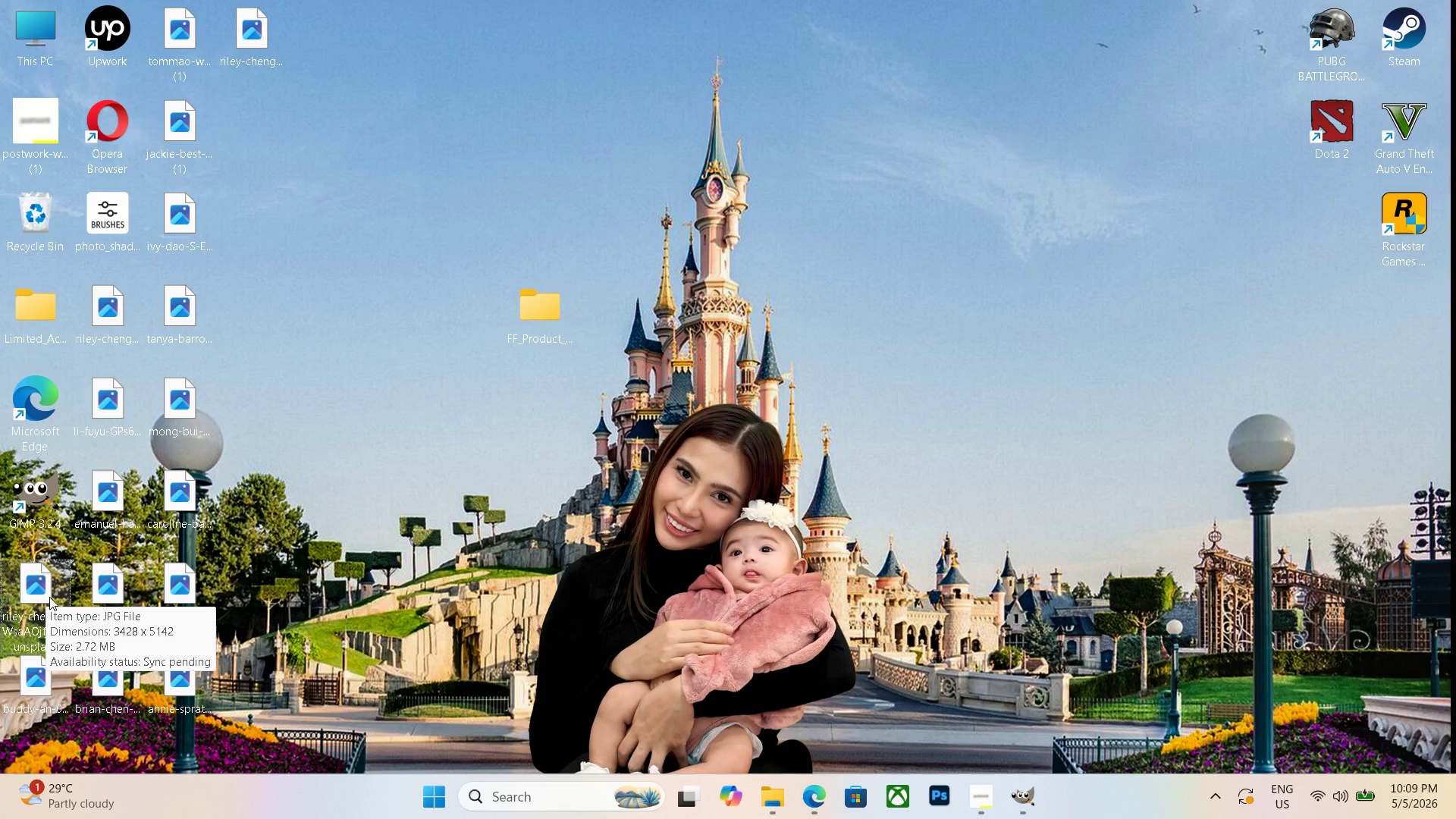 
key(Pause)
 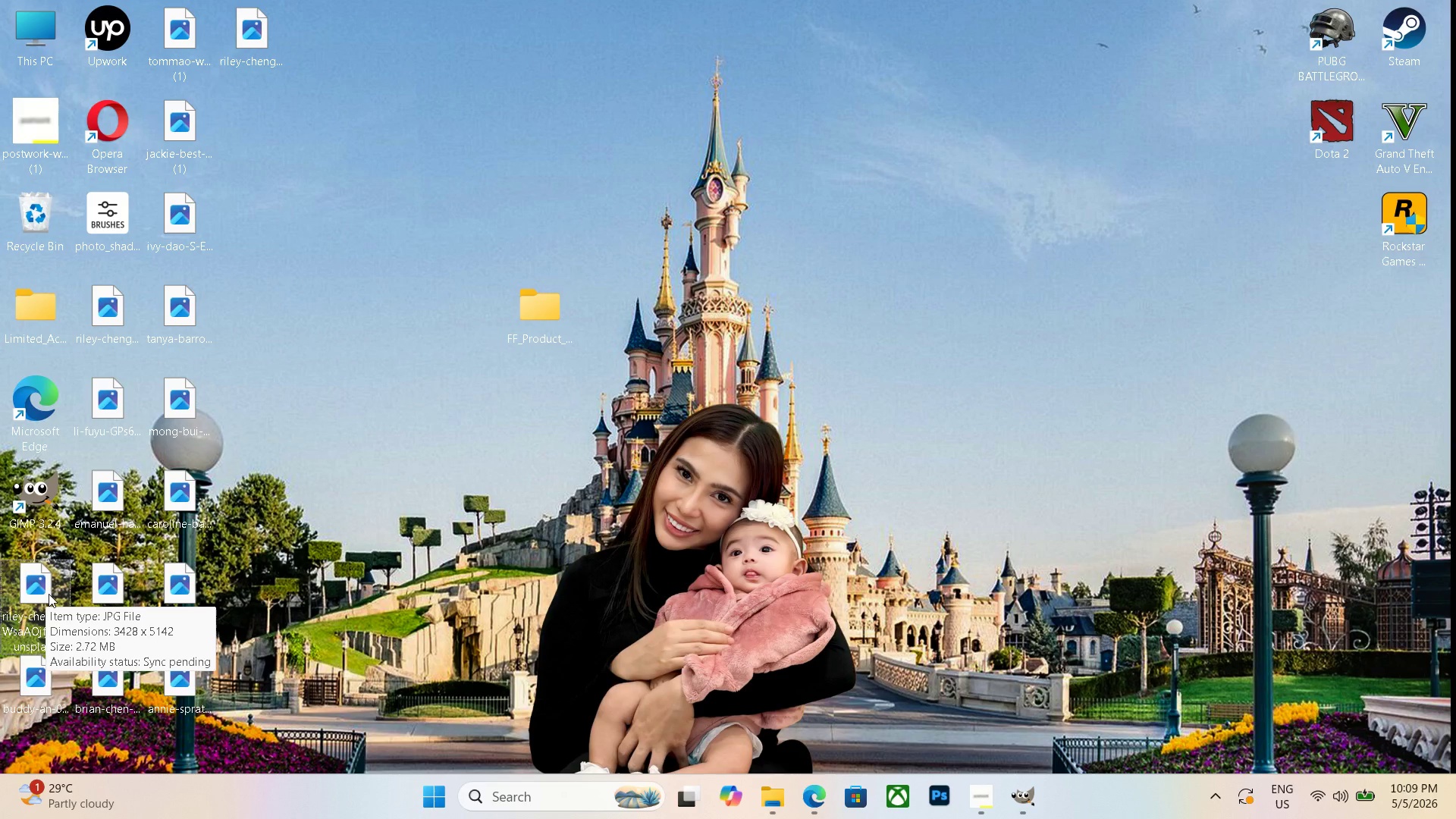 
key(Delete)
 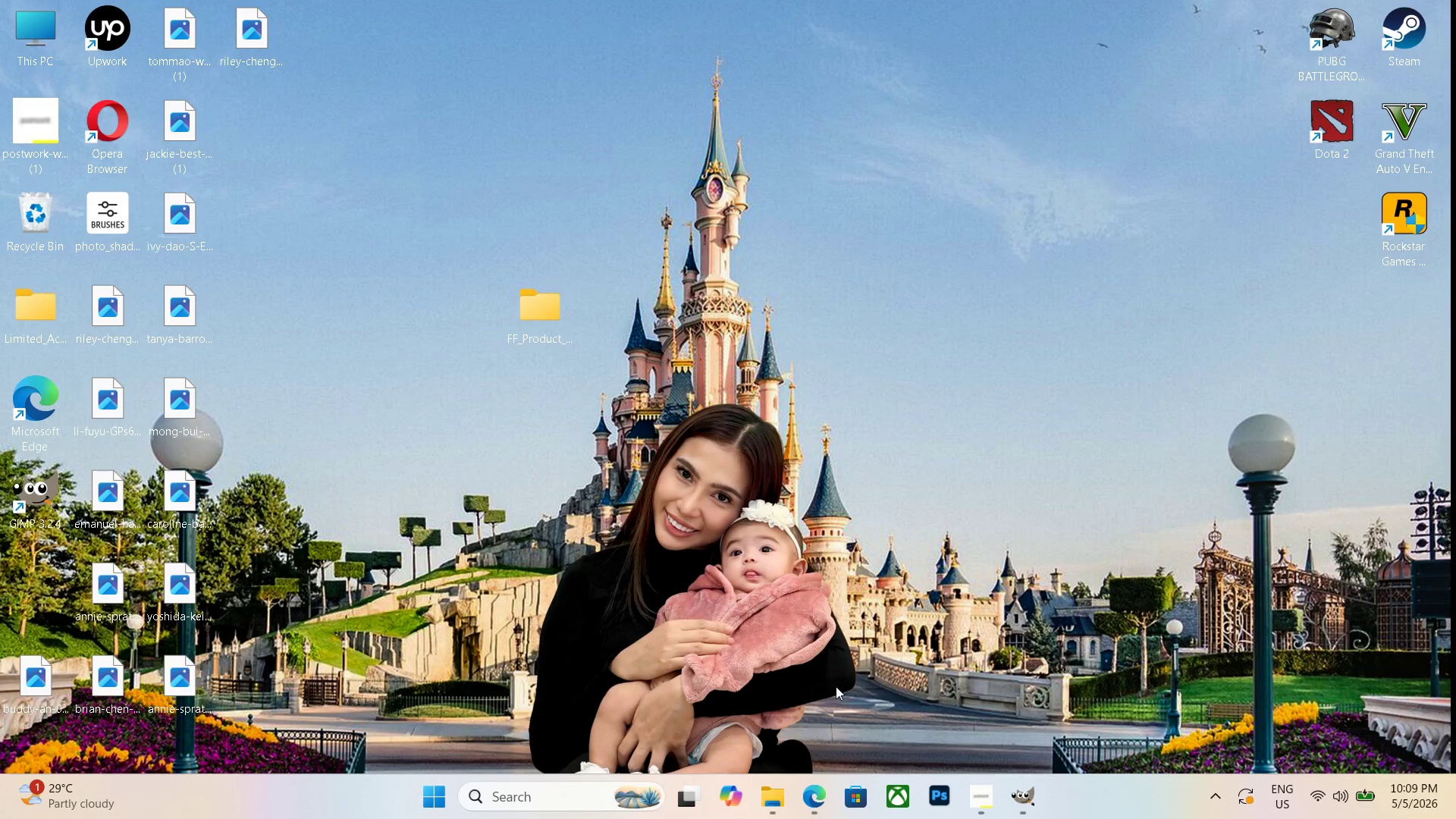 
left_click([1086, 818])
 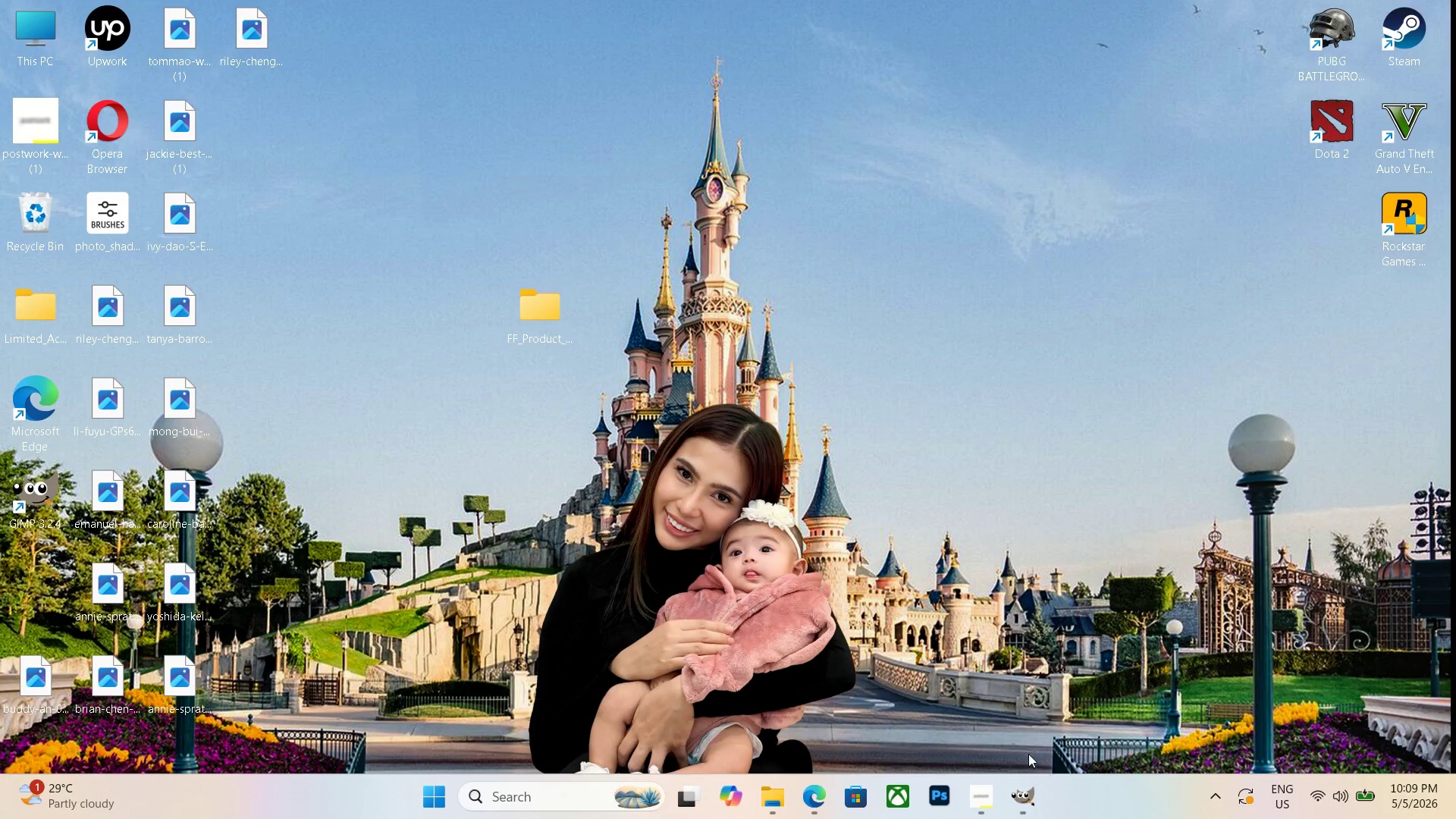 
left_click([1025, 786])
 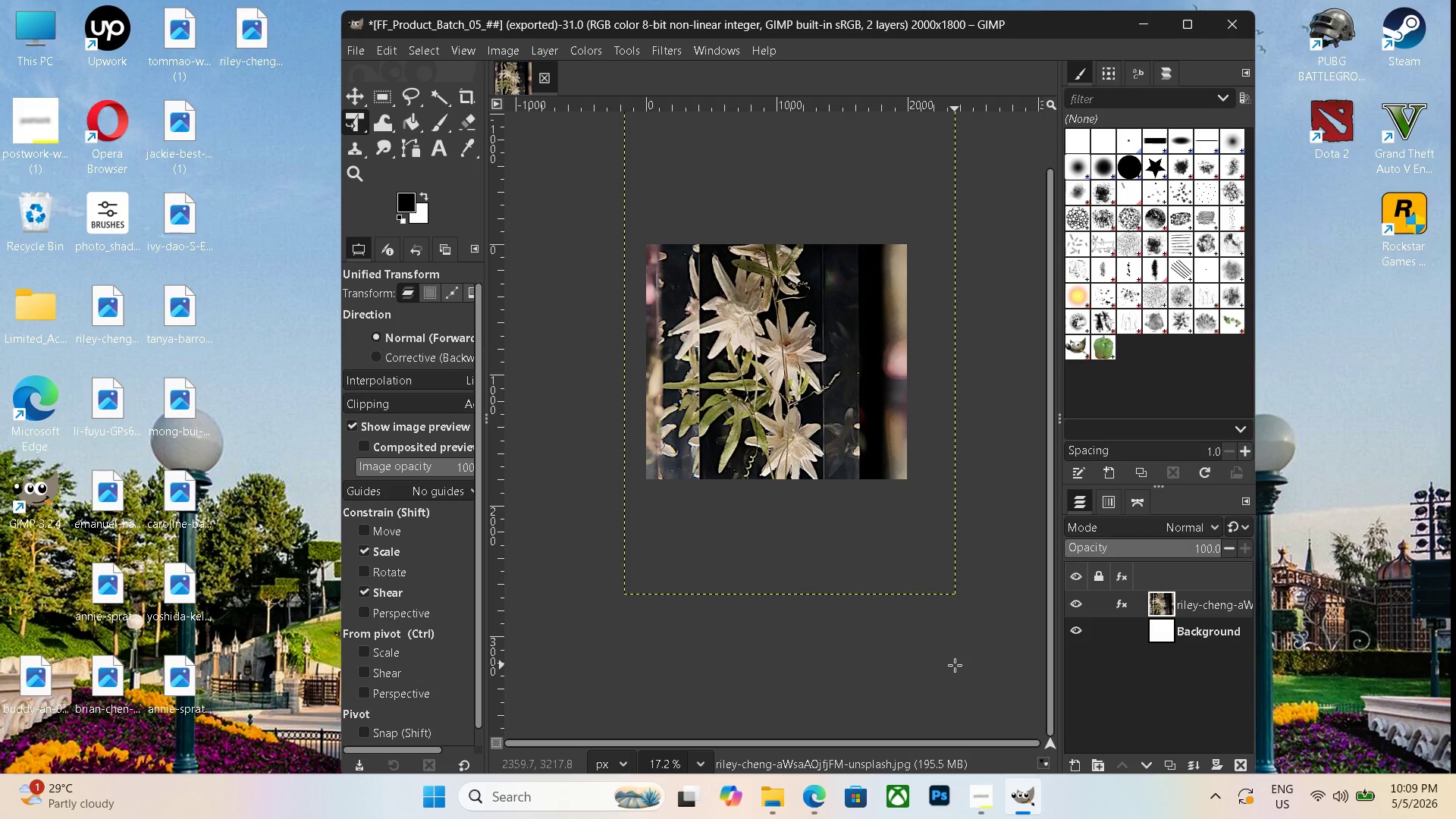 
key(Control+ControlLeft)
 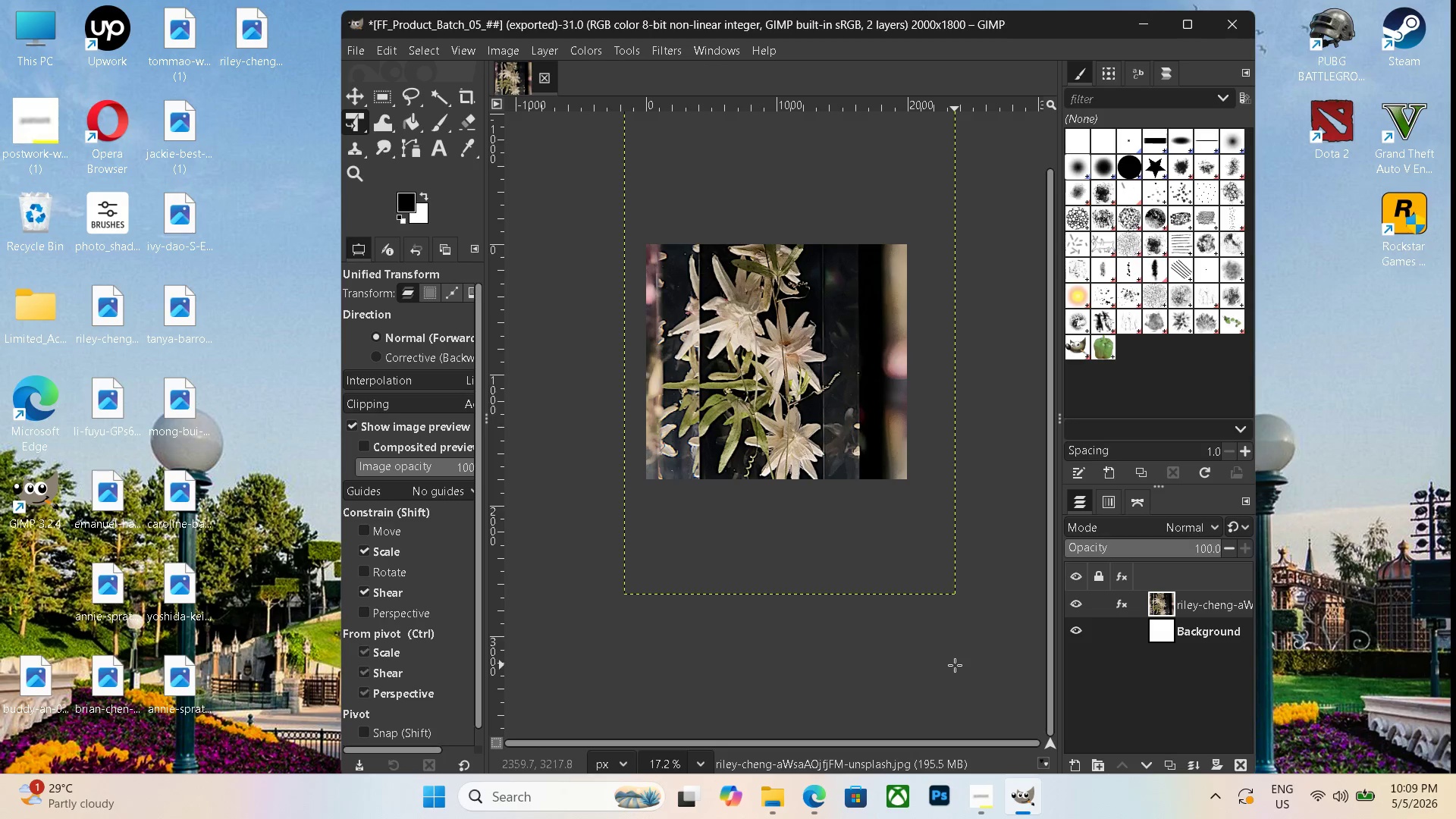 
key(Control+N)
 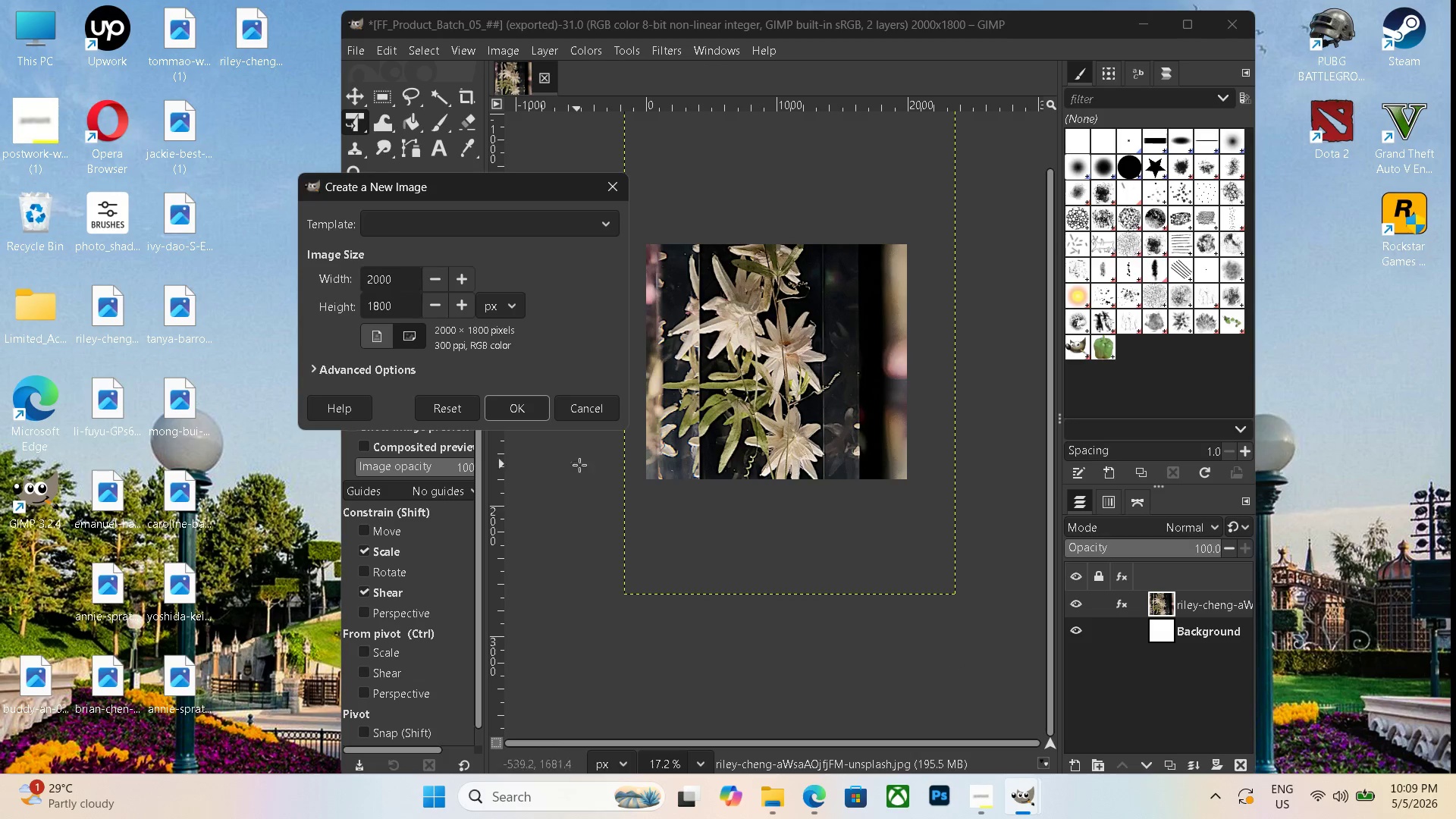 
left_click([506, 402])
 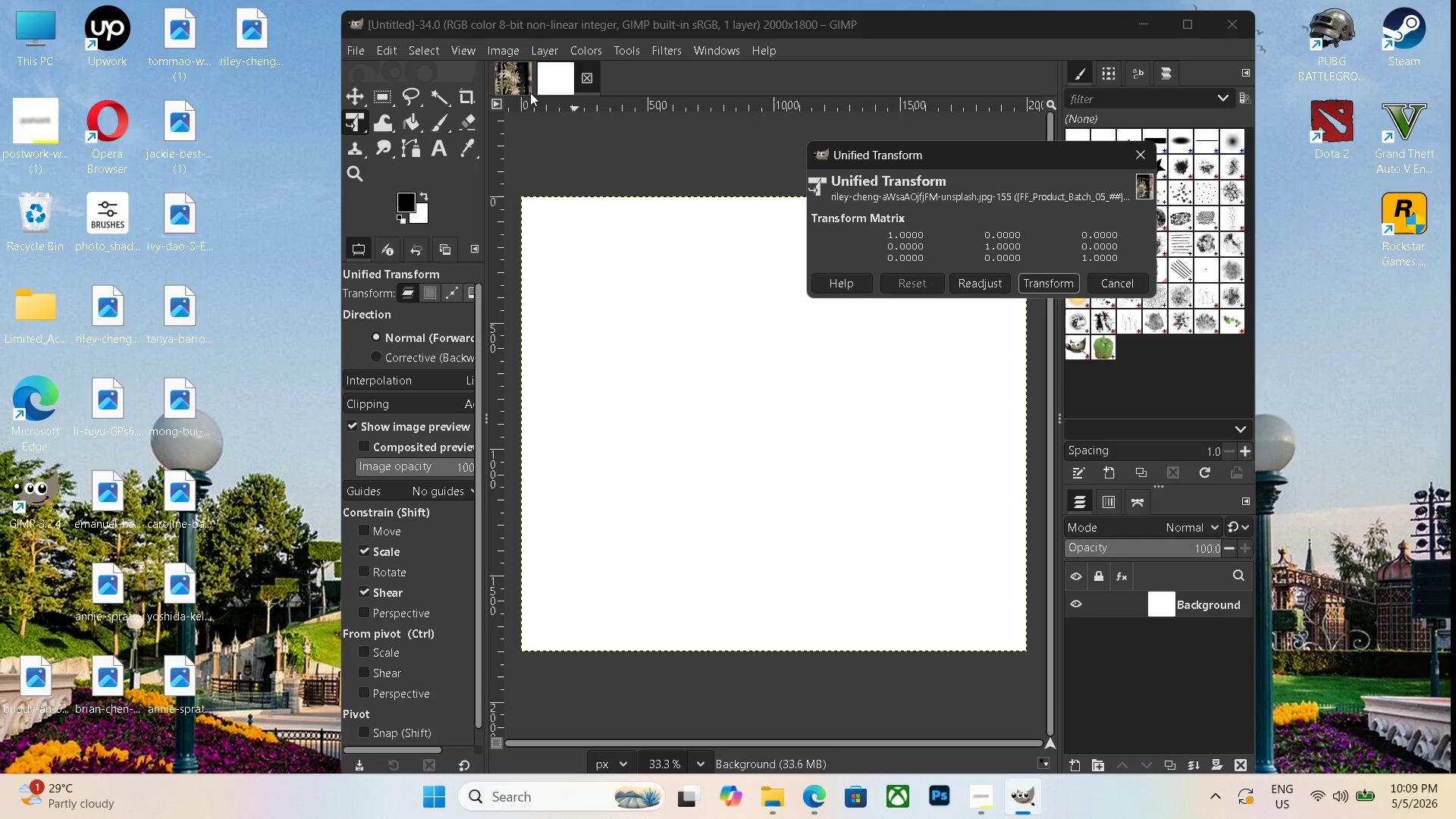 
left_click([513, 71])
 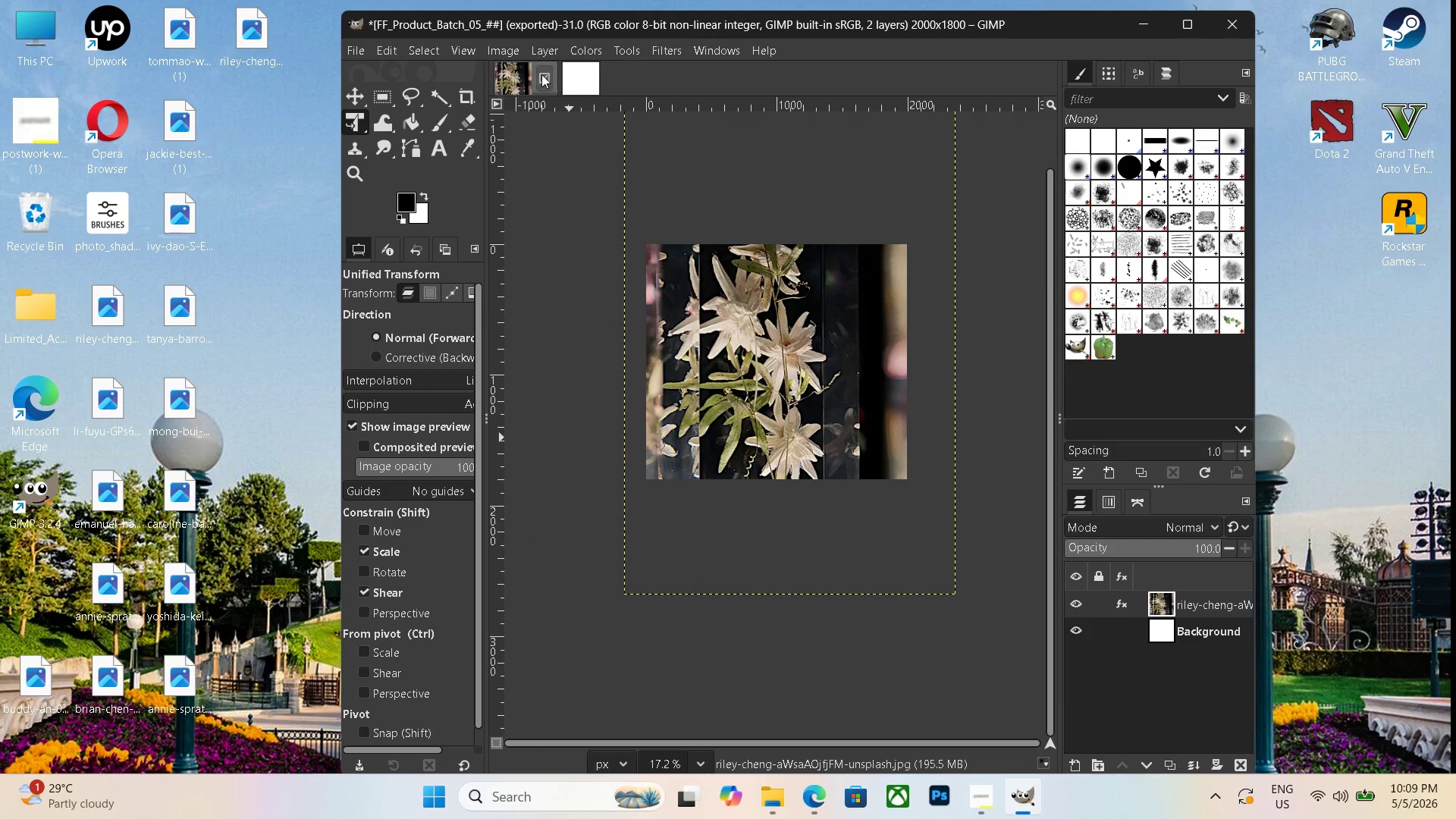 
left_click([538, 74])
 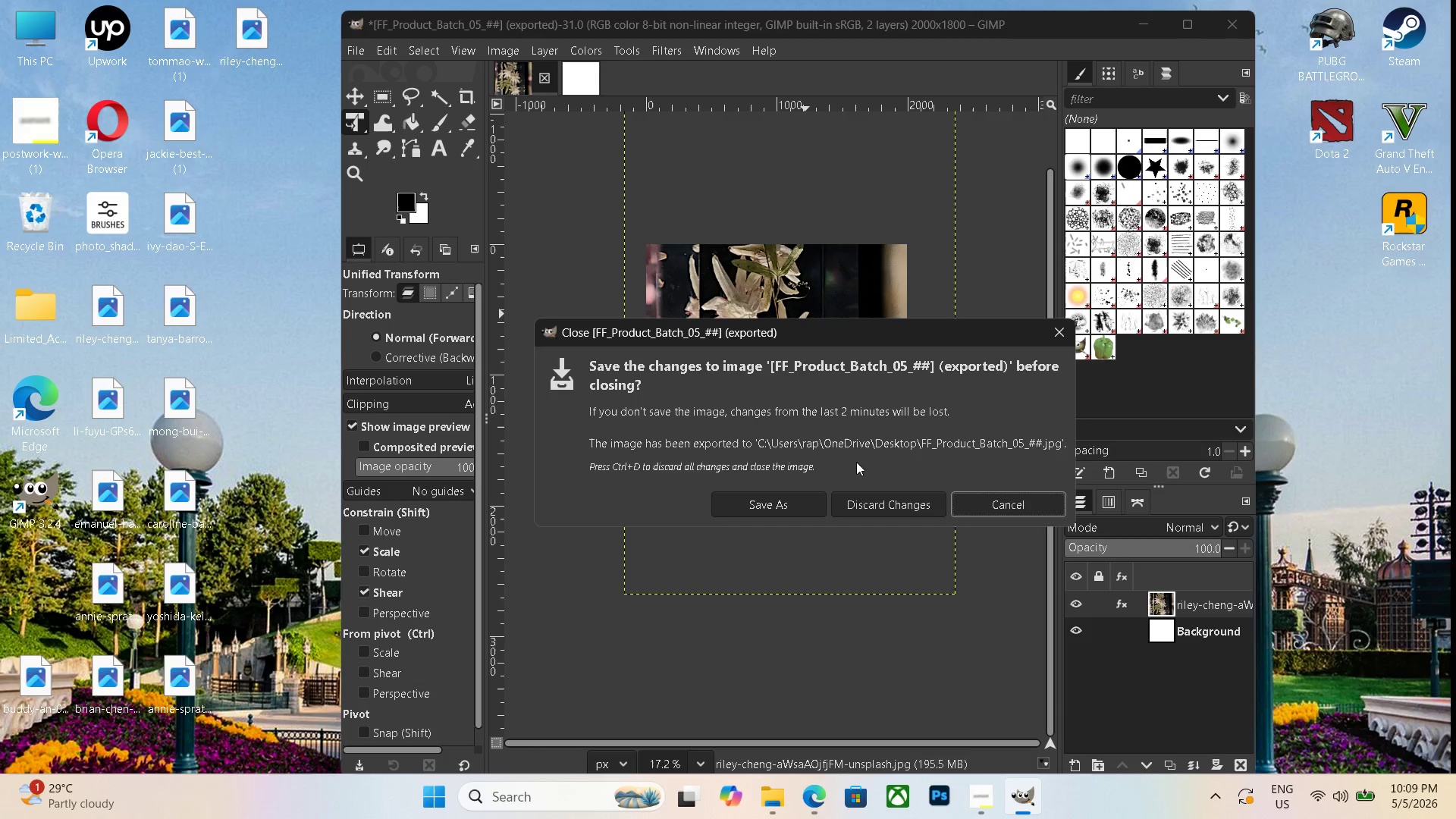 
left_click([866, 505])
 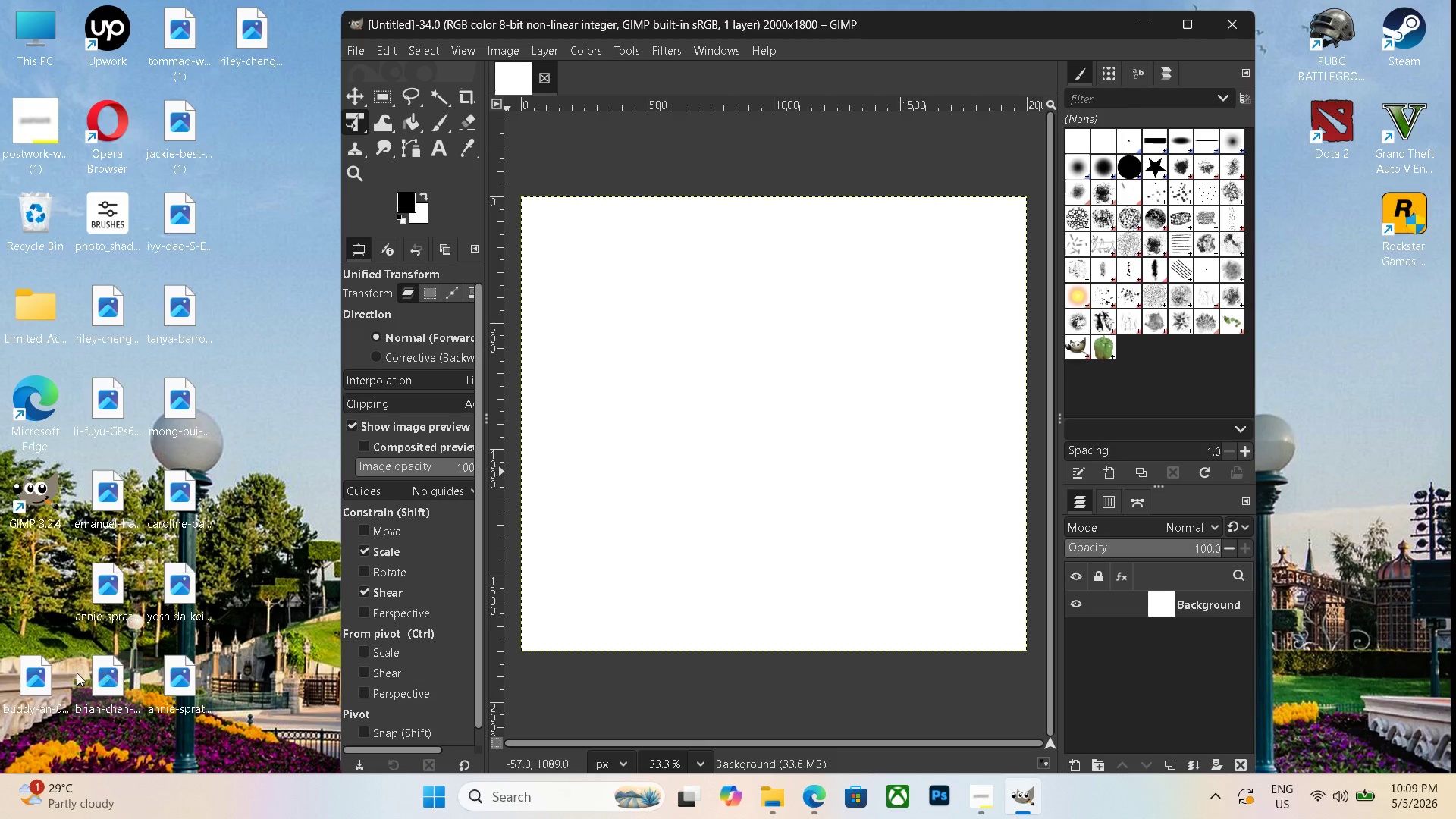 
left_click_drag(start_coordinate=[49, 683], to_coordinate=[754, 482])
 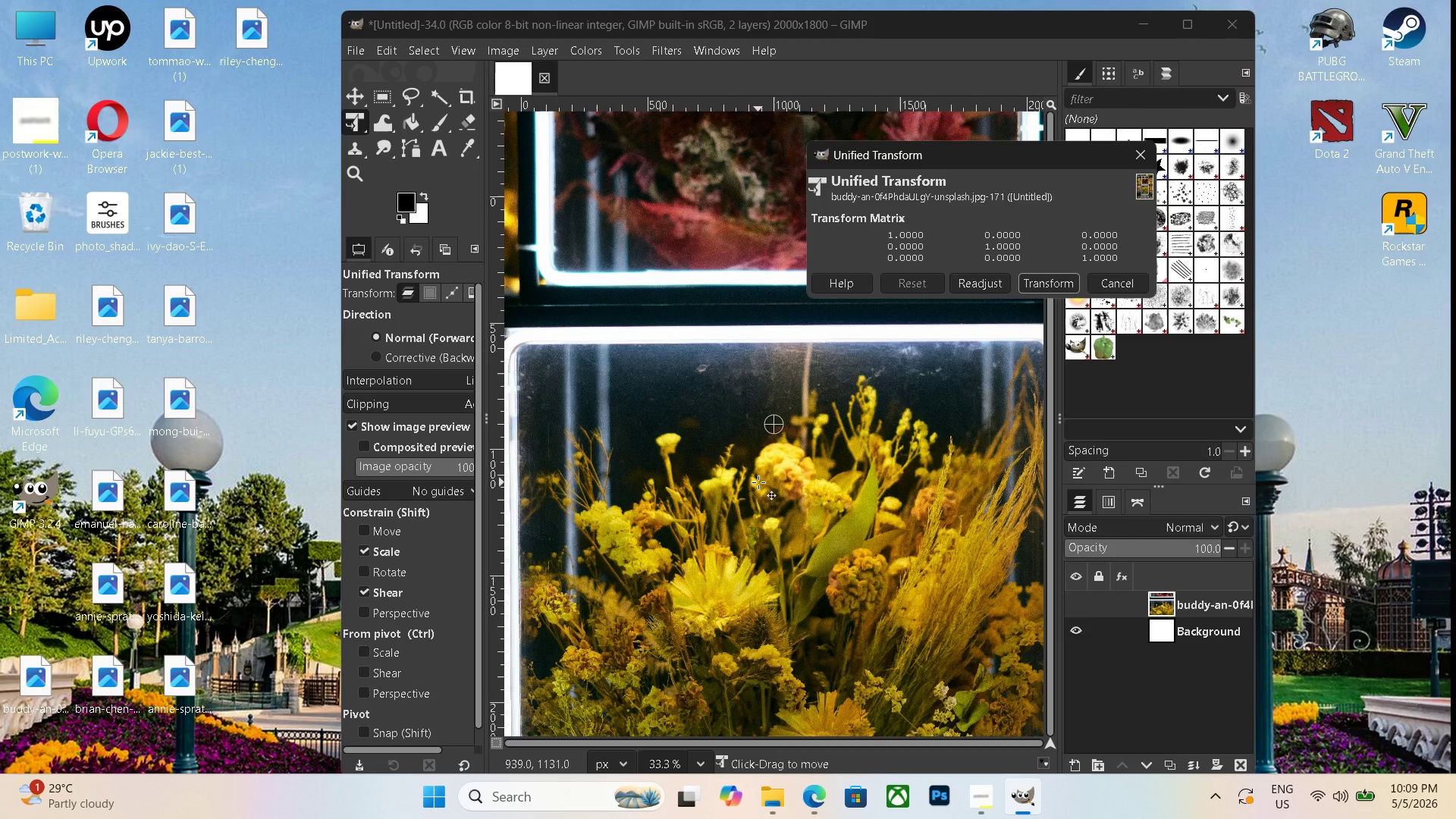 
hold_key(key=ControlLeft, duration=1.73)
scroll: coordinate [755, 501], scroll_direction: down, amount: 20.0
 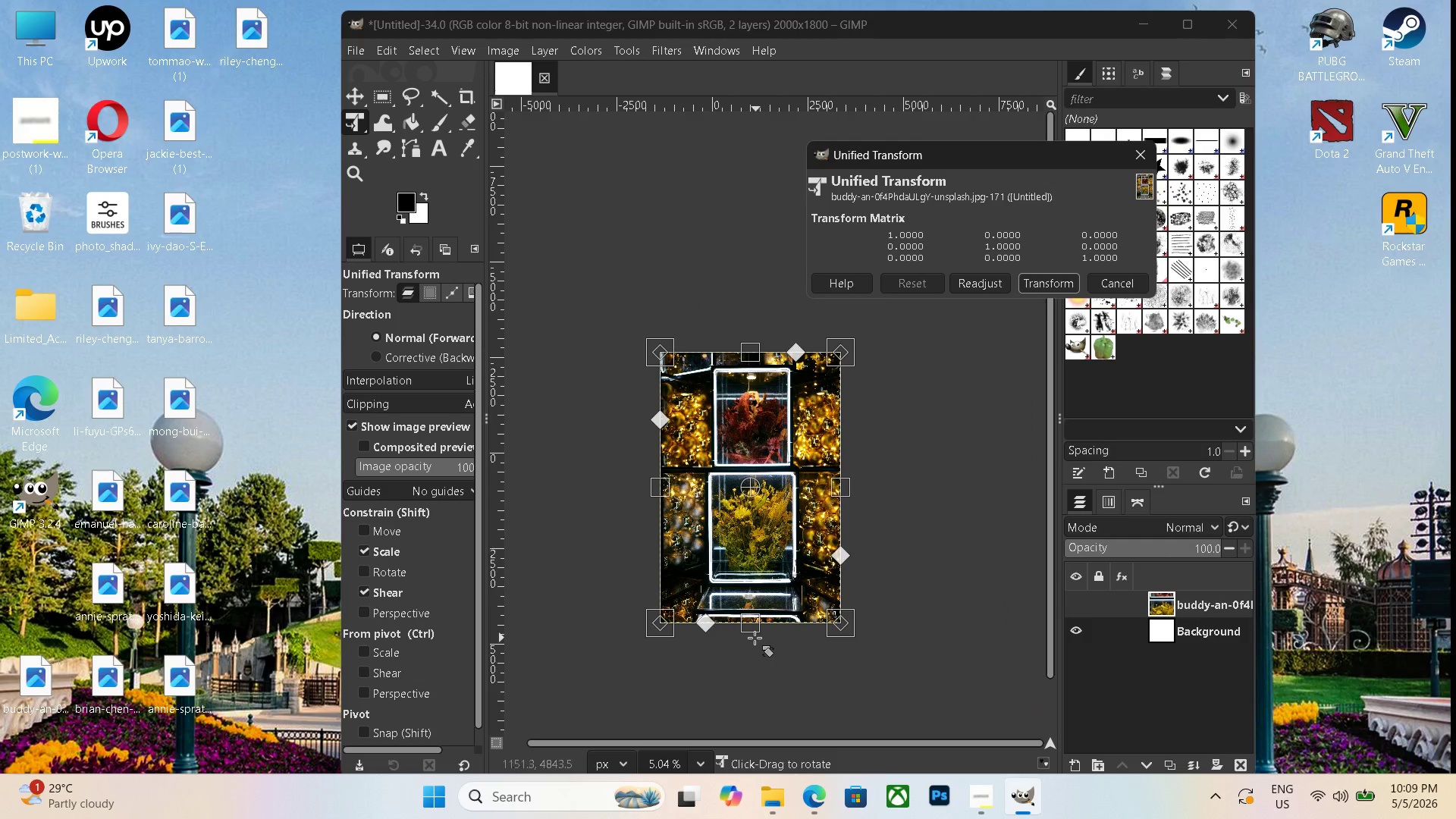 
left_click_drag(start_coordinate=[754, 634], to_coordinate=[752, 582])
 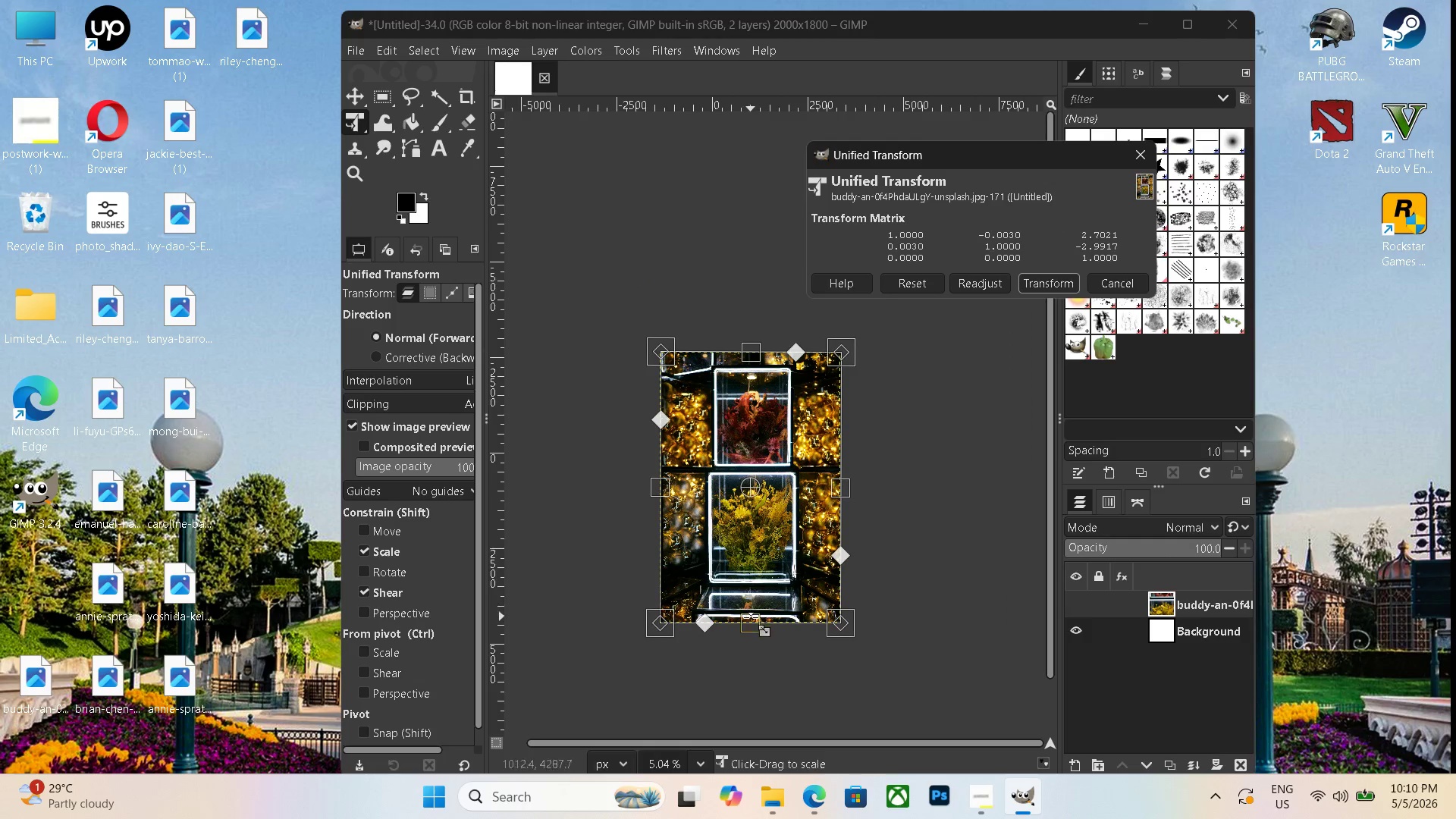 
left_click_drag(start_coordinate=[752, 620], to_coordinate=[759, 540])
 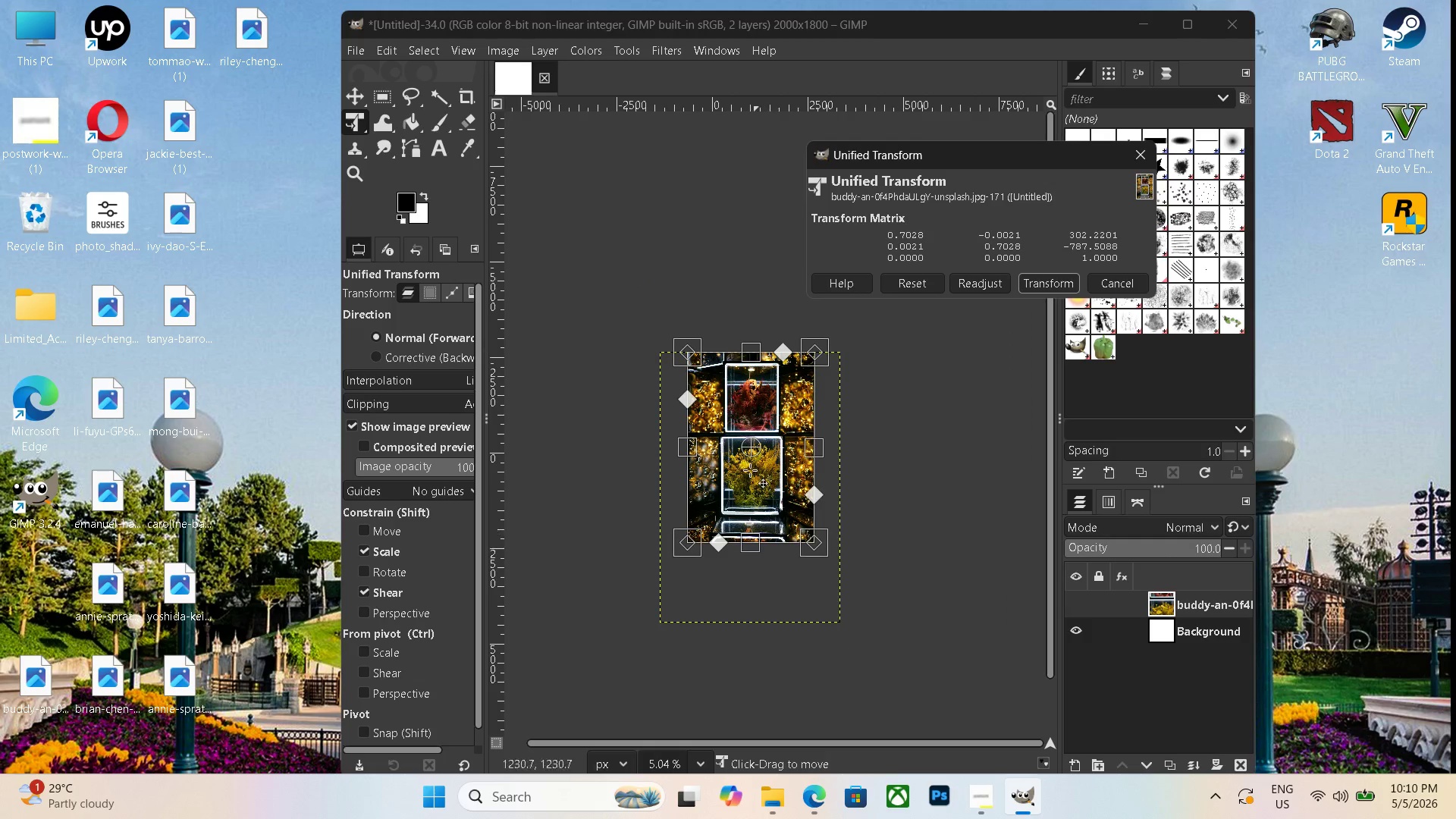 
left_click_drag(start_coordinate=[752, 459], to_coordinate=[757, 526])
 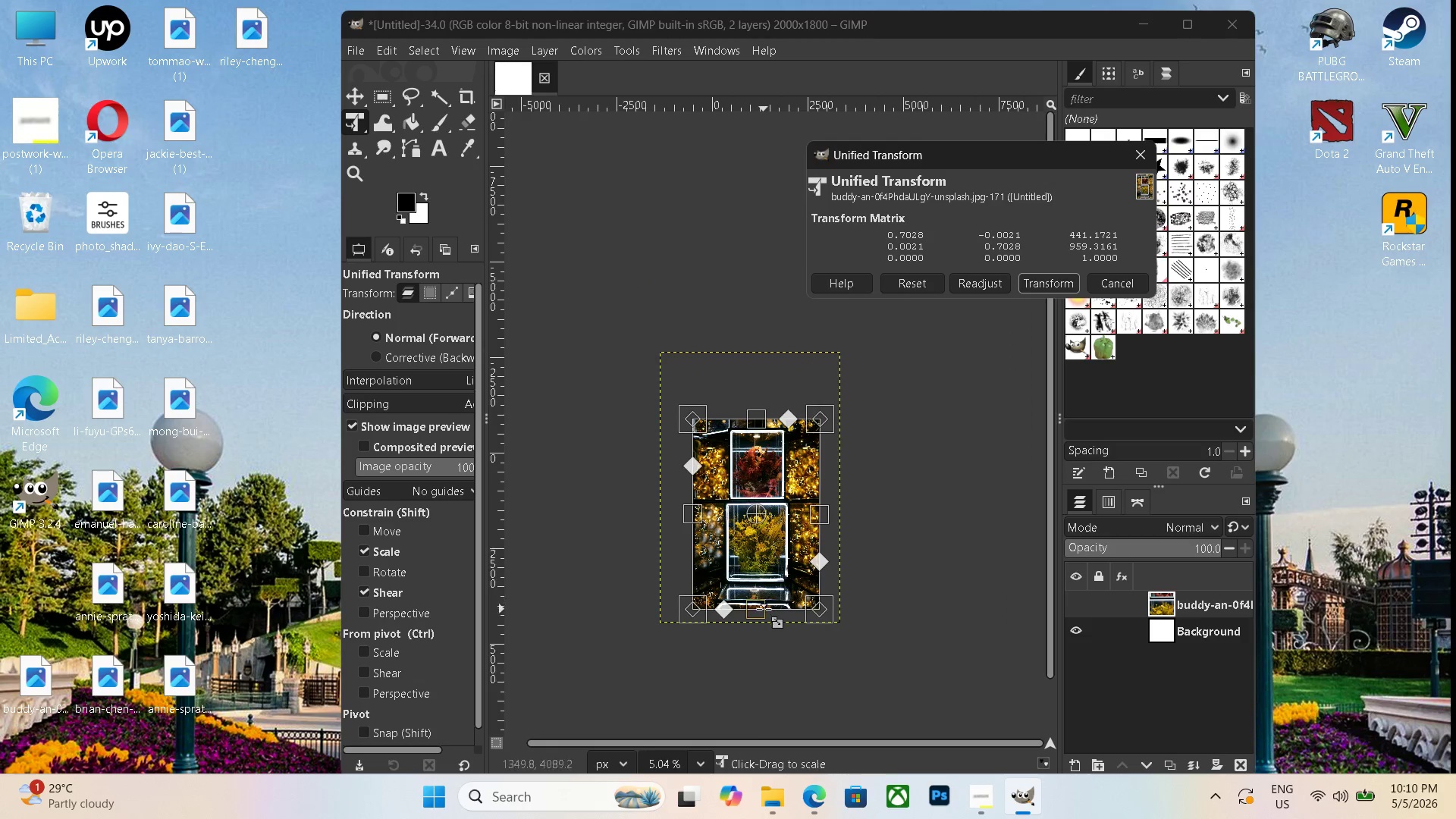 
left_click_drag(start_coordinate=[764, 609], to_coordinate=[763, 559])
 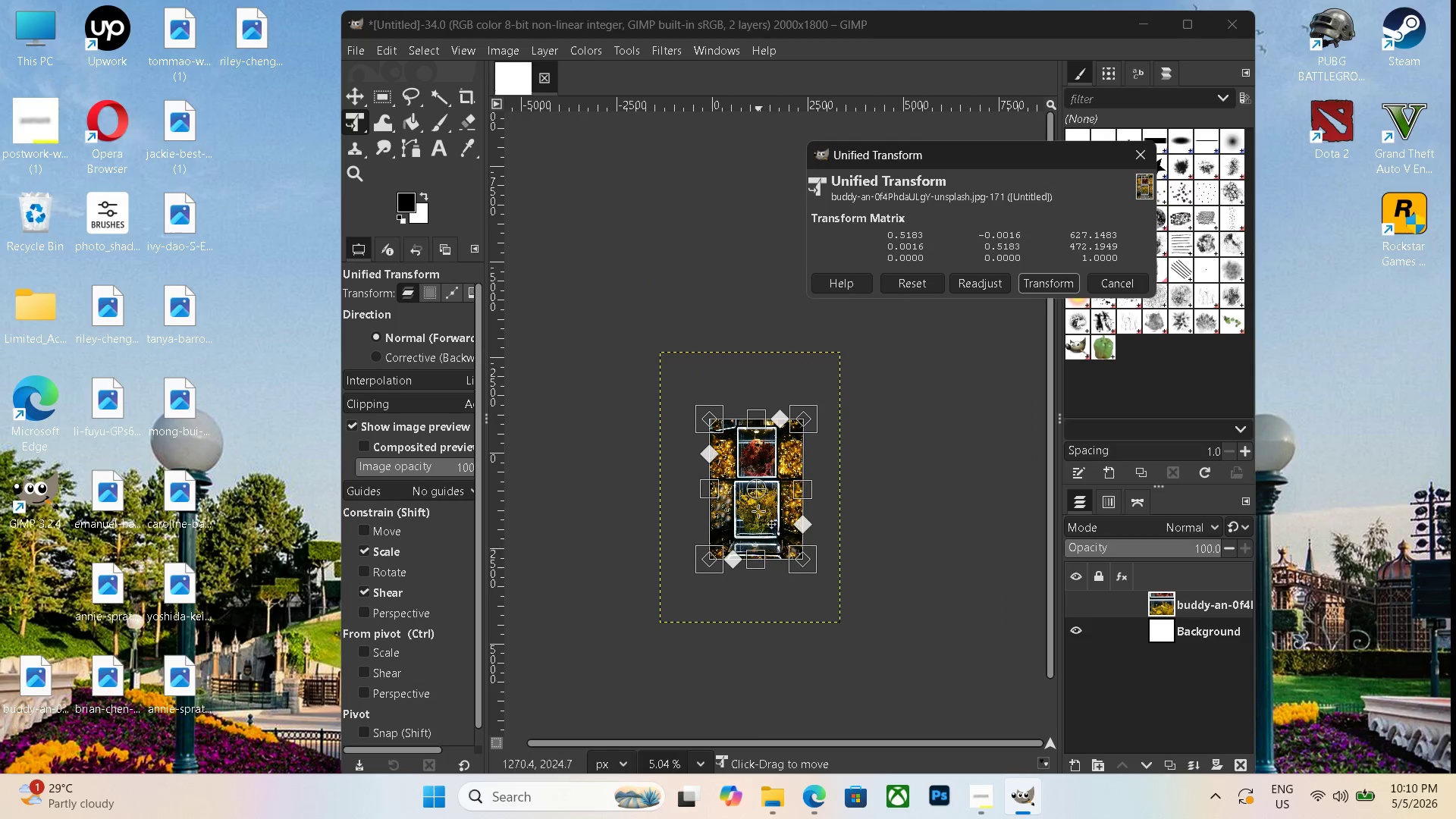 
left_click_drag(start_coordinate=[759, 507], to_coordinate=[758, 529])
 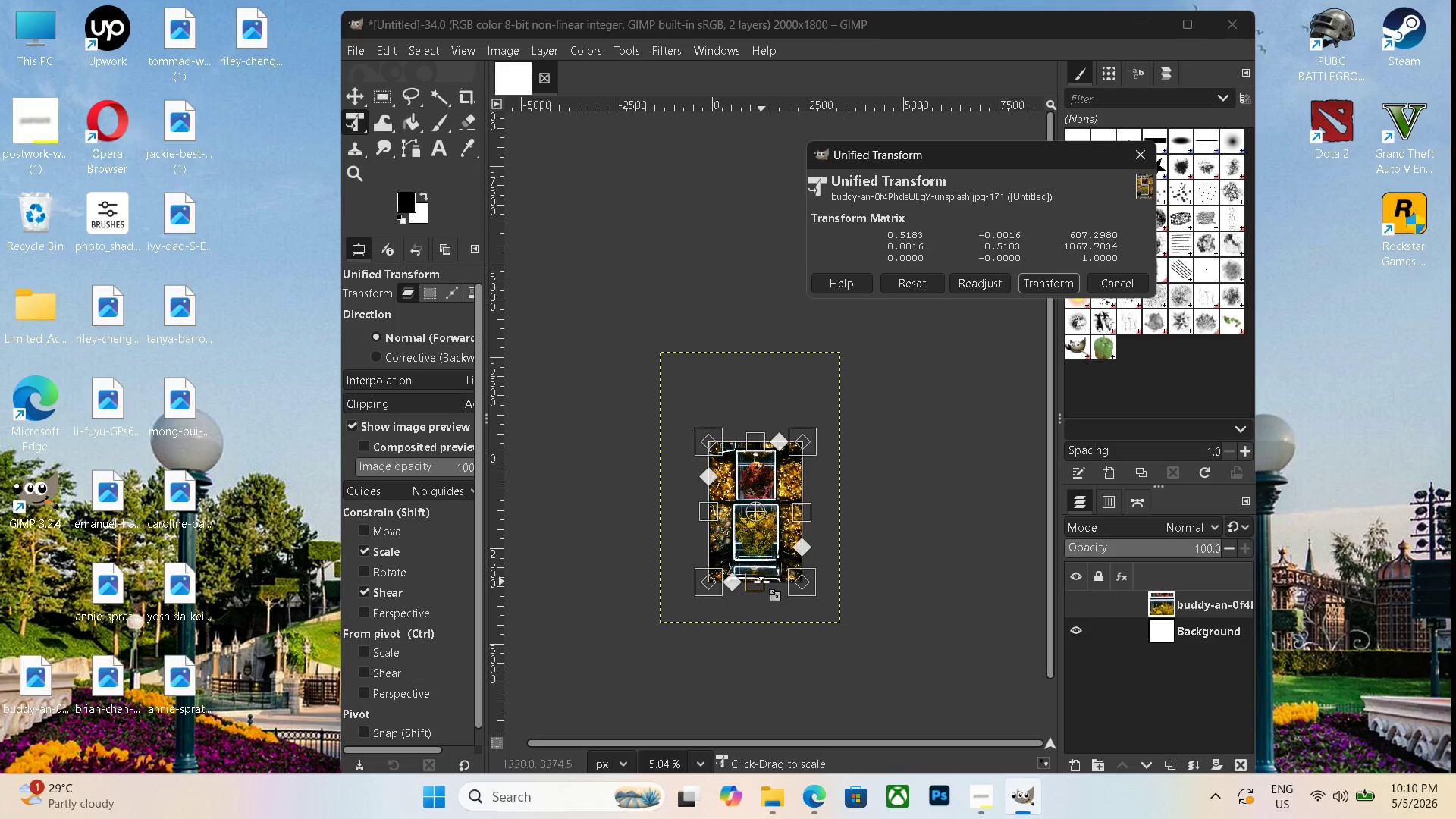 
left_click_drag(start_coordinate=[761, 582], to_coordinate=[761, 553])
 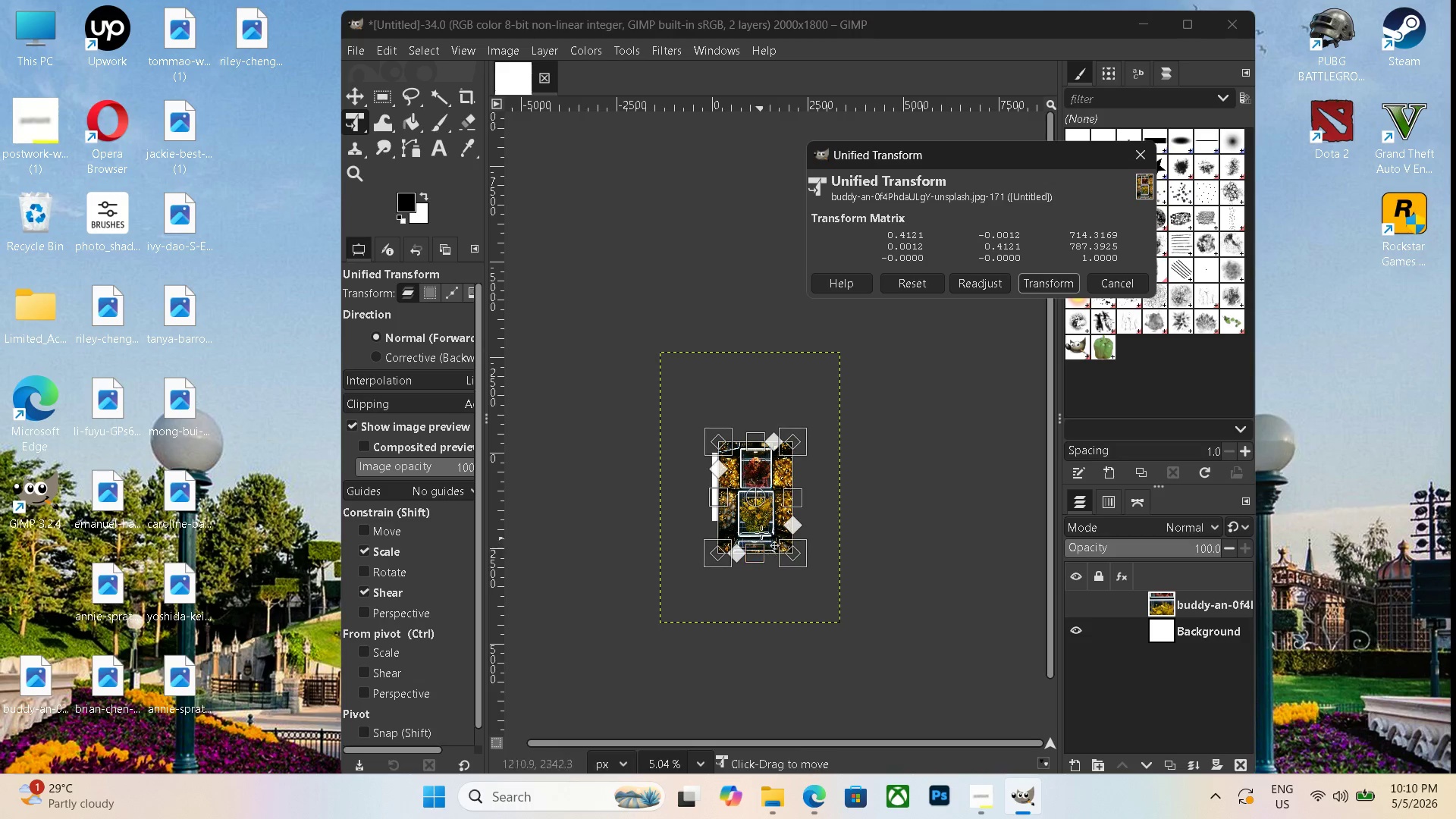 
left_click_drag(start_coordinate=[761, 522], to_coordinate=[756, 513])
 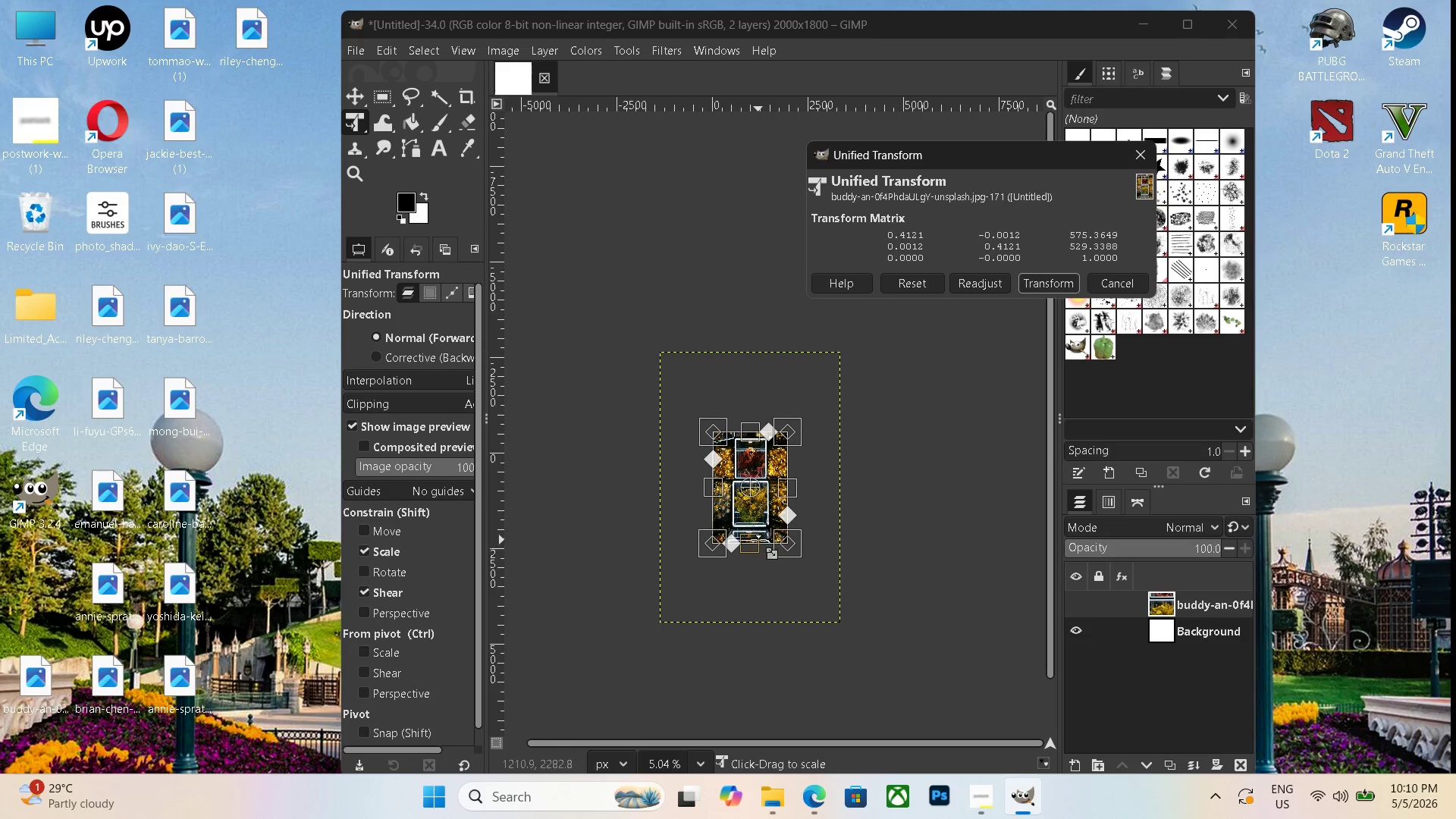 
left_click_drag(start_coordinate=[758, 544], to_coordinate=[758, 551])
 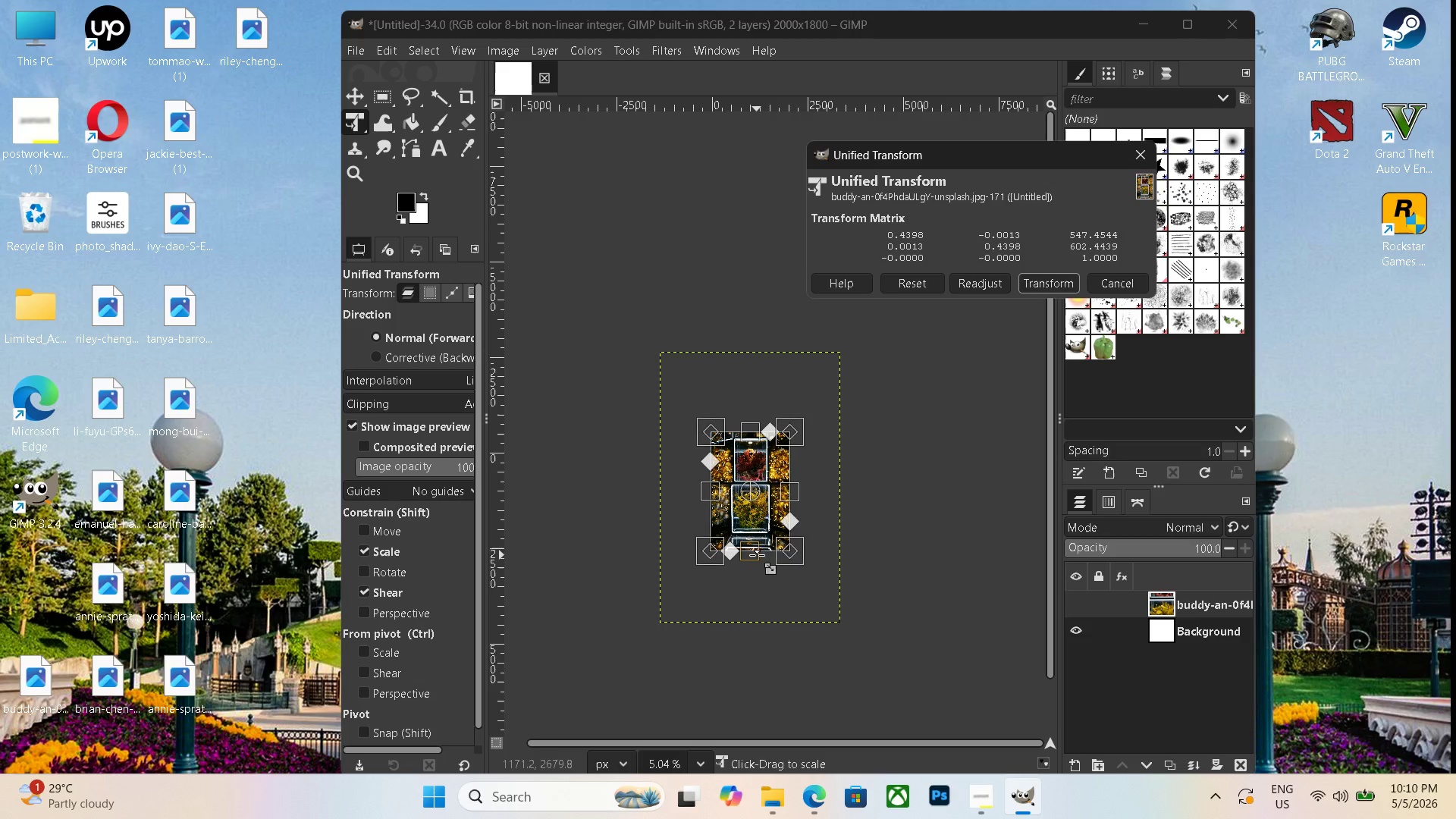 
key(Enter)
 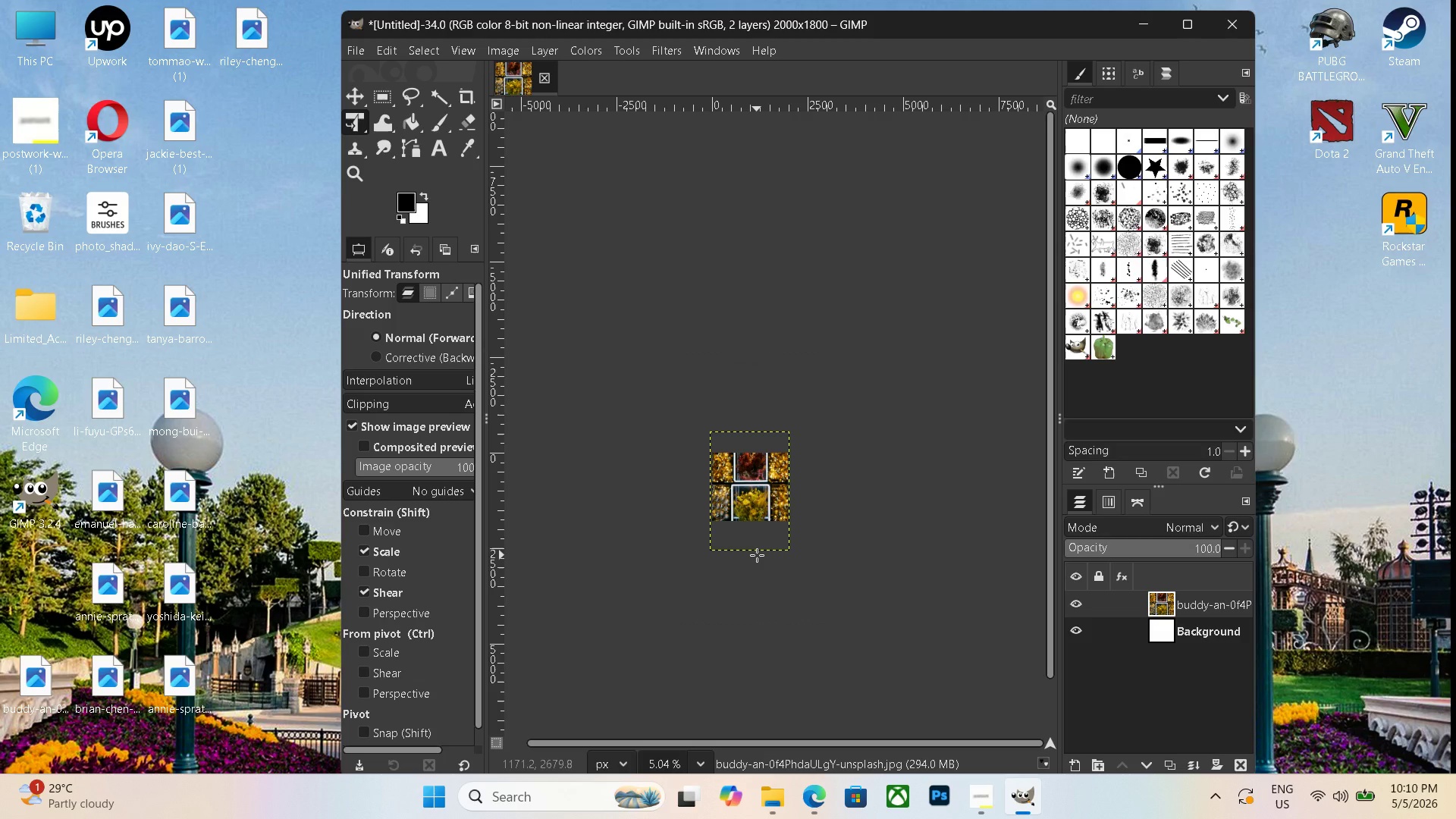 
hold_key(key=ControlLeft, duration=0.52)
 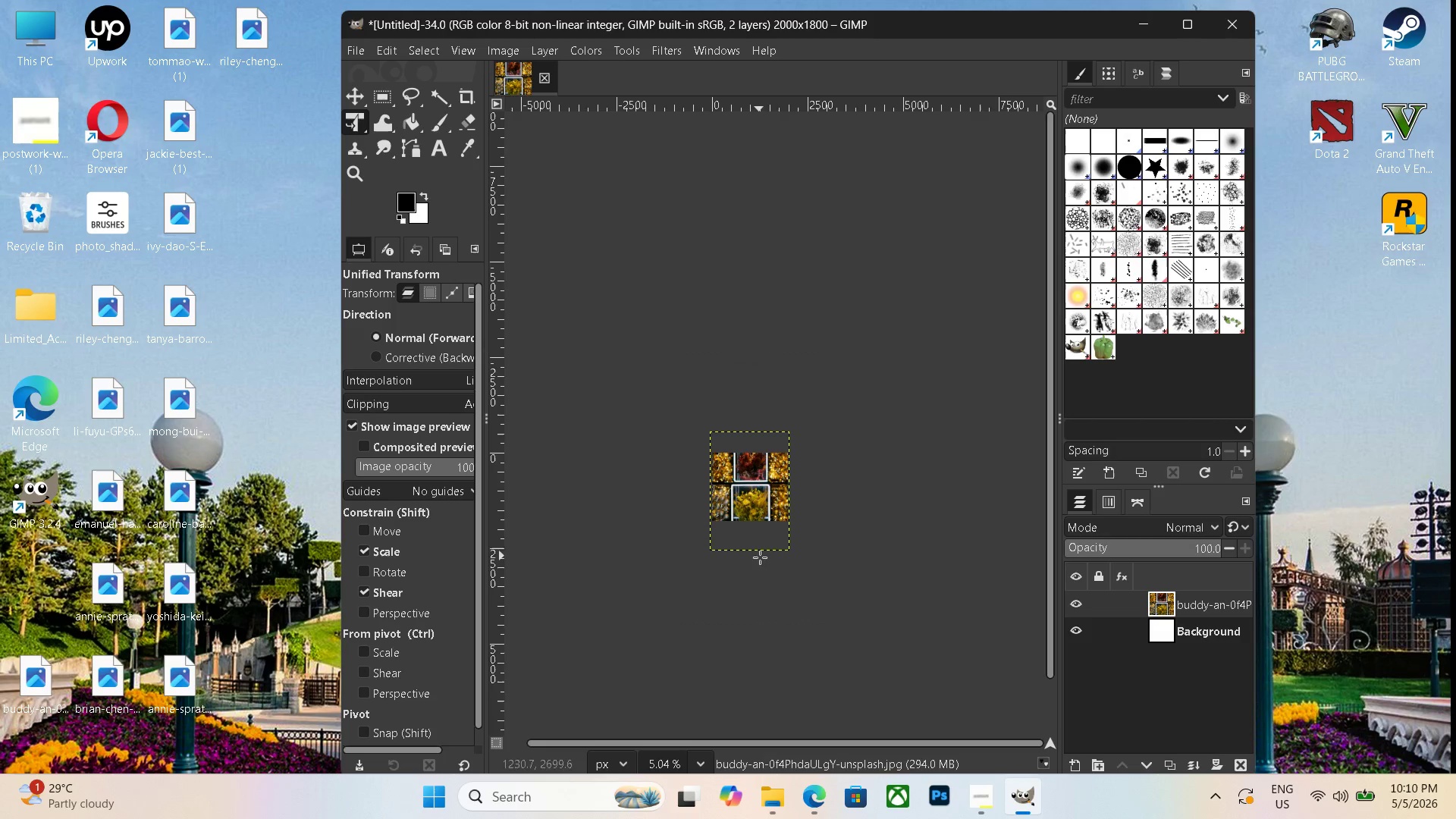 
hold_key(key=ControlLeft, duration=0.97)
 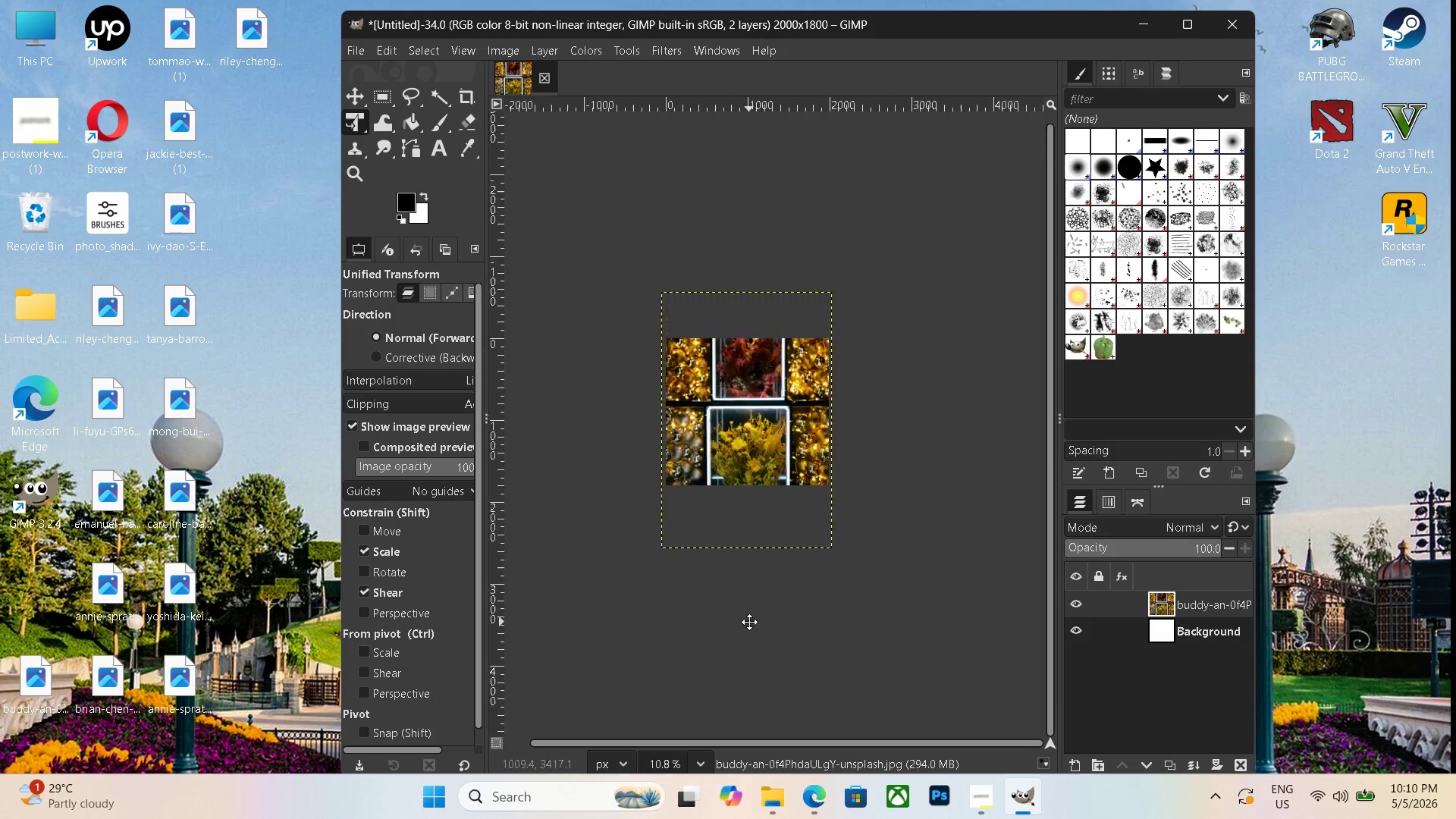 
hold_key(key=Space, duration=0.64)
 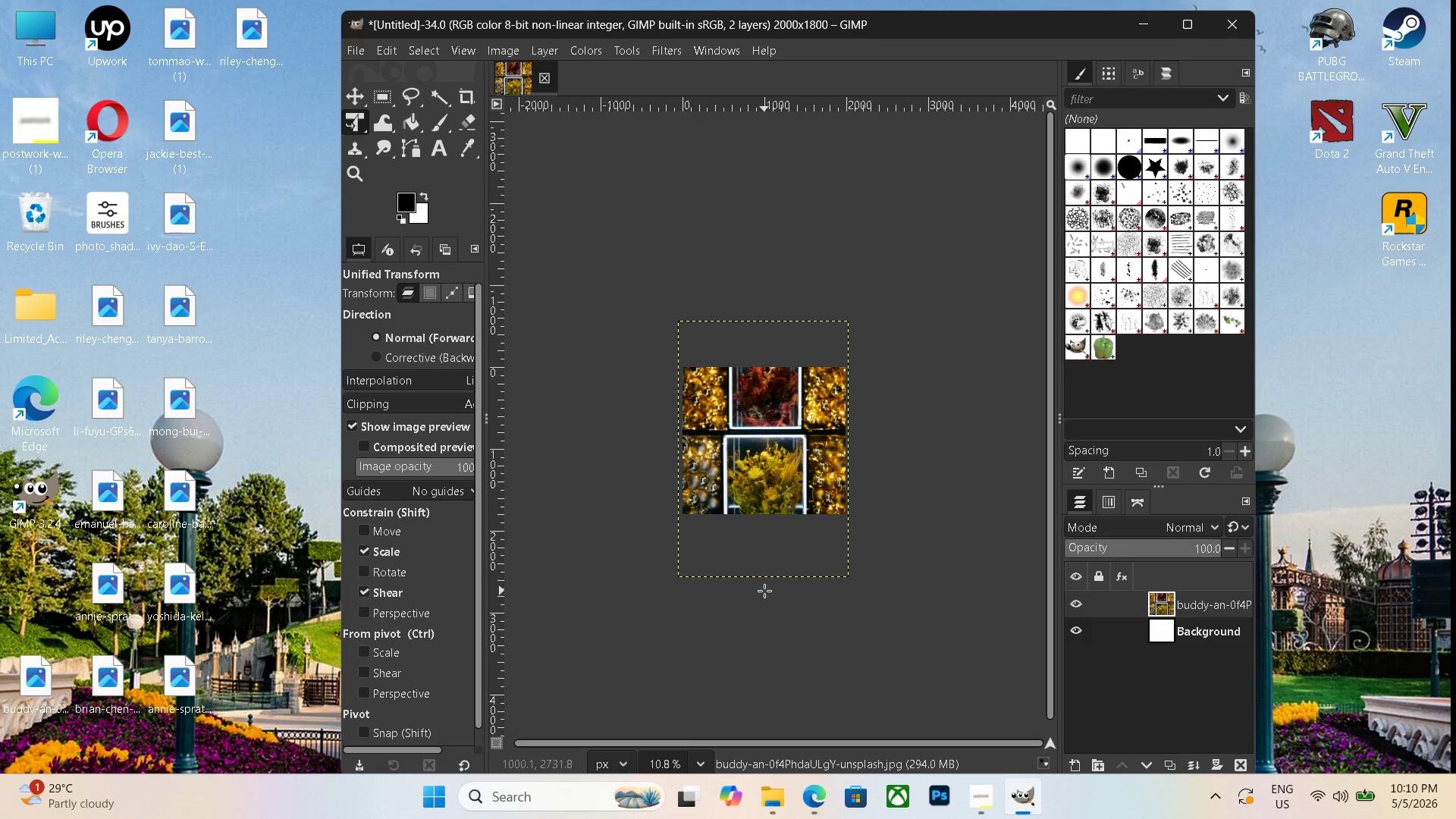 
scroll: coordinate [770, 570], scroll_direction: up, amount: 8.0
 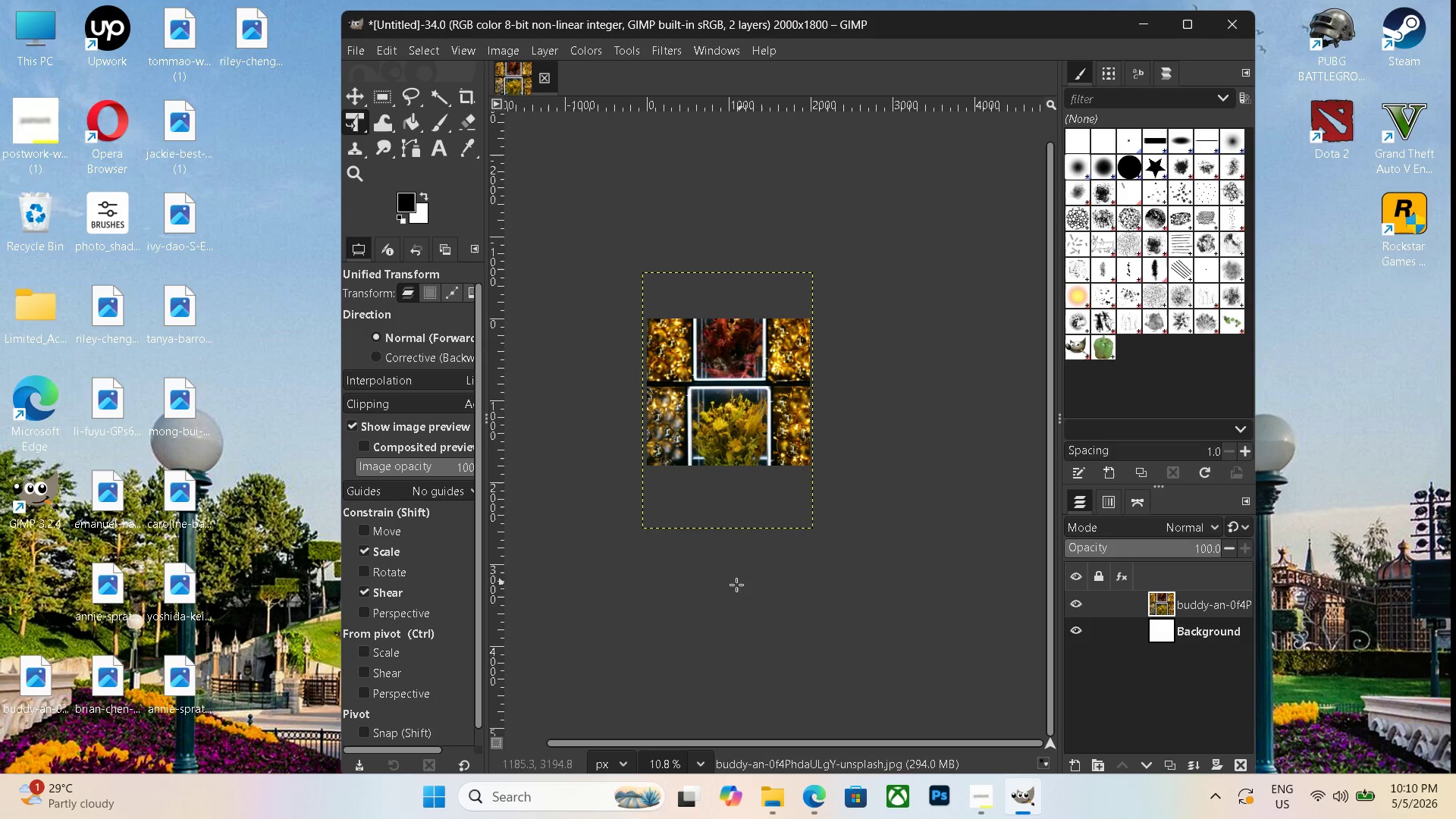 
left_click_drag(start_coordinate=[717, 579], to_coordinate=[758, 638])
 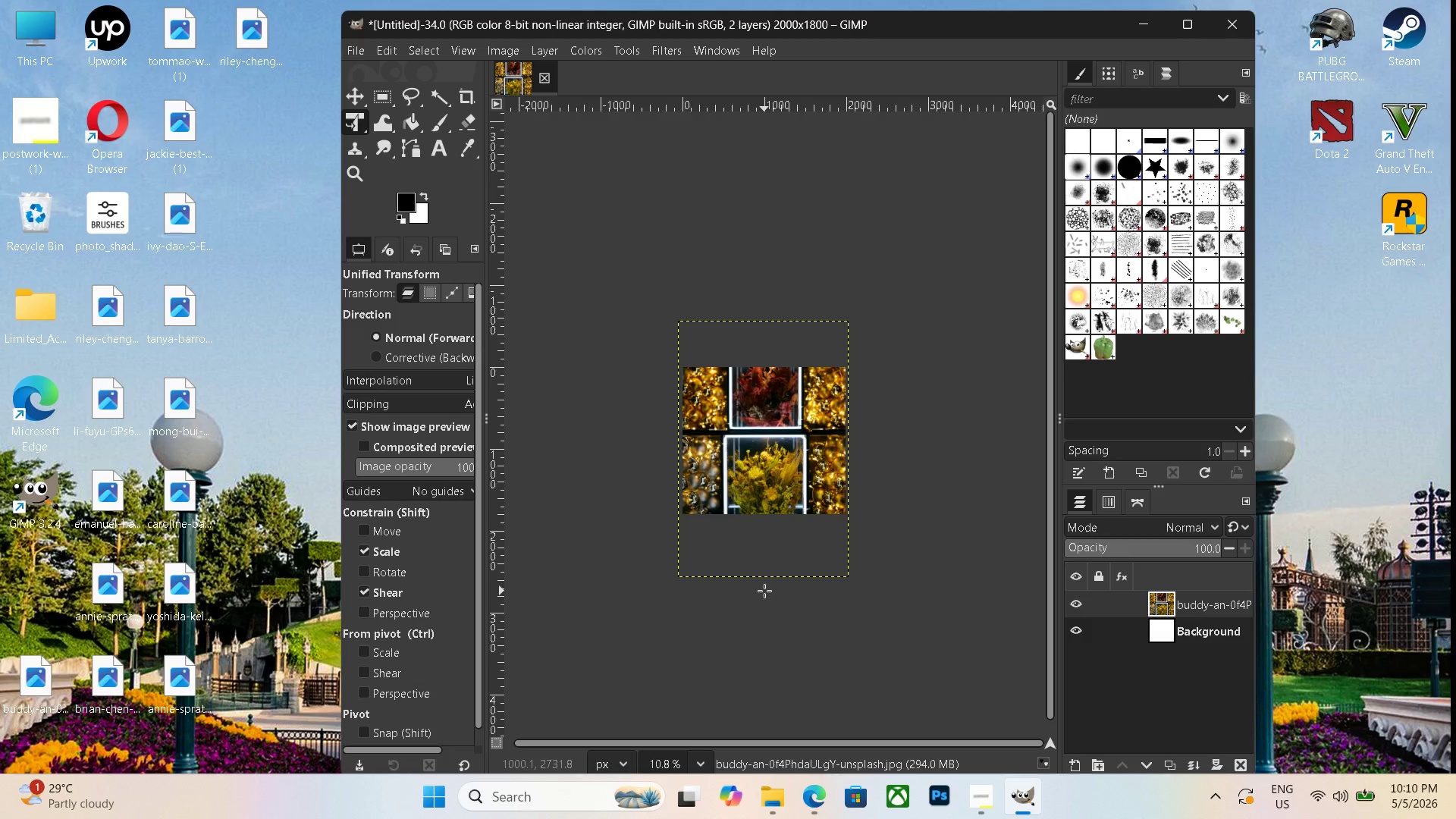 
key(Control+Shift+F)
 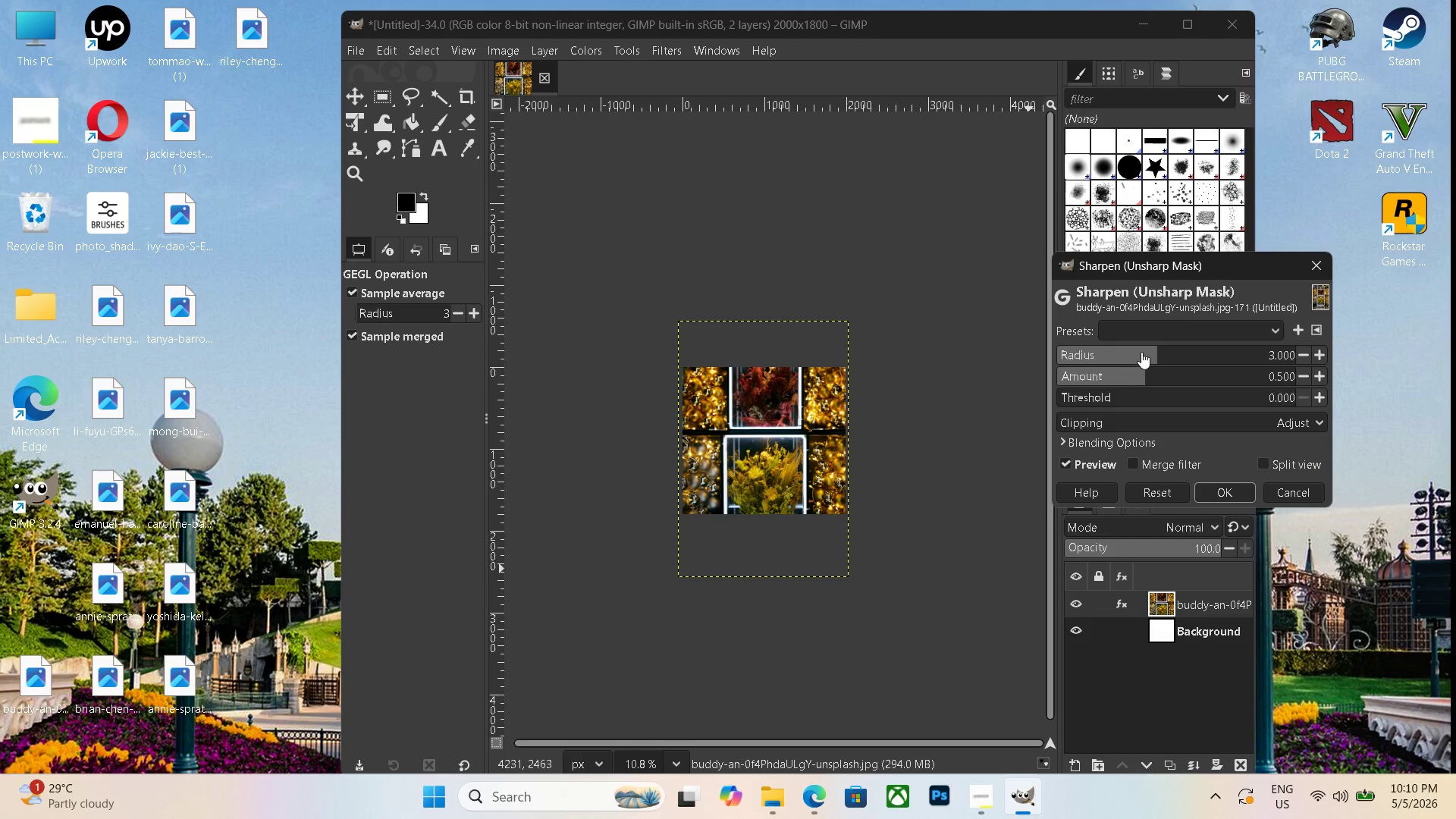 
left_click_drag(start_coordinate=[1153, 351], to_coordinate=[1178, 354])
 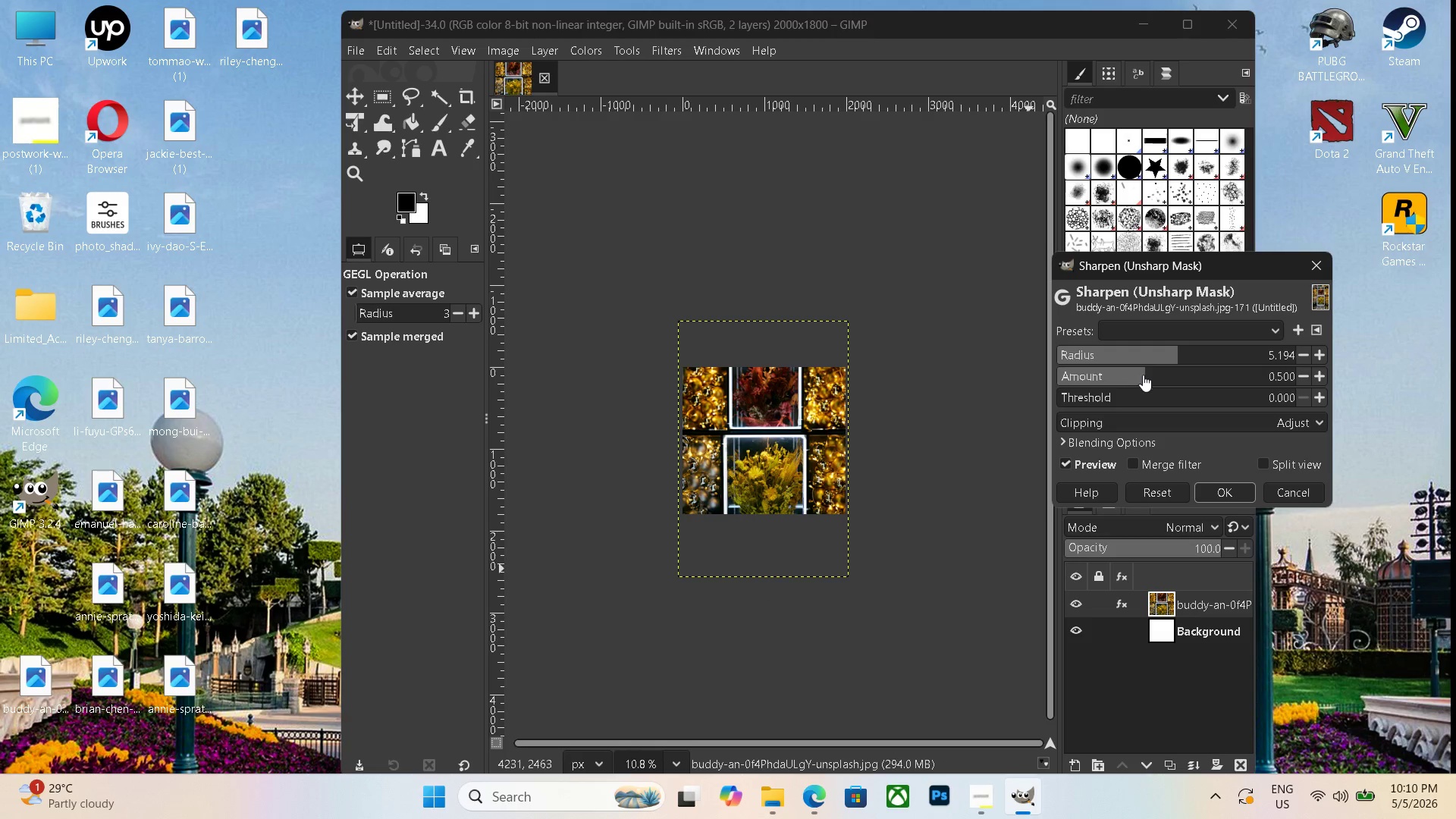 
left_click_drag(start_coordinate=[1145, 375], to_coordinate=[1167, 376])
 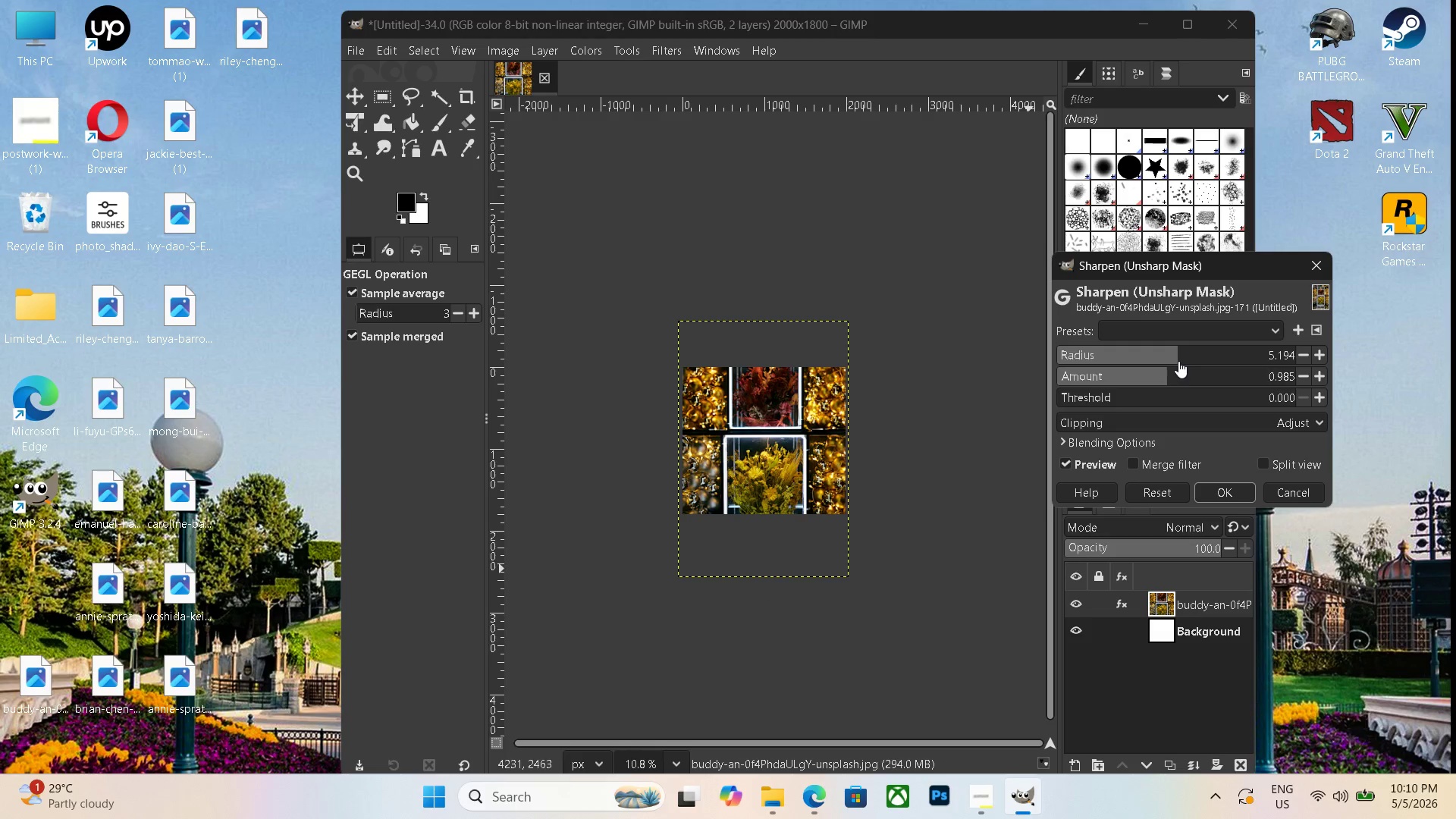 
left_click_drag(start_coordinate=[1178, 361], to_coordinate=[1183, 361])
 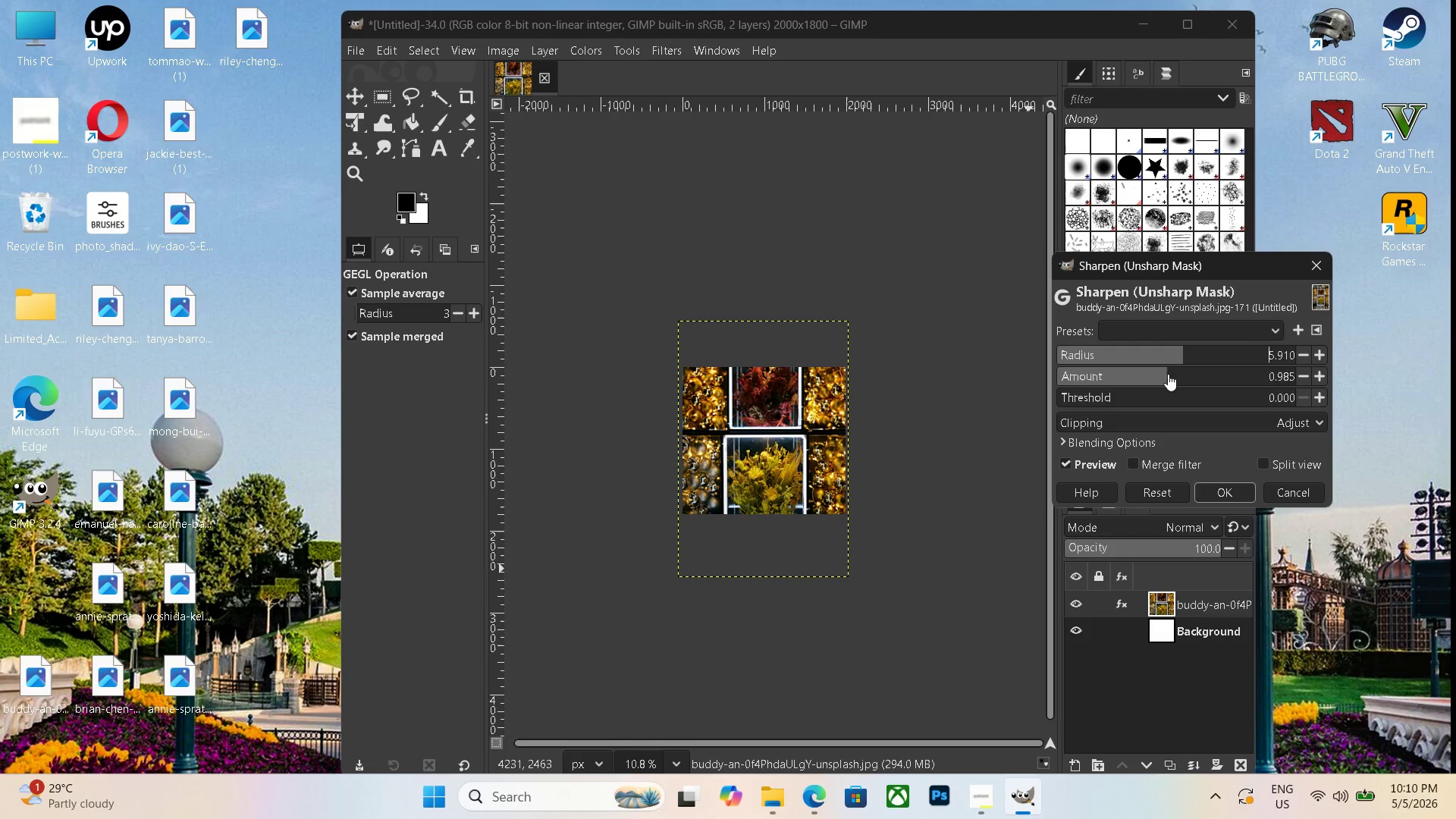 
left_click_drag(start_coordinate=[1168, 374], to_coordinate=[1174, 374])
 